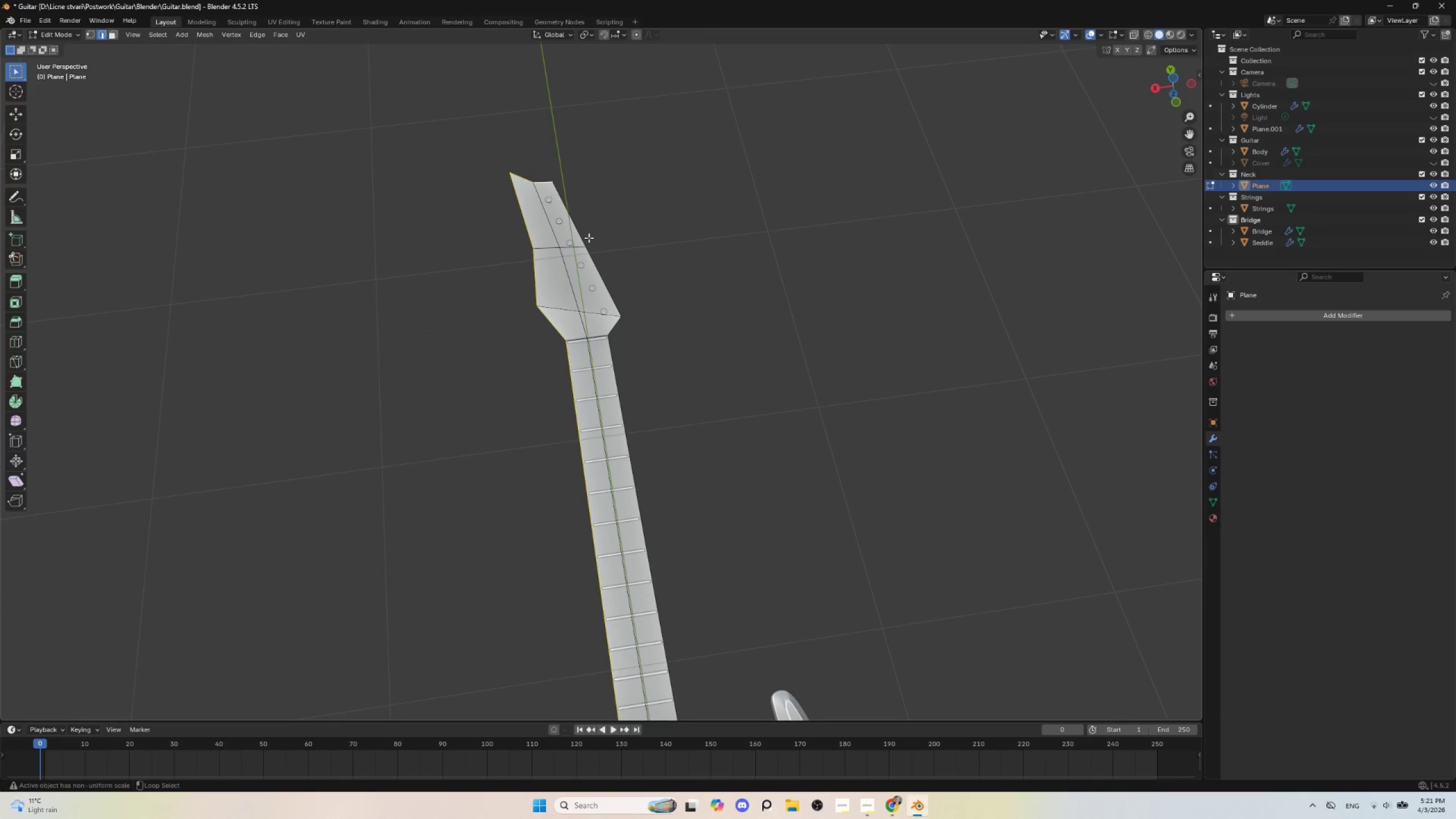 
hold_key(key=ShiftLeft, duration=1.72)
hold_key(key=AltLeft, duration=1.51)
left_click([543, 181])
 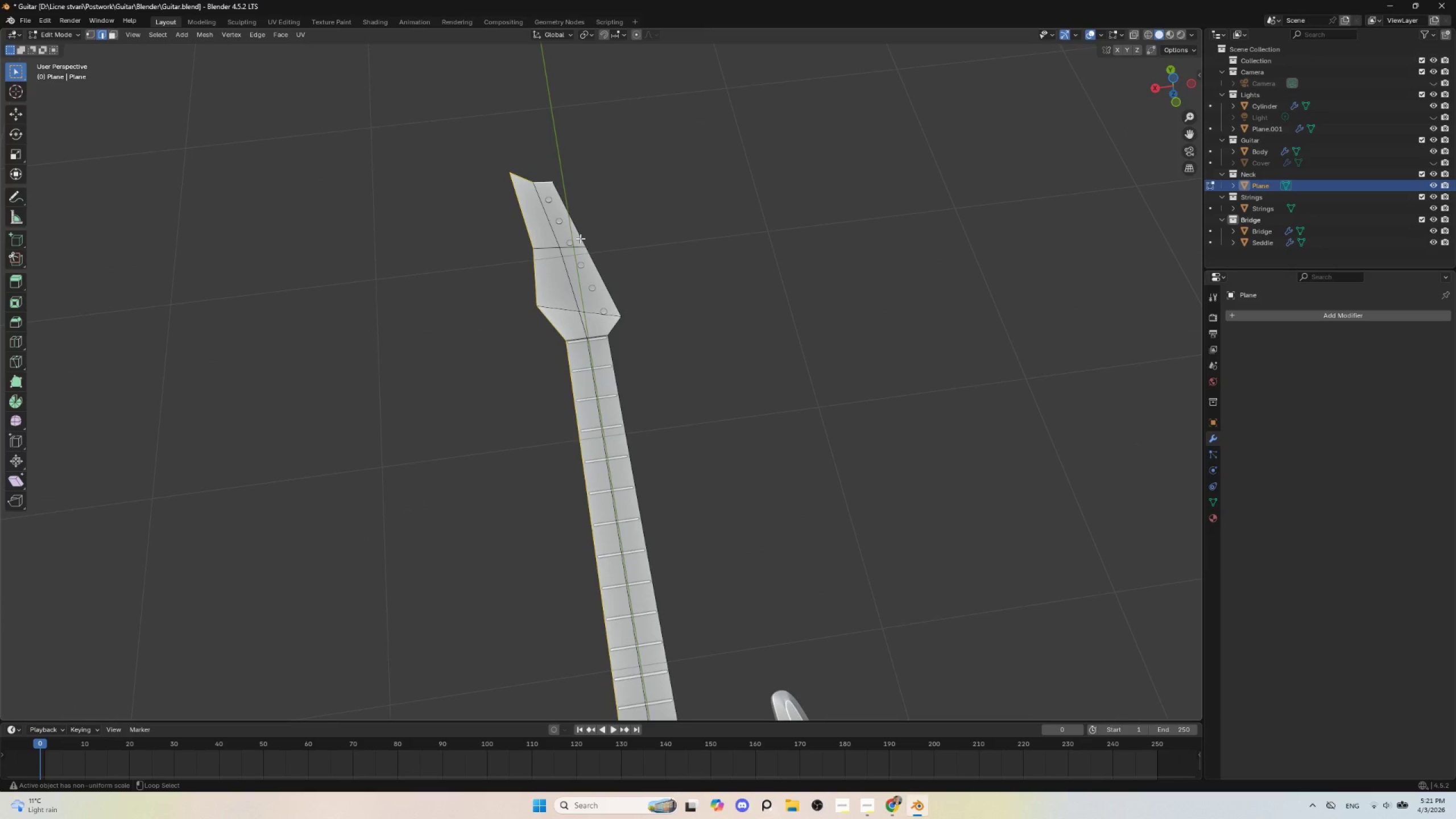 
left_click([580, 238])
 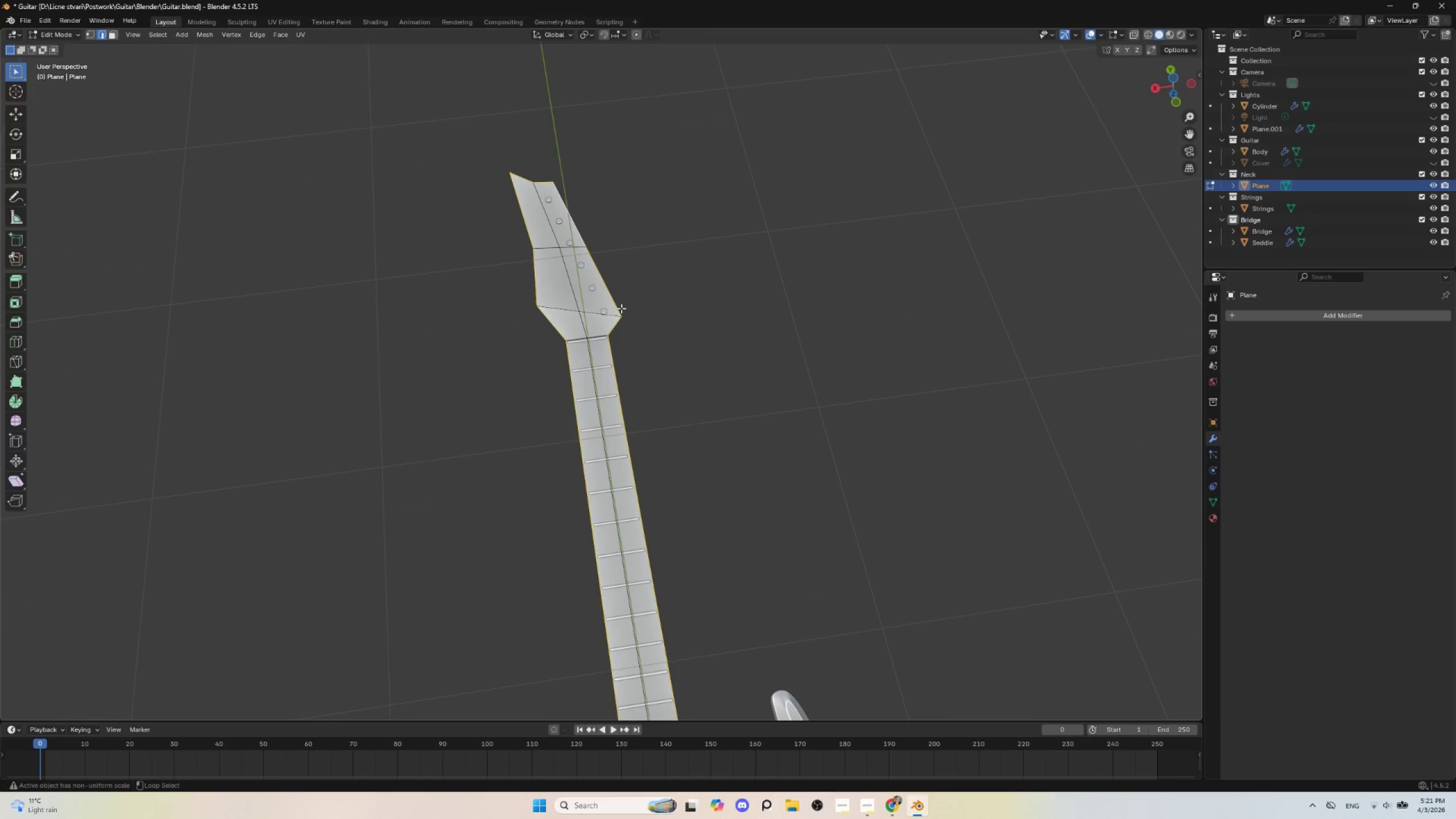 
key(Alt+Shift+AltLeft)
 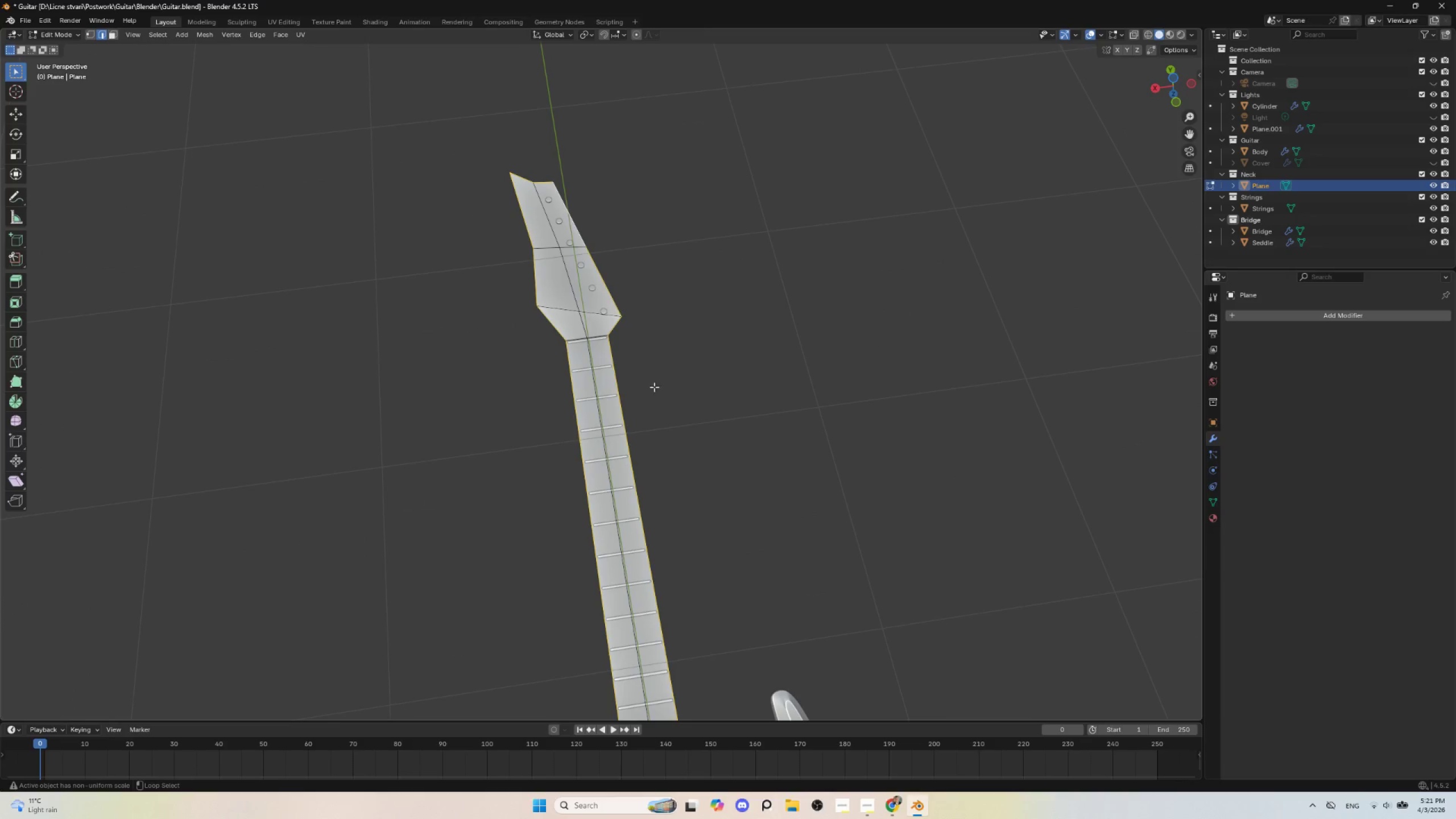 
key(Alt+Shift+AltLeft)
 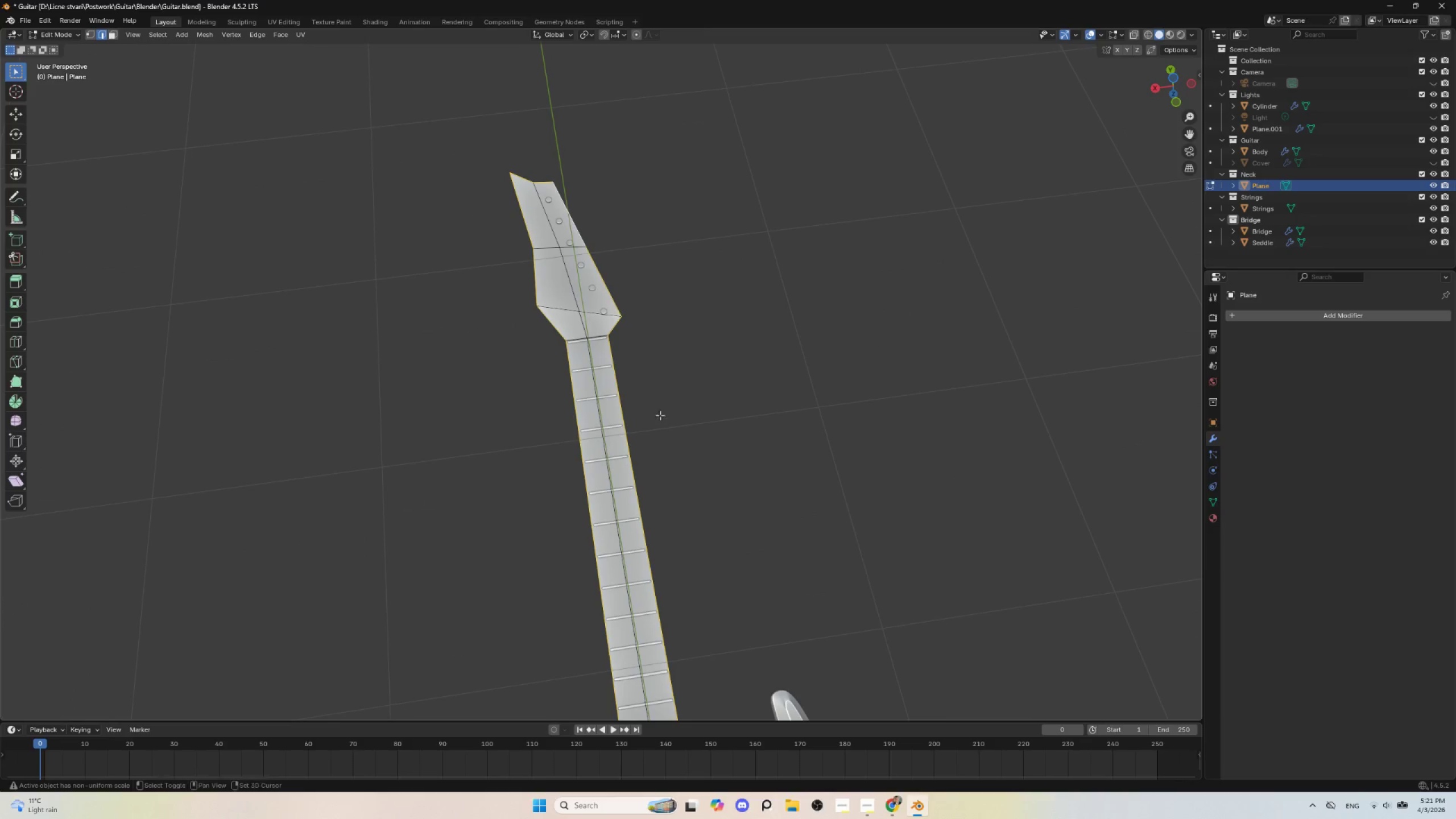 
key(Alt+Shift+AltLeft)
 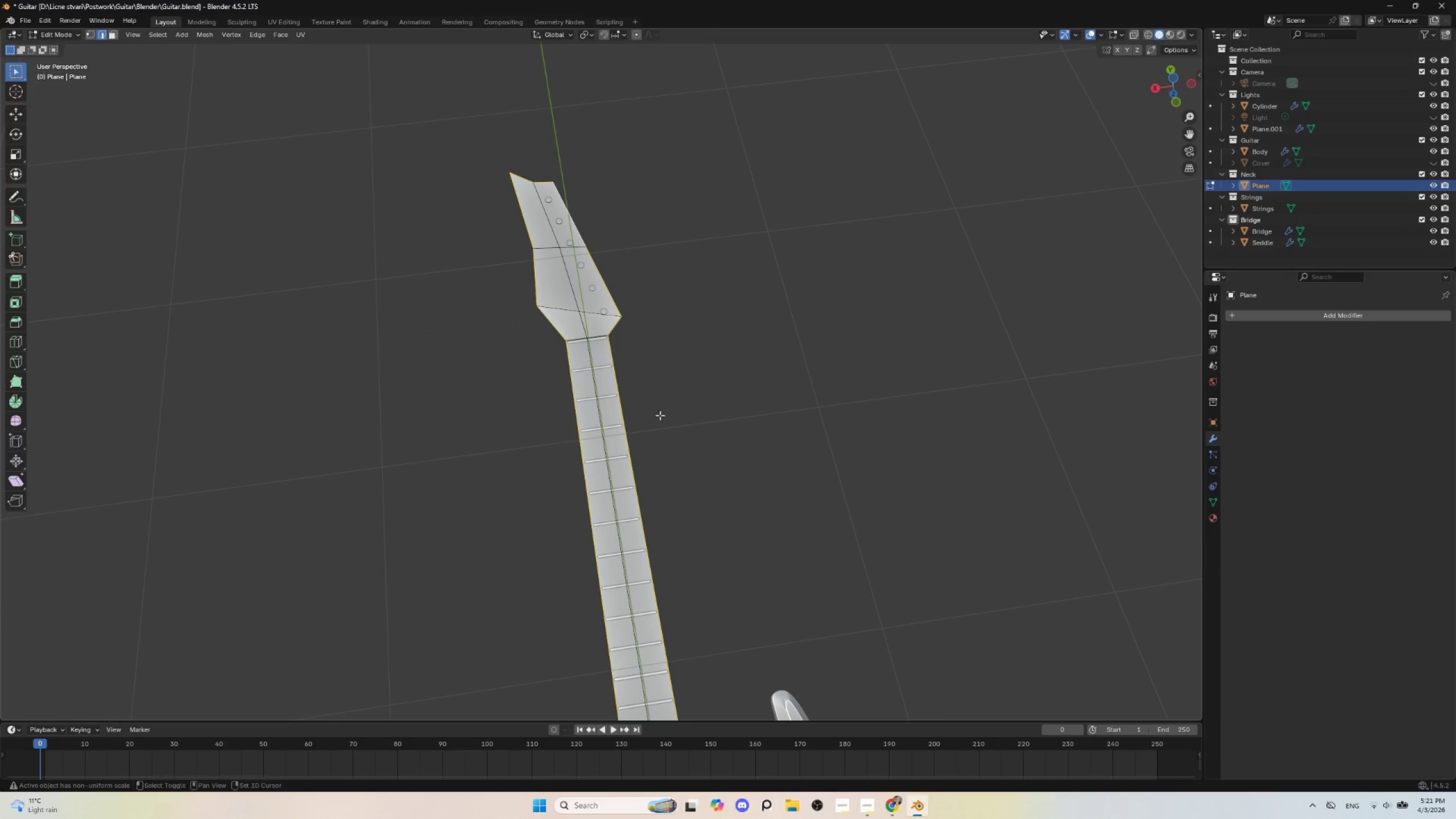 
key(Alt+Shift+AltLeft)
 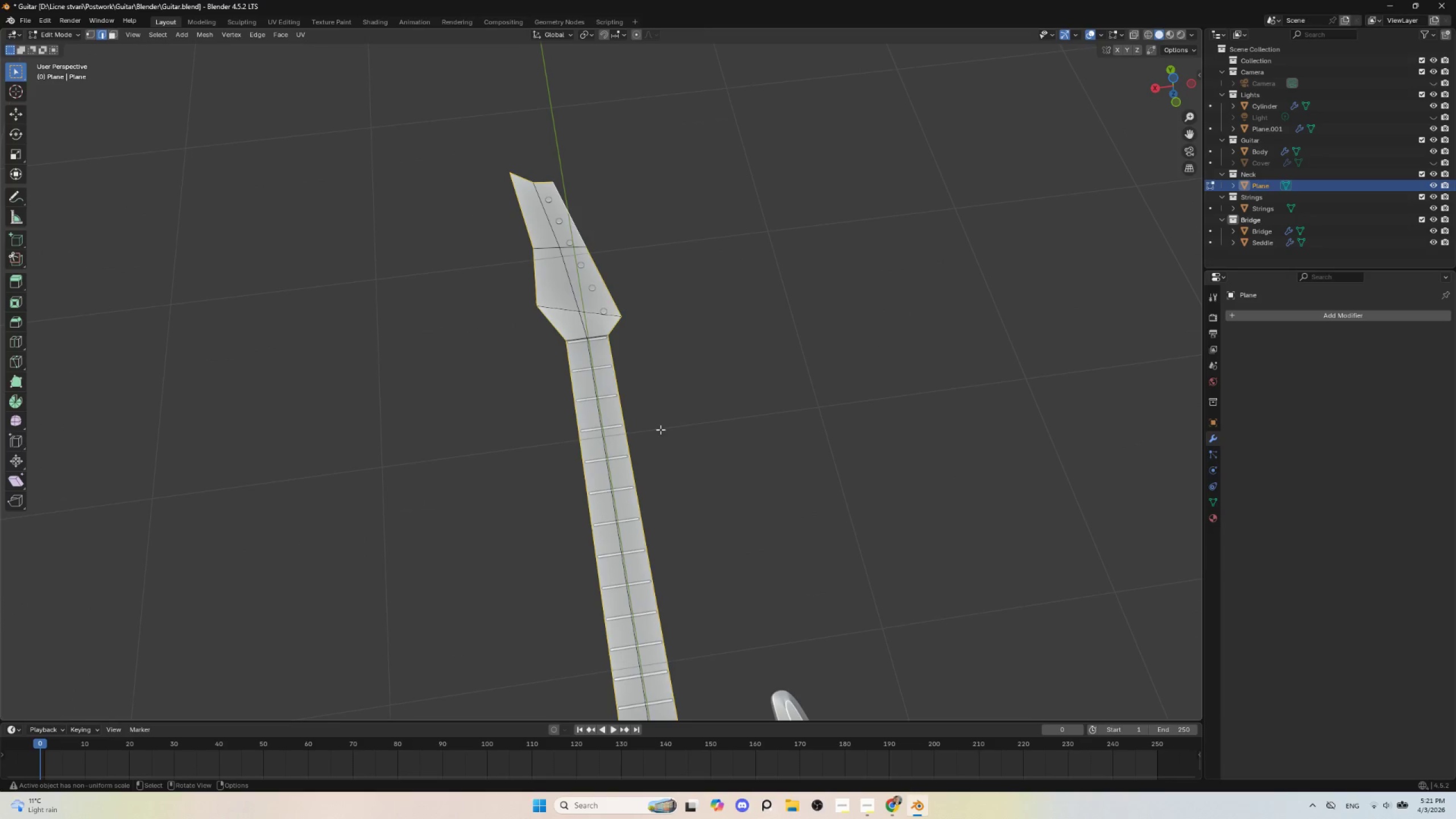 
hold_key(key=AltLeft, duration=3.92)
 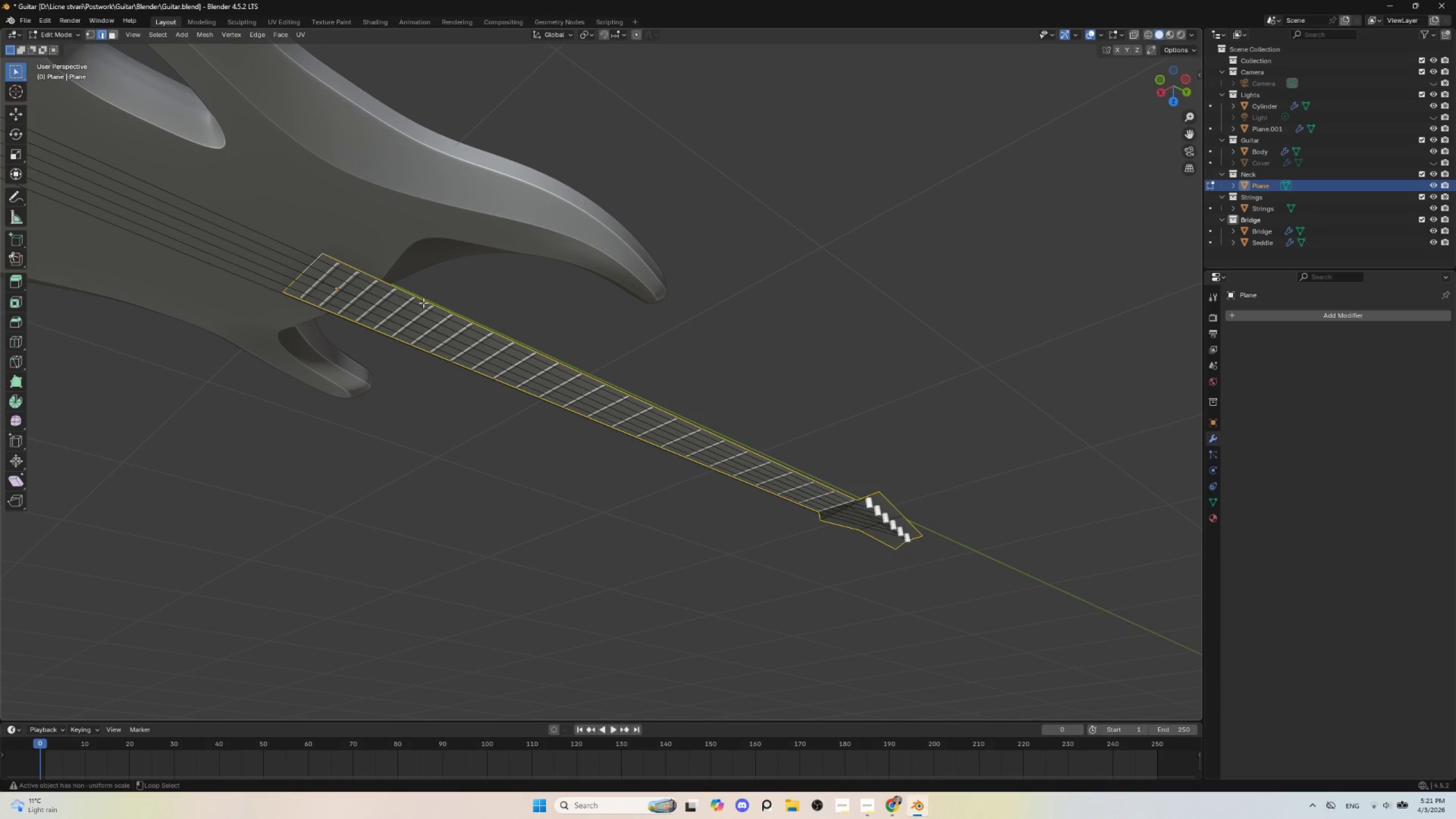 
hold_key(key=ShiftLeft, duration=0.53)
 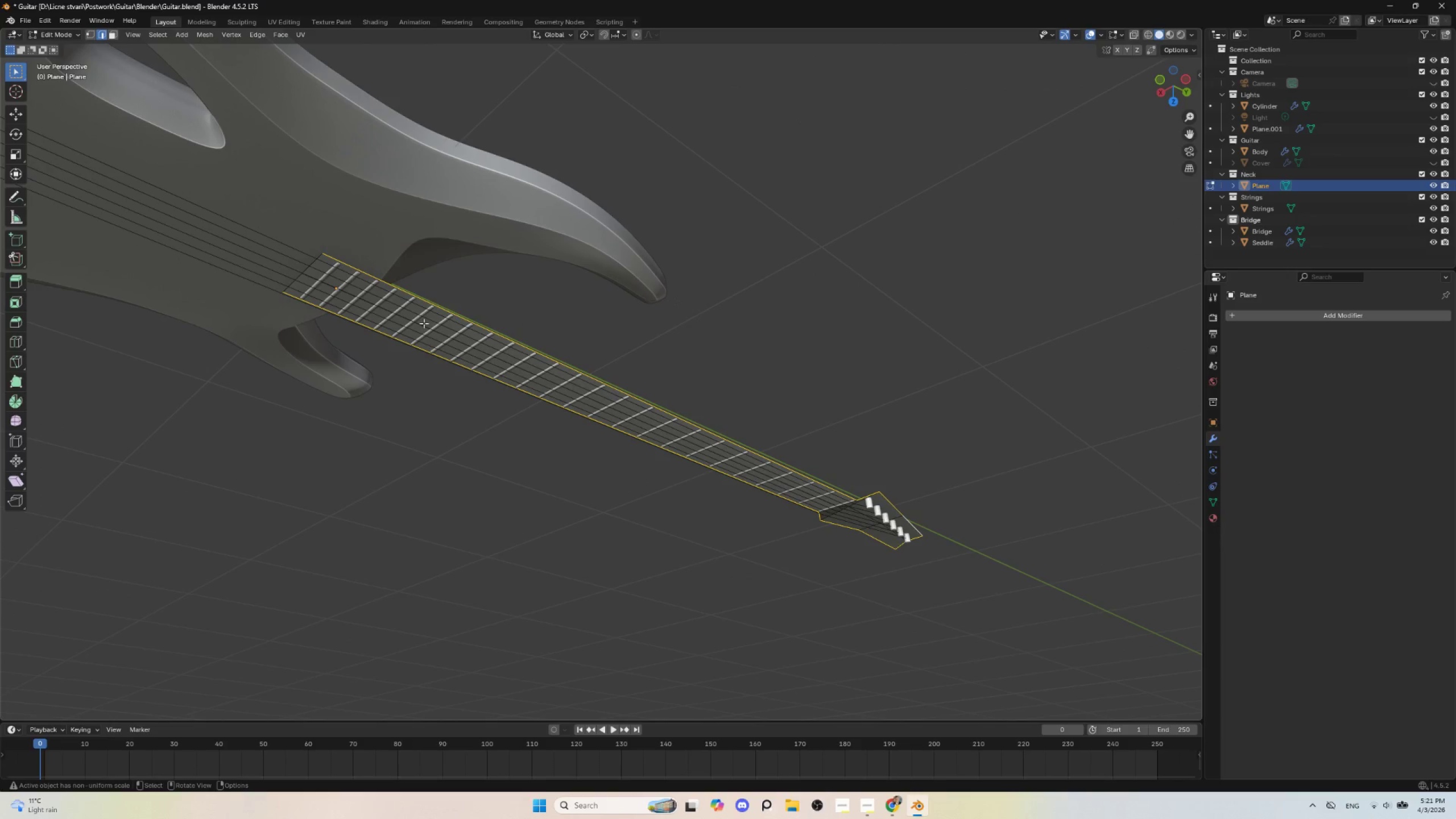 
hold_key(key=ShiftLeft, duration=1.38)
hold_key(key=AltLeft, duration=0.64)
left_click([320, 255])
 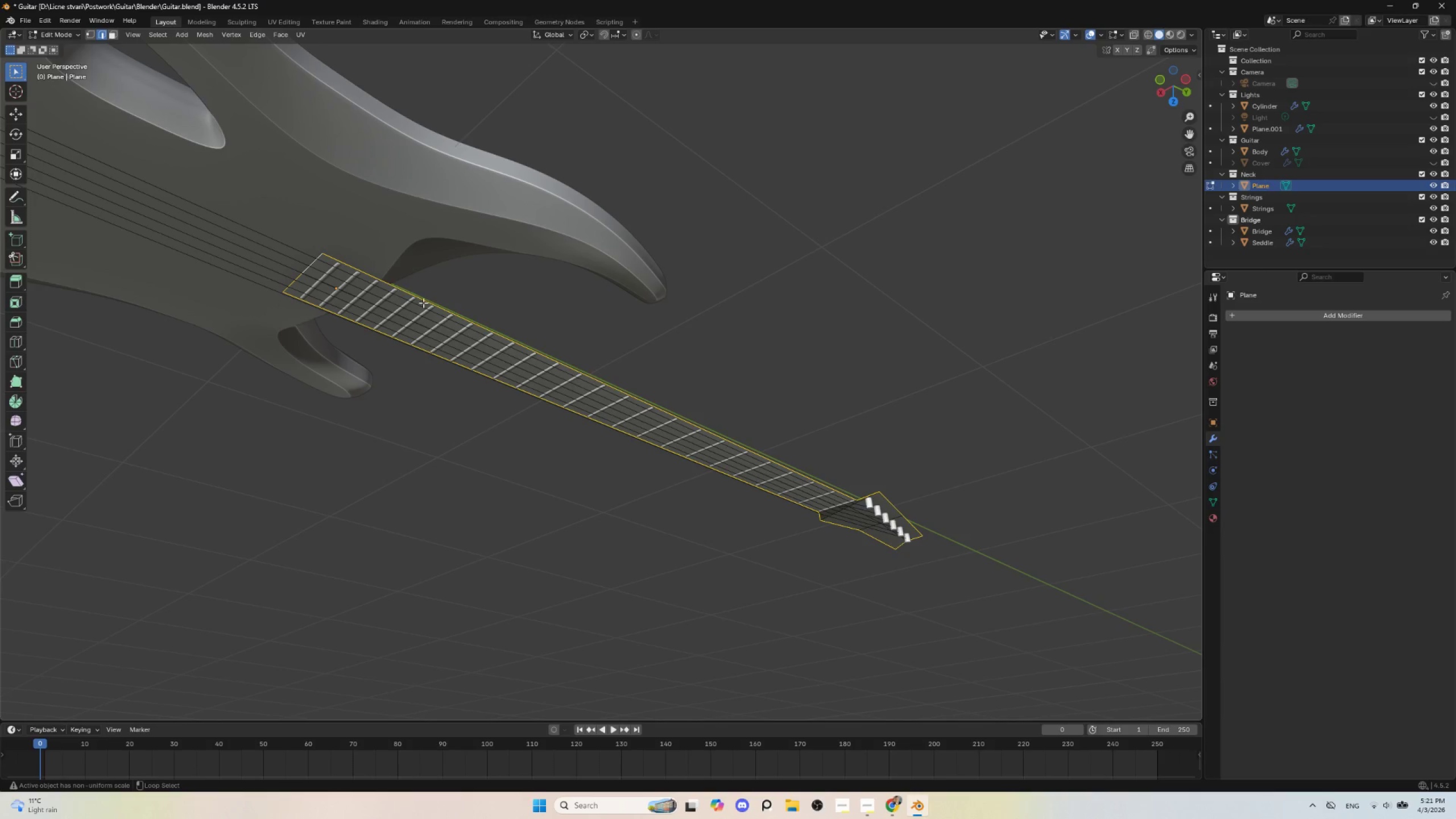 
hold_key(key=AltLeft, duration=1.84)
 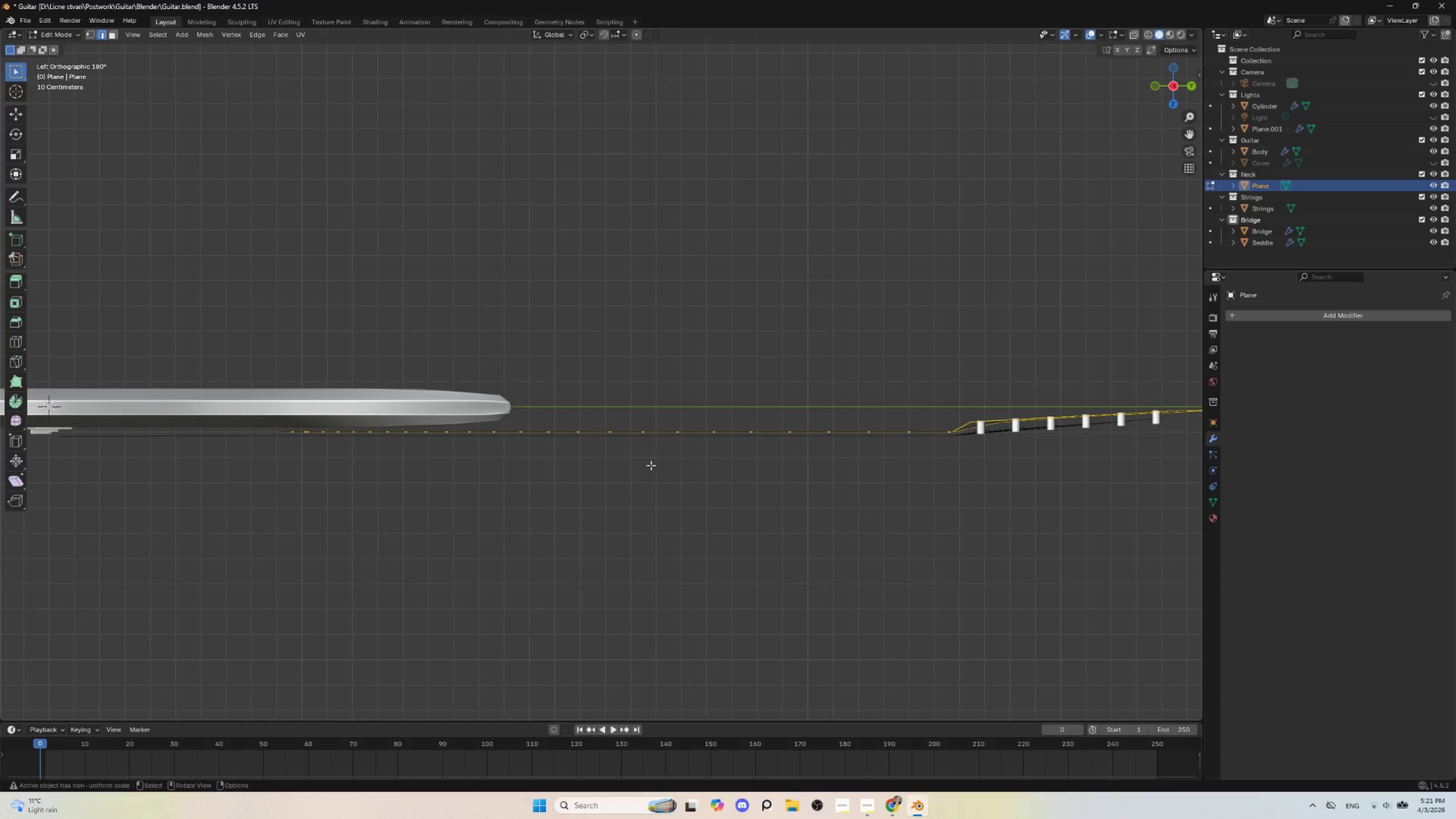 
hold_key(key=AltLeft, duration=0.47)
 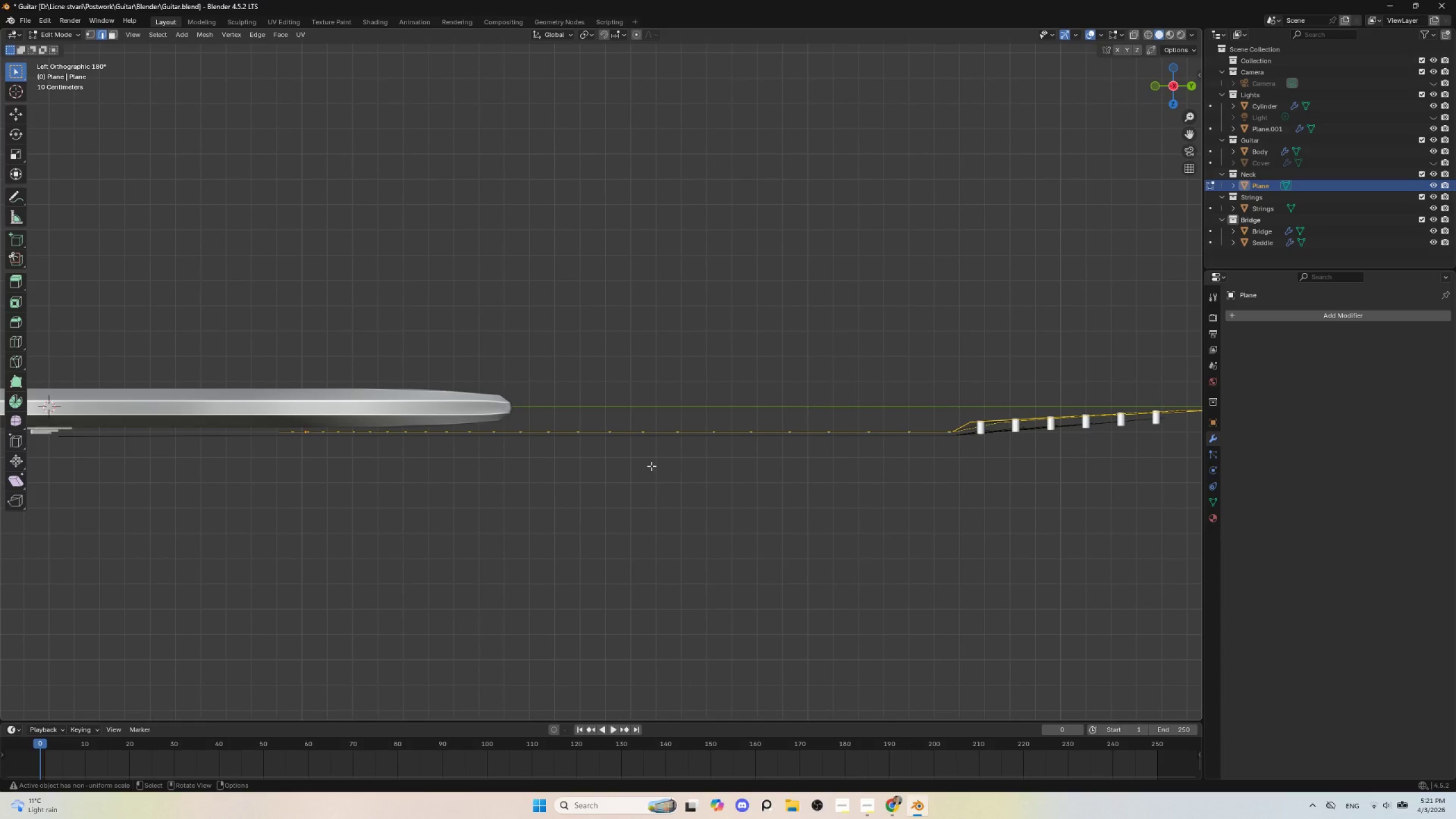 
type(ez)
 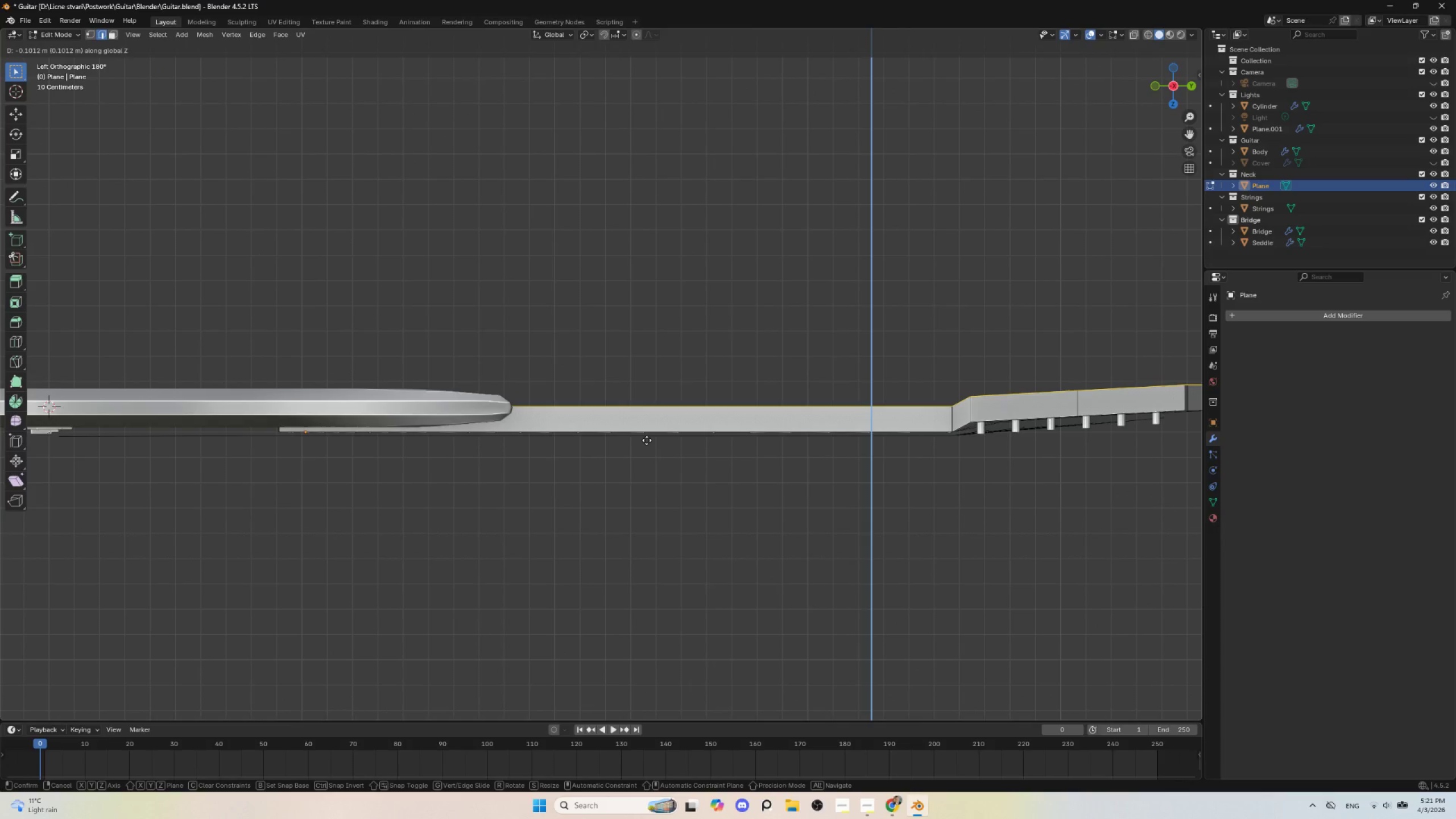 
left_click([647, 440])
 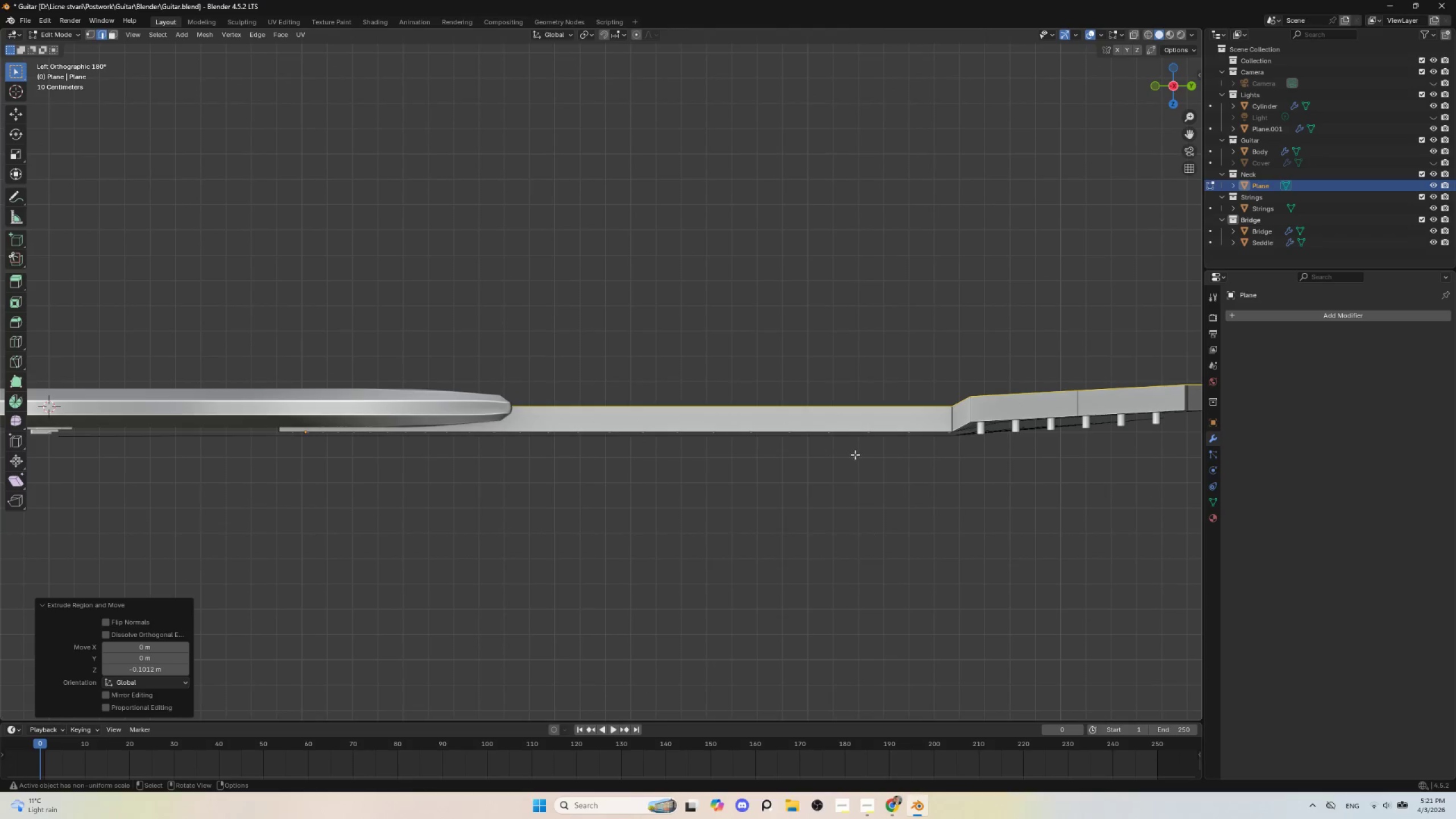 
hold_key(key=ShiftLeft, duration=0.69)
 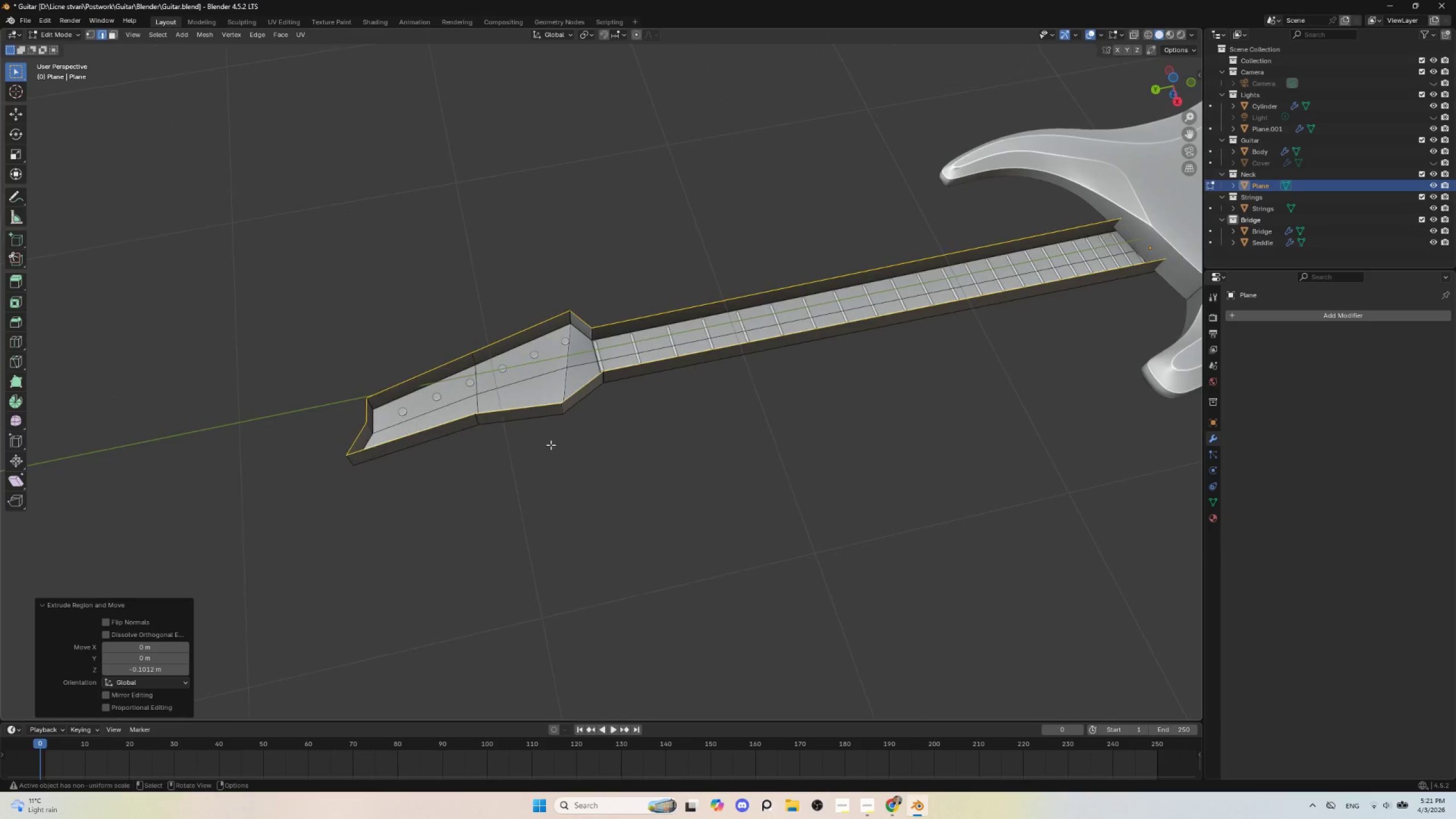 
wait(6.41)
 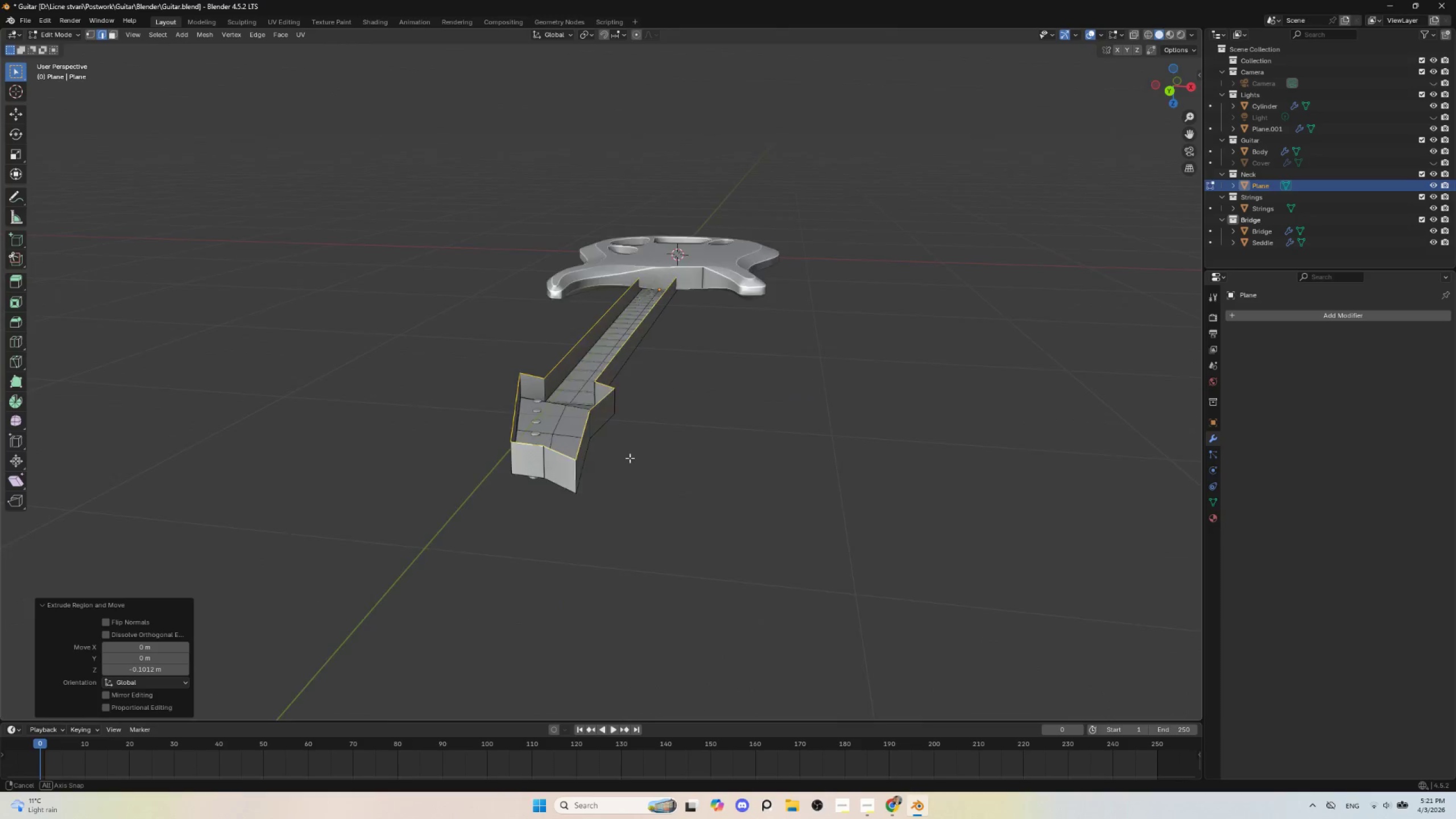 
key(F3)
 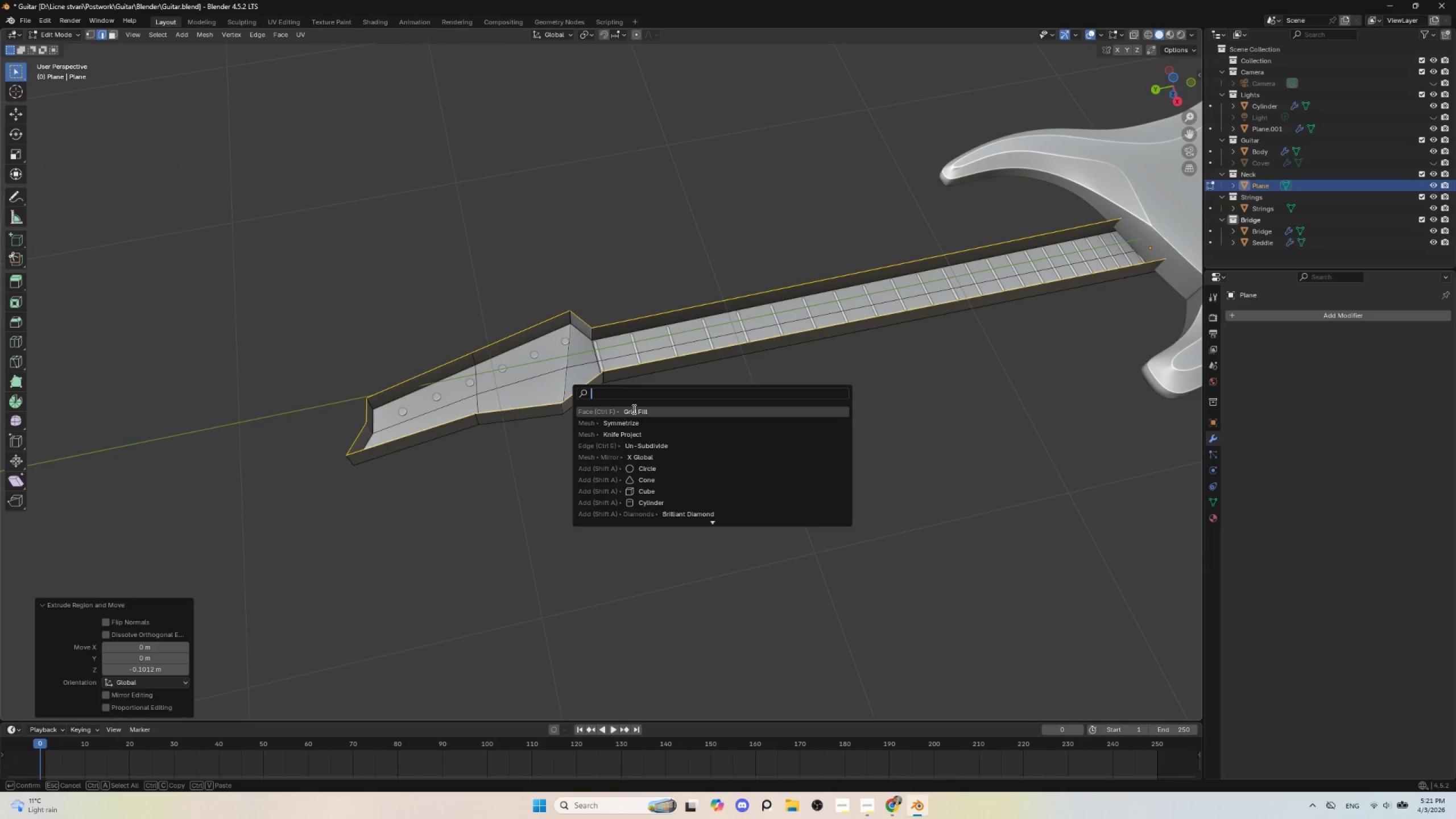 
left_click([635, 407])
 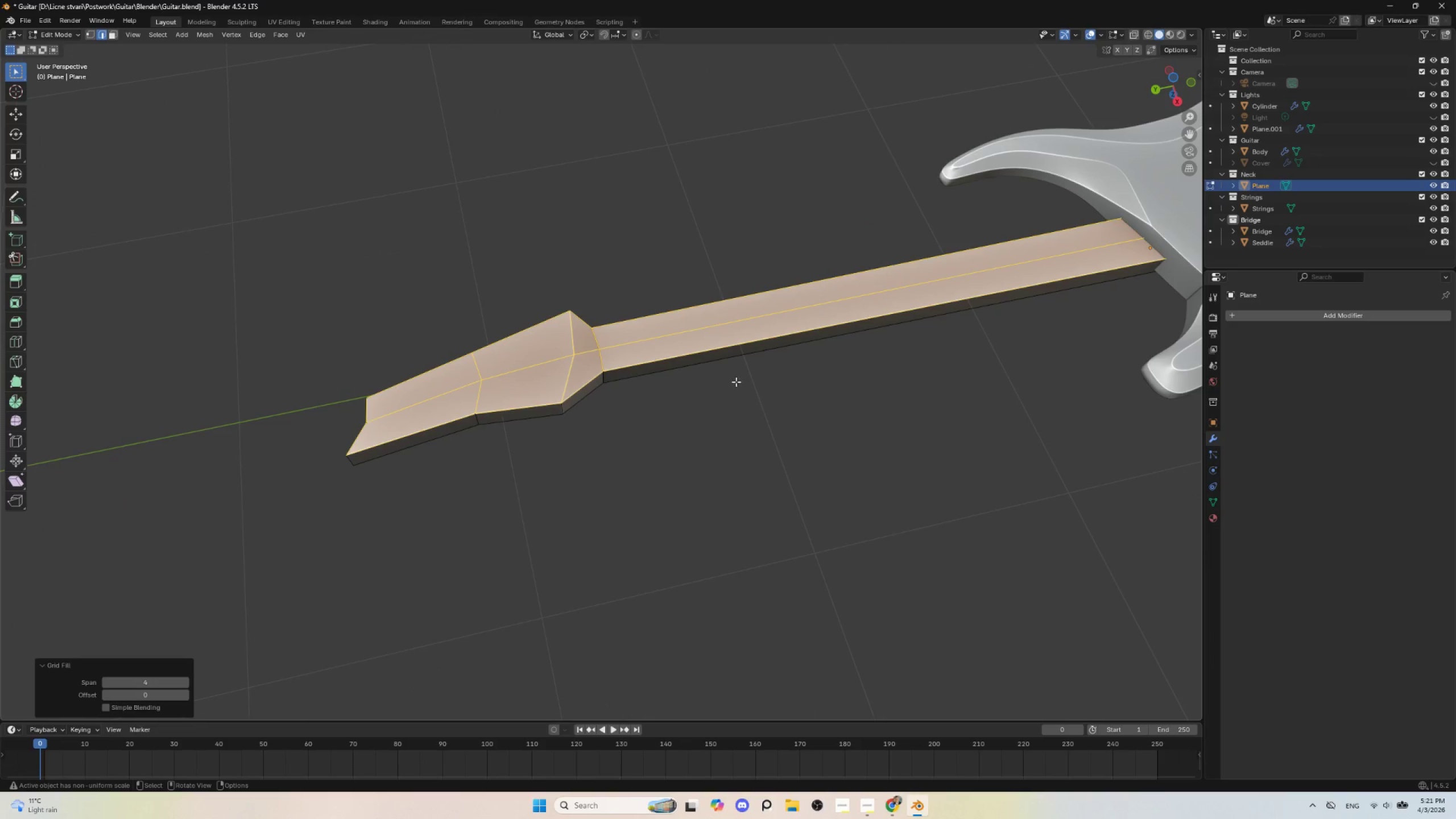 
scroll: coordinate [748, 391], scroll_direction: down, amount: 2.0
 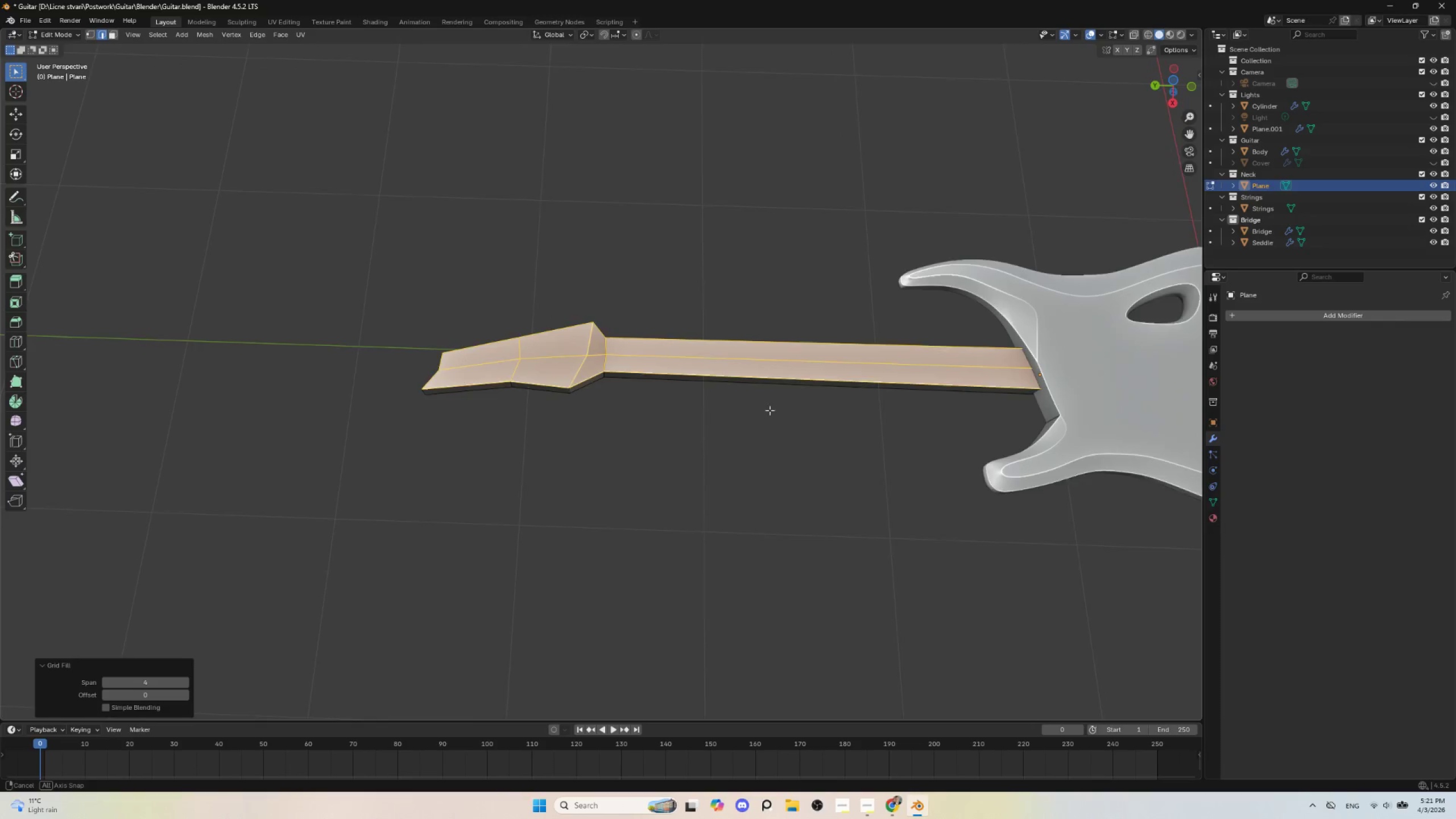 
hold_key(key=AltLeft, duration=0.38)
 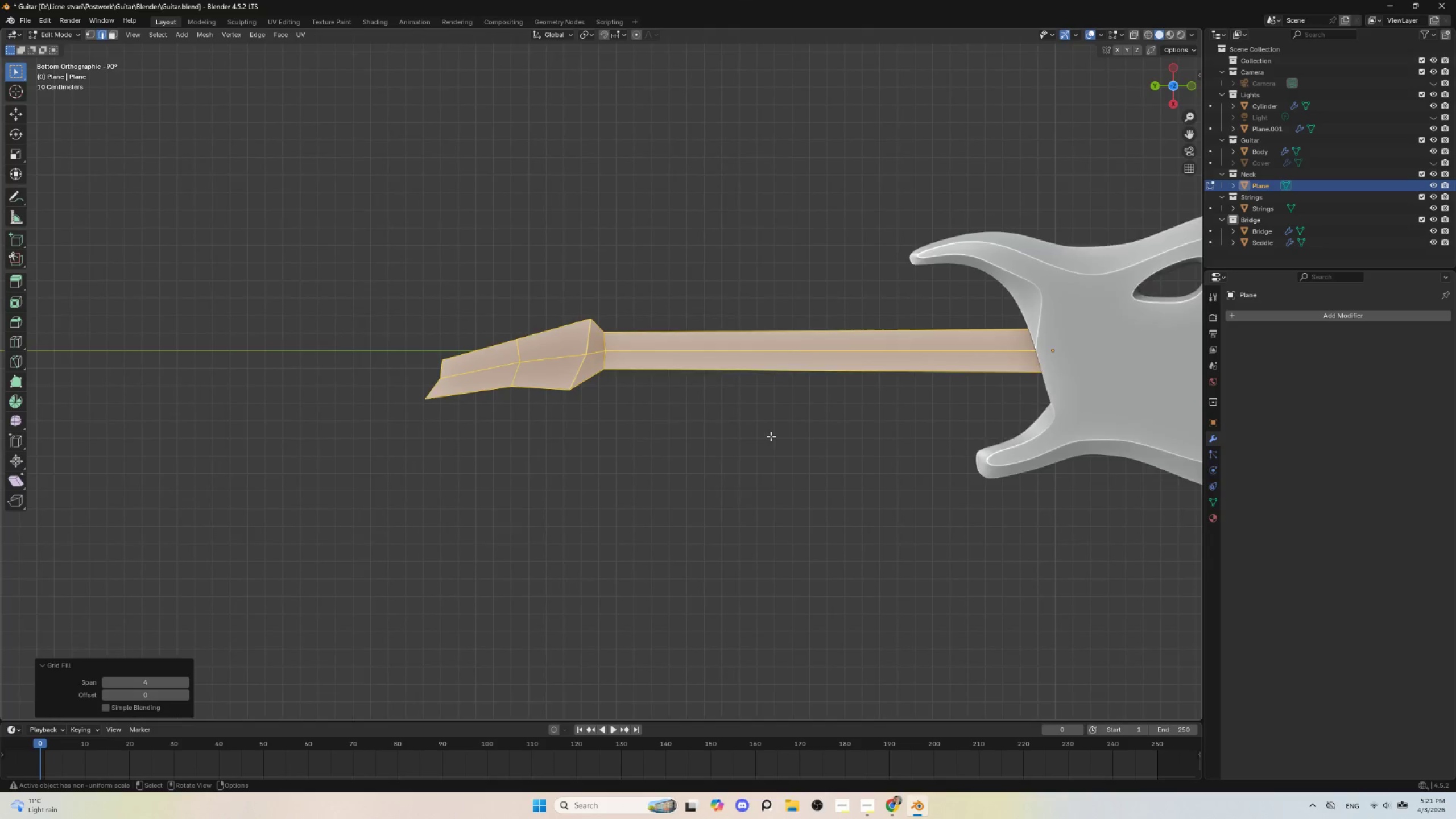 
hold_key(key=ShiftLeft, duration=0.42)
 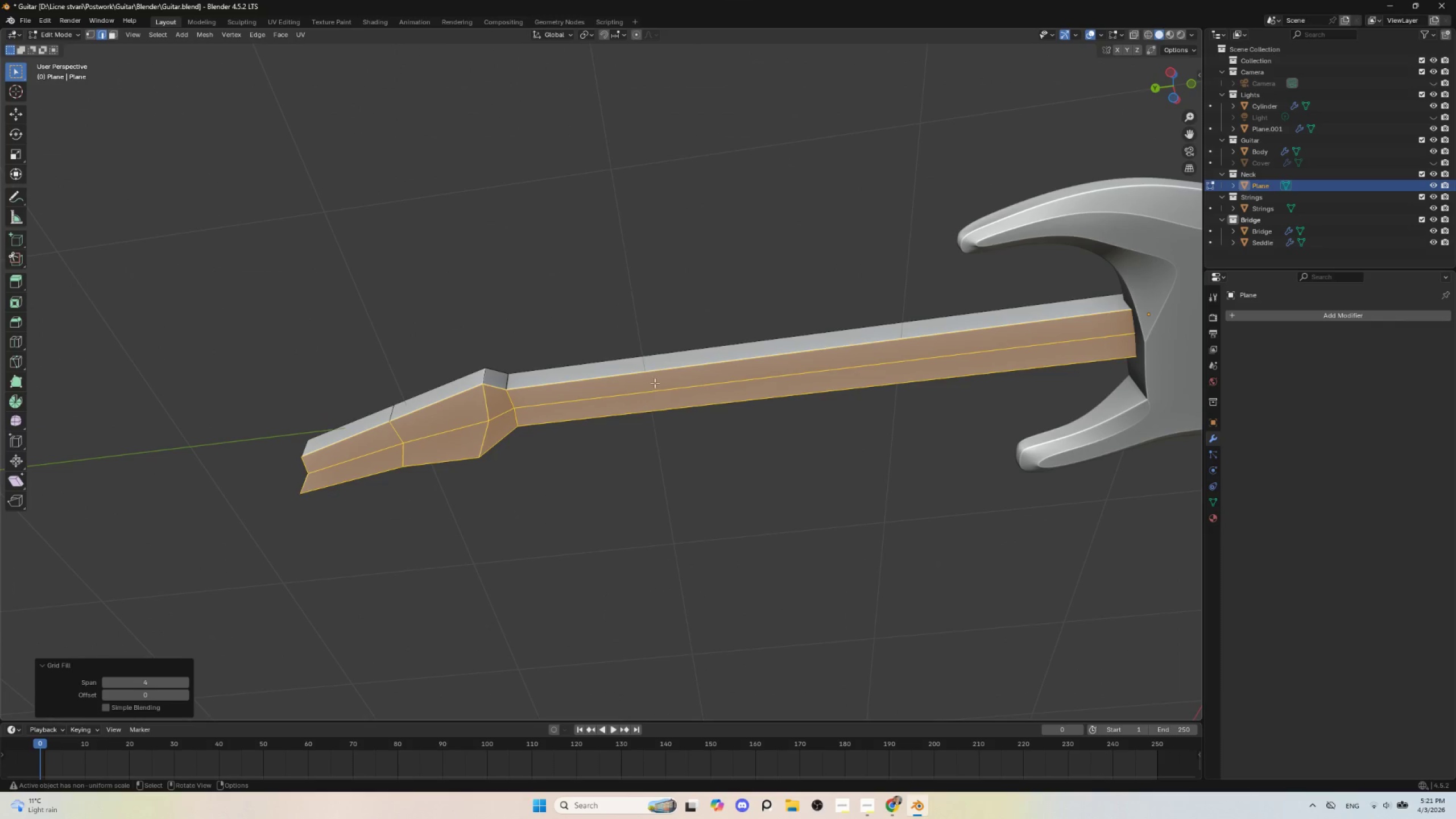 
scroll: coordinate [771, 436], scroll_direction: up, amount: 2.0
 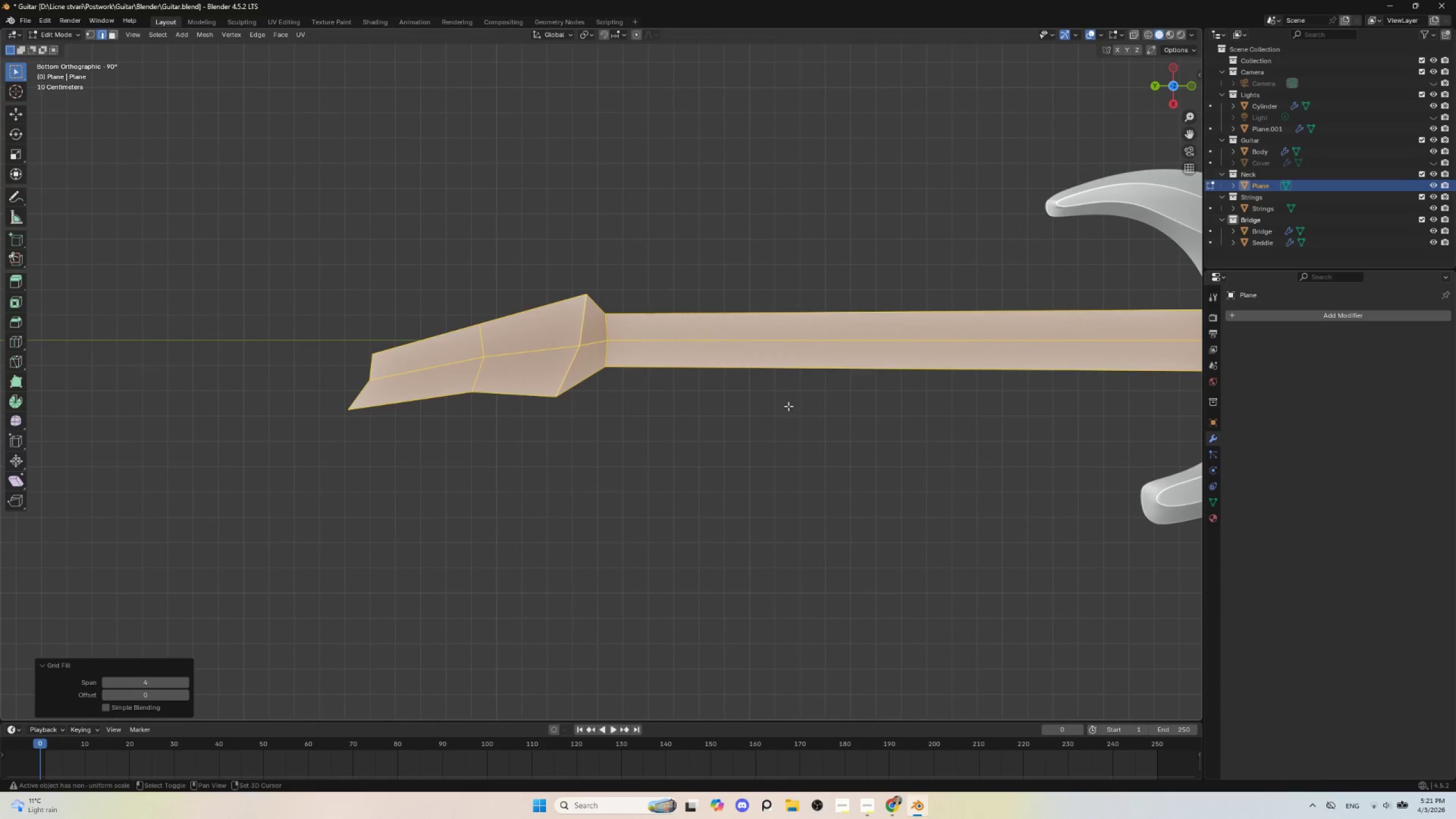 
left_click([657, 373])
 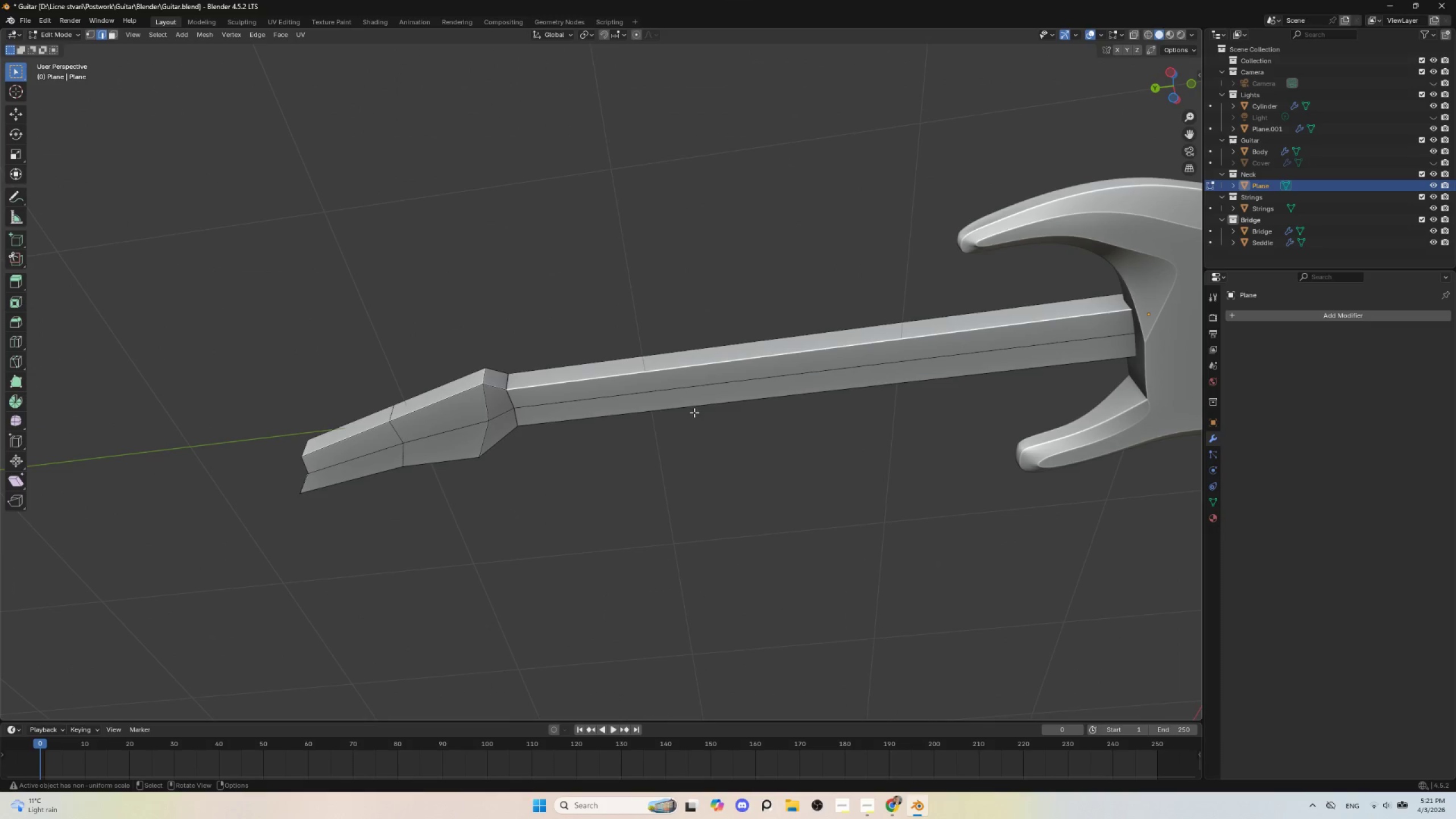 
hold_key(key=ShiftLeft, duration=0.7)
hold_key(key=AltLeft, duration=0.64)
left_click([694, 406])
 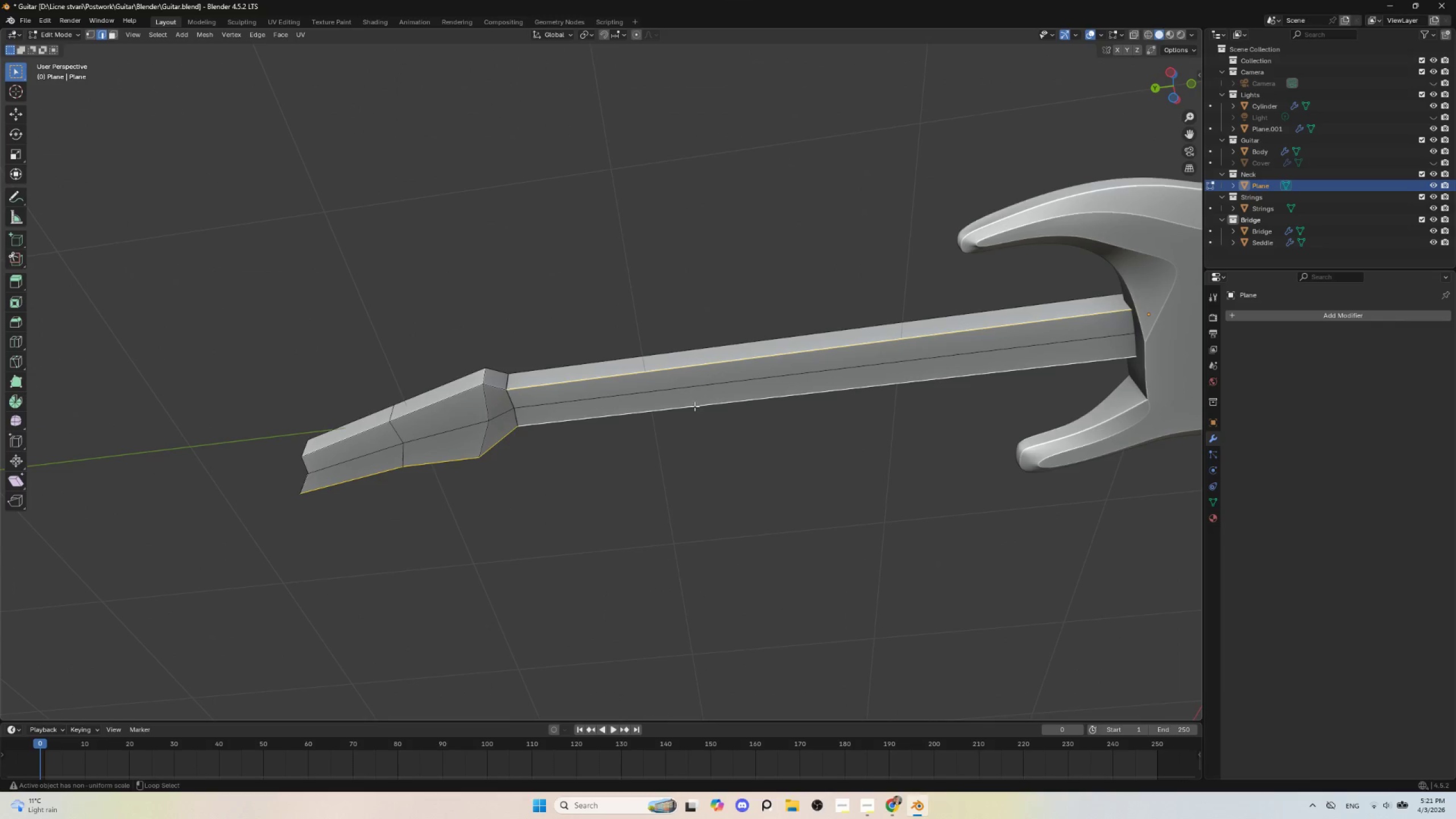 
hold_key(key=AltLeft, duration=8.38)
 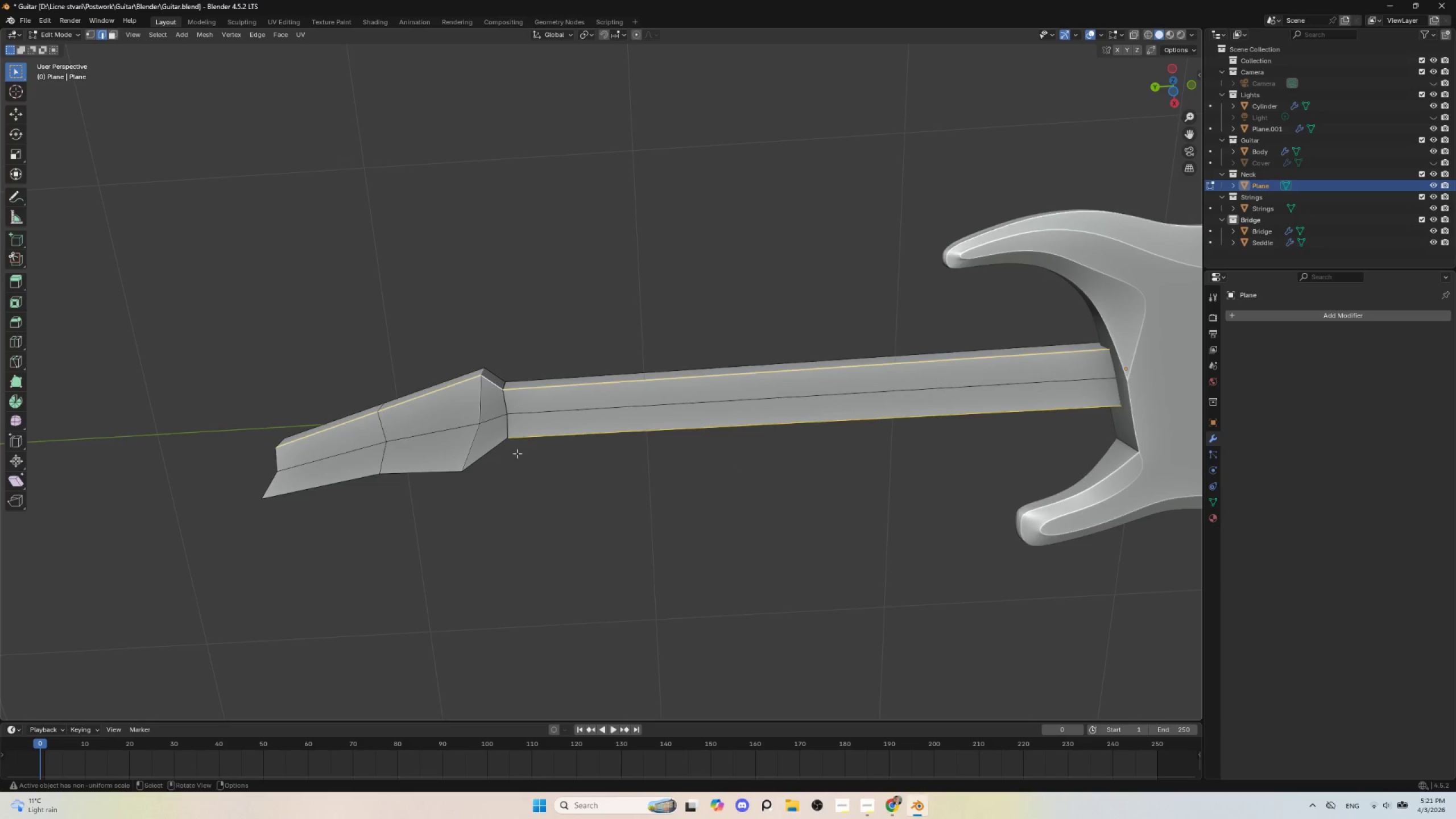 
key(Control+Z)
 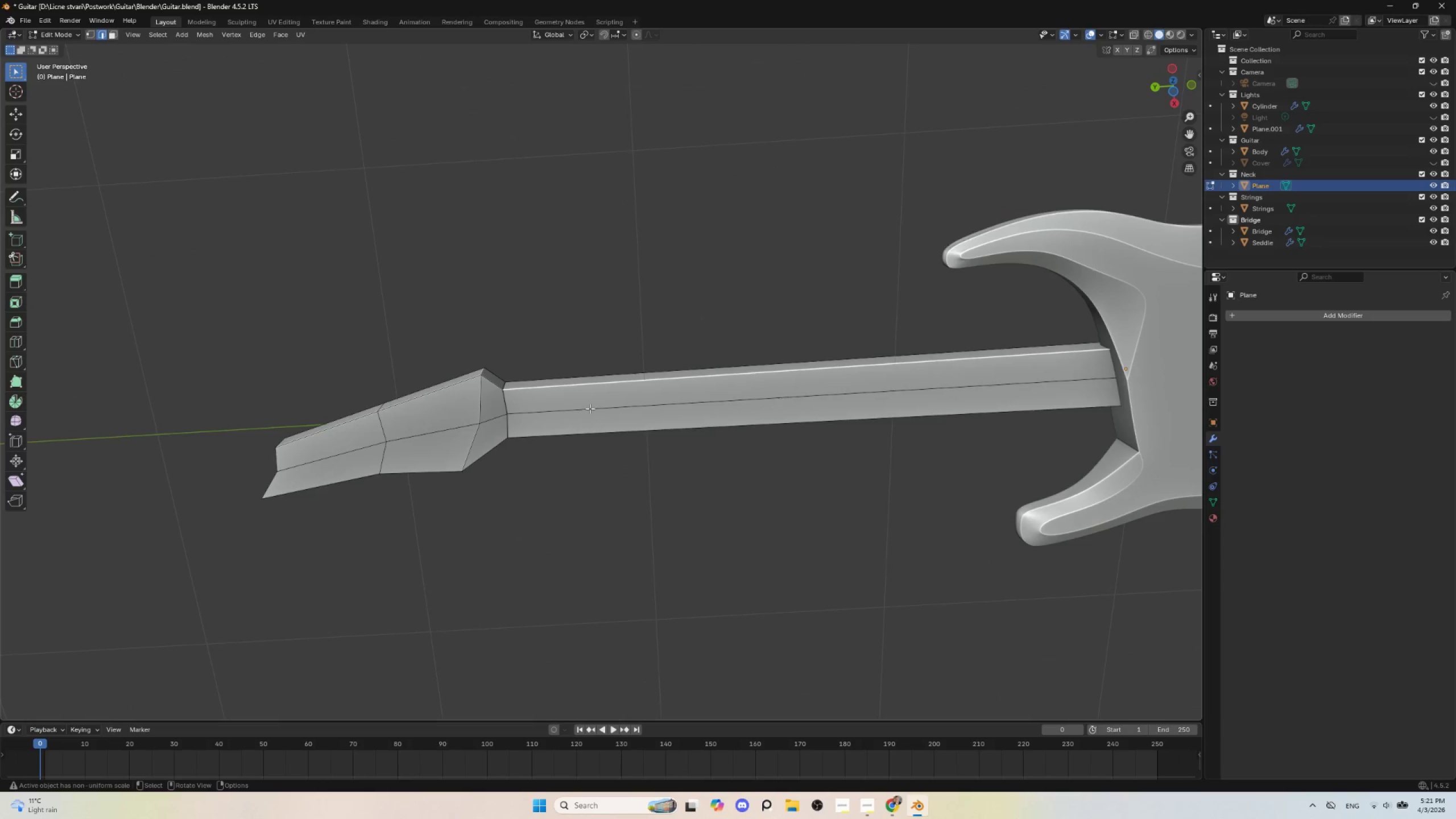 
hold_key(key=ShiftLeft, duration=0.62)
left_click([586, 433])
 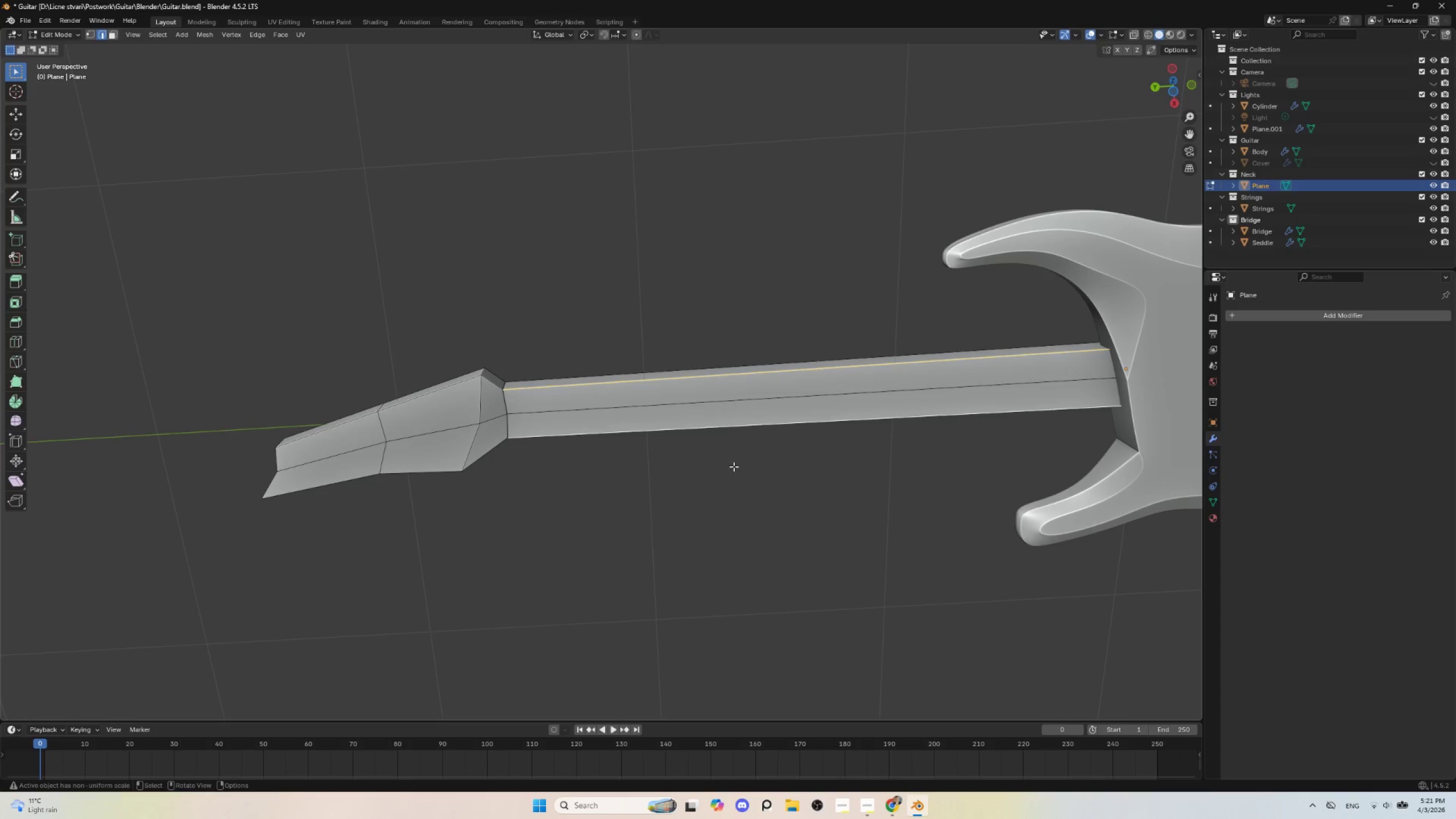 
hold_key(key=ControlLeft, duration=1.5)
 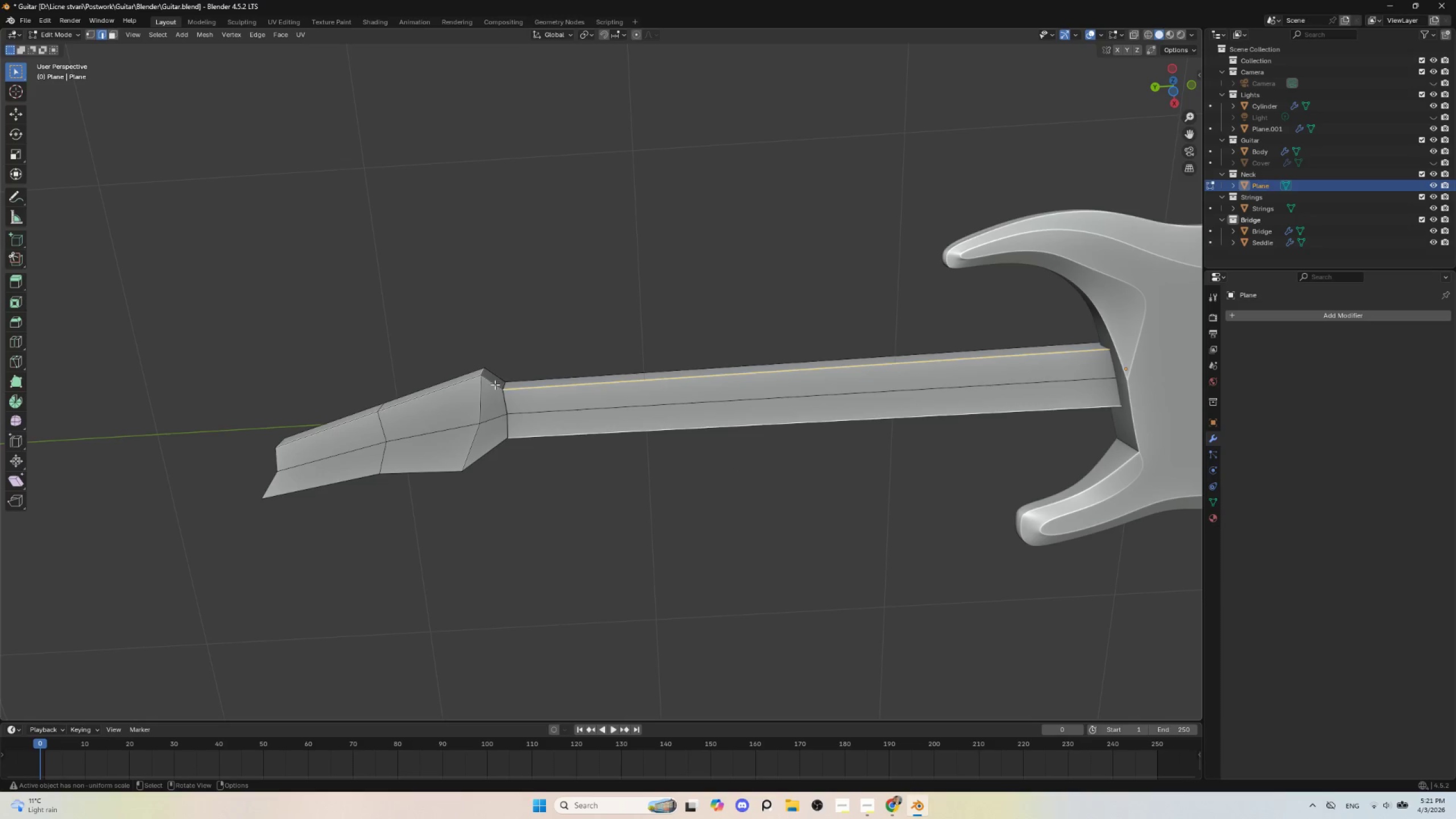 
hold_key(key=ShiftLeft, duration=0.55)
hold_key(key=AltLeft, duration=0.5)
left_click([493, 385])
 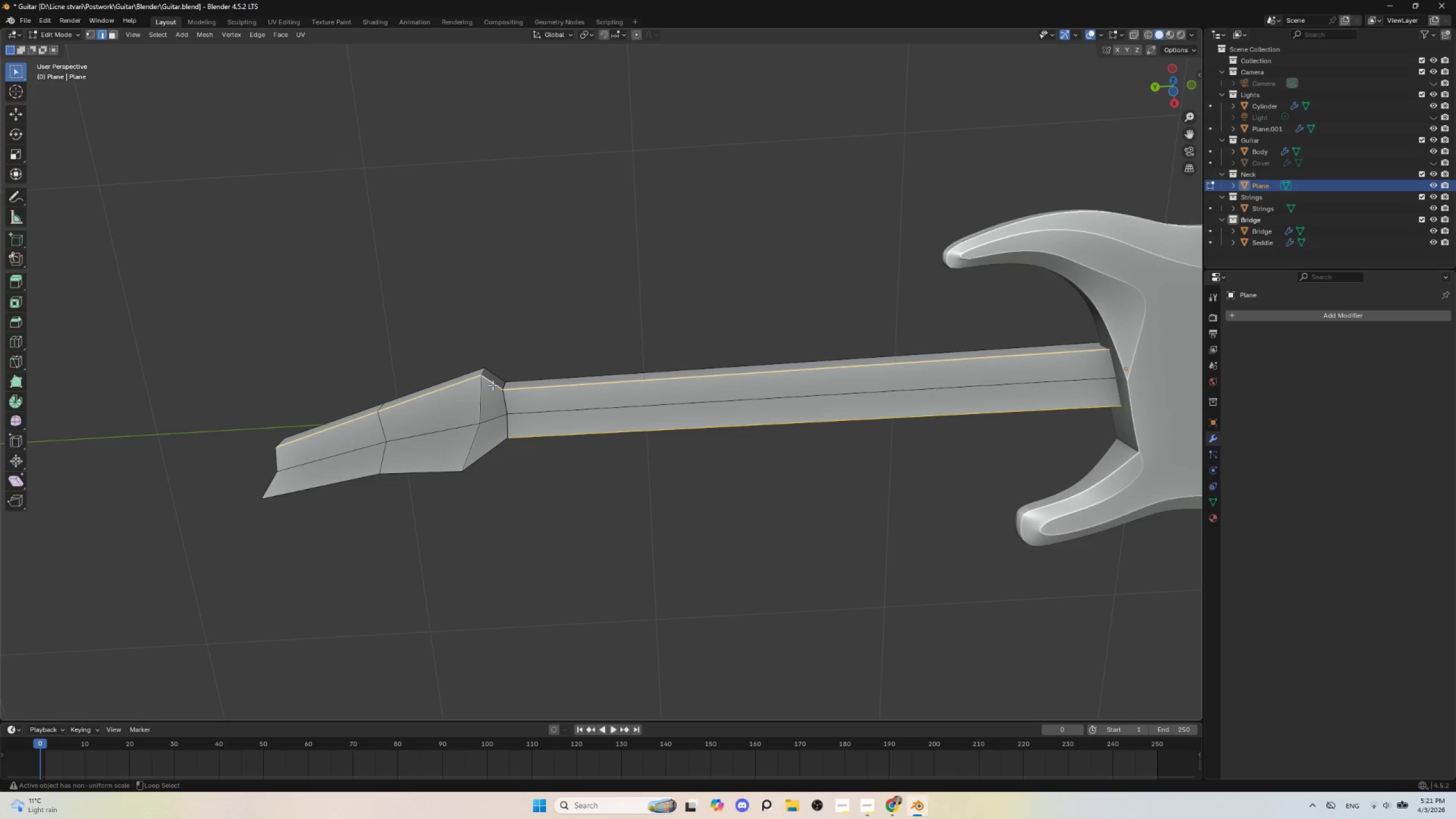 
hold_key(key=AltLeft, duration=5.12)
left_click([583, 308])
 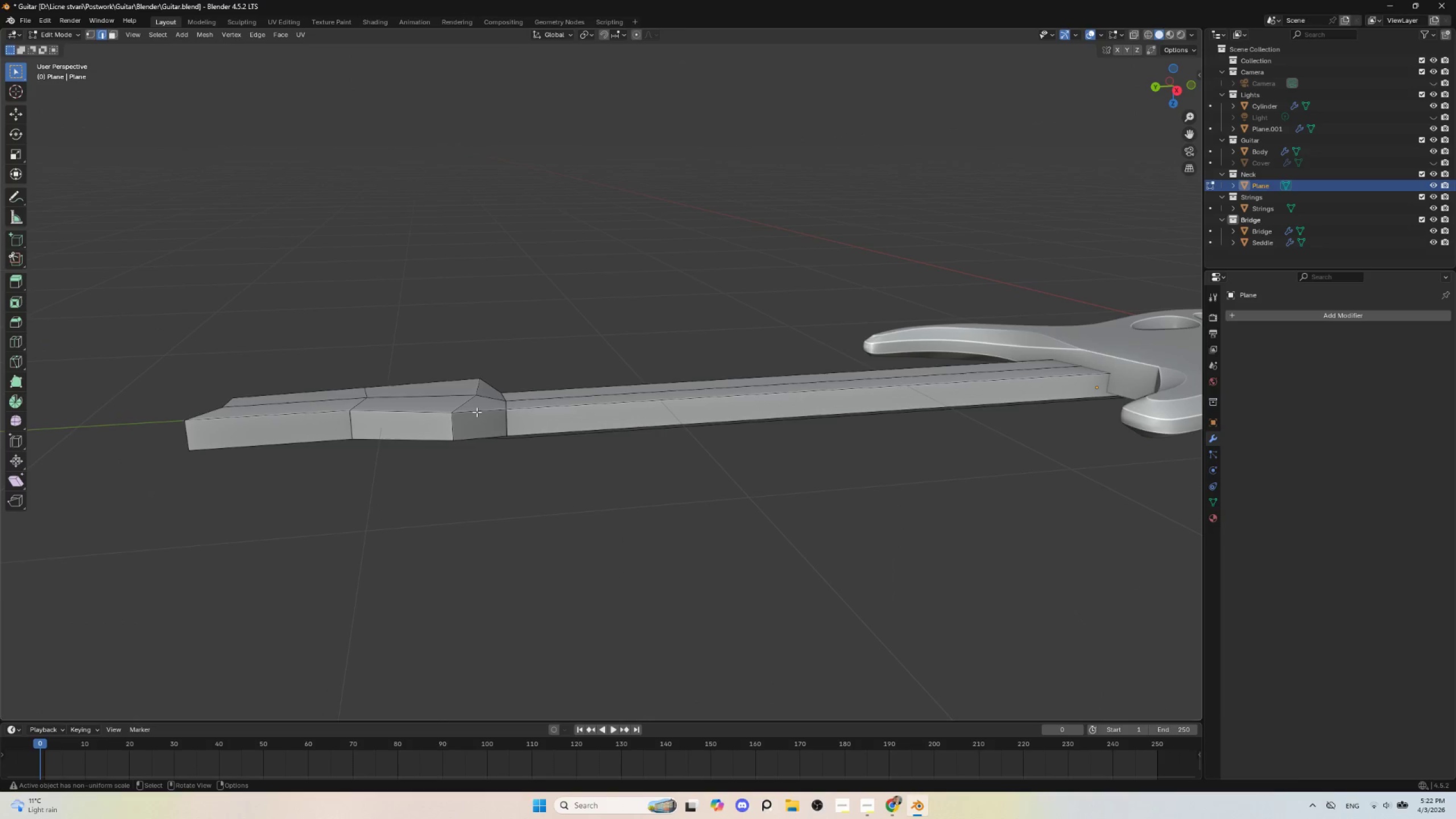 
left_click([407, 410])
 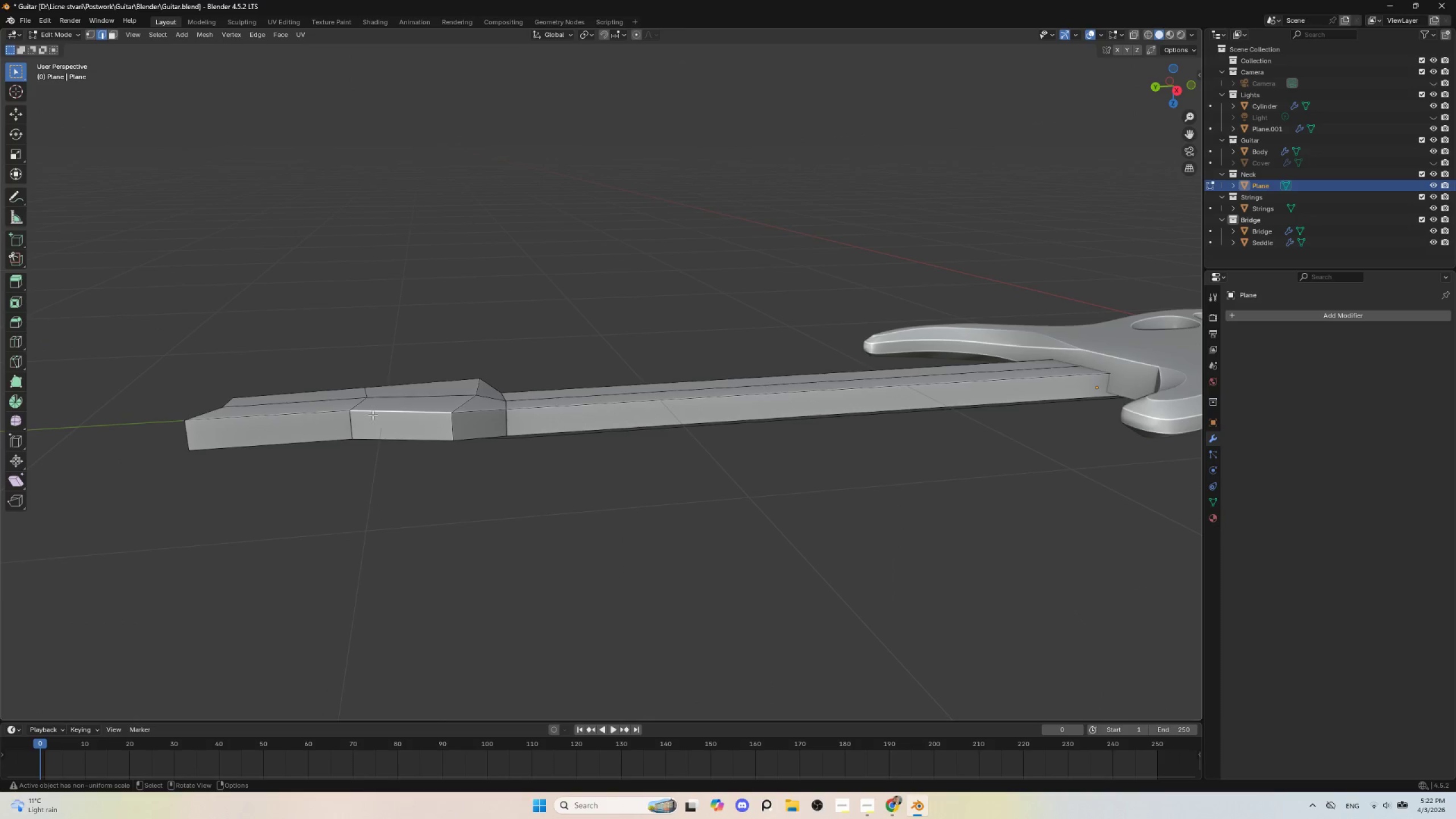 
hold_key(key=ShiftLeft, duration=0.58)
hold_key(key=AltLeft, duration=0.55)
left_click([340, 410])
 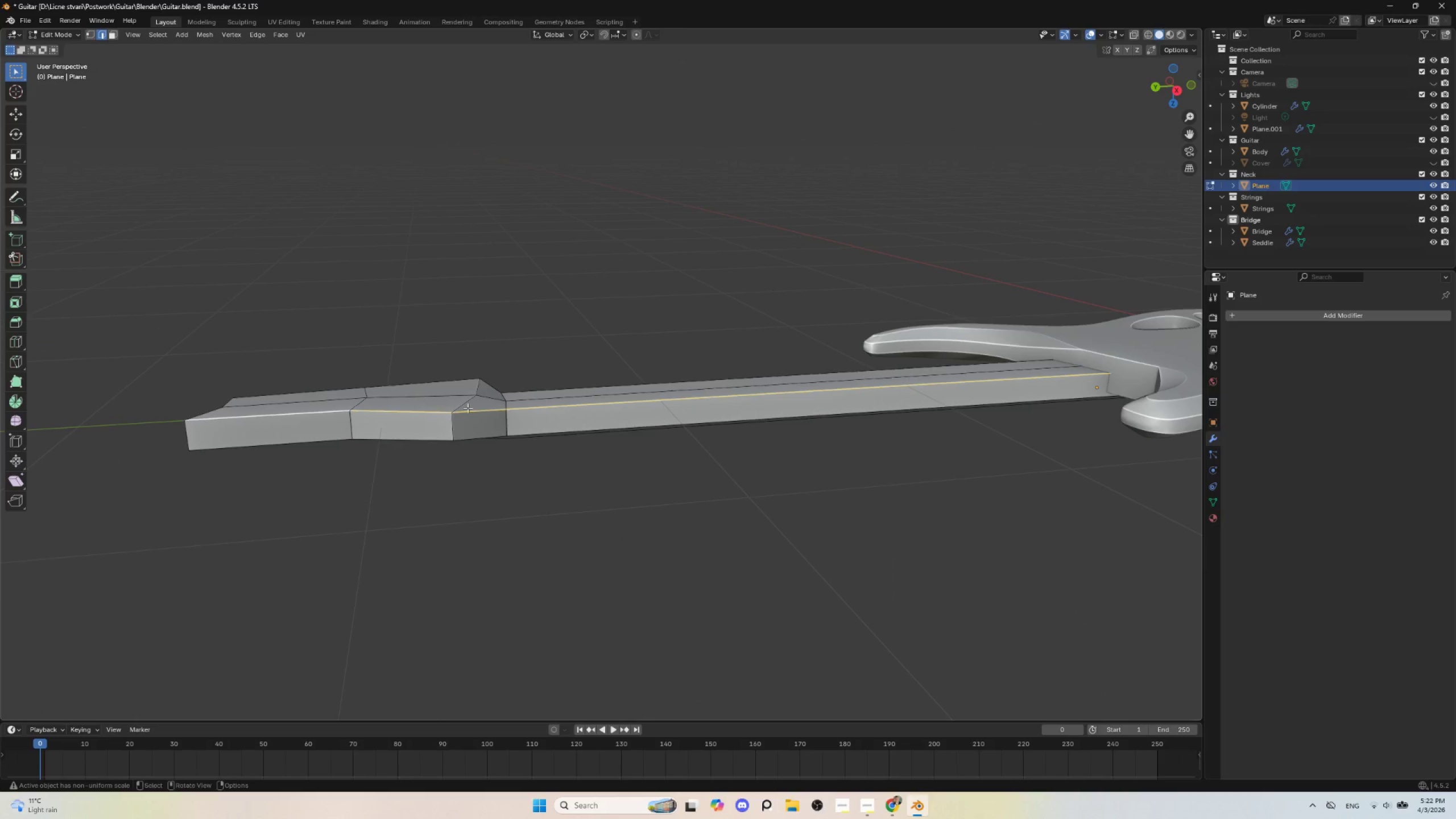 
hold_key(key=AltLeft, duration=1.75)
 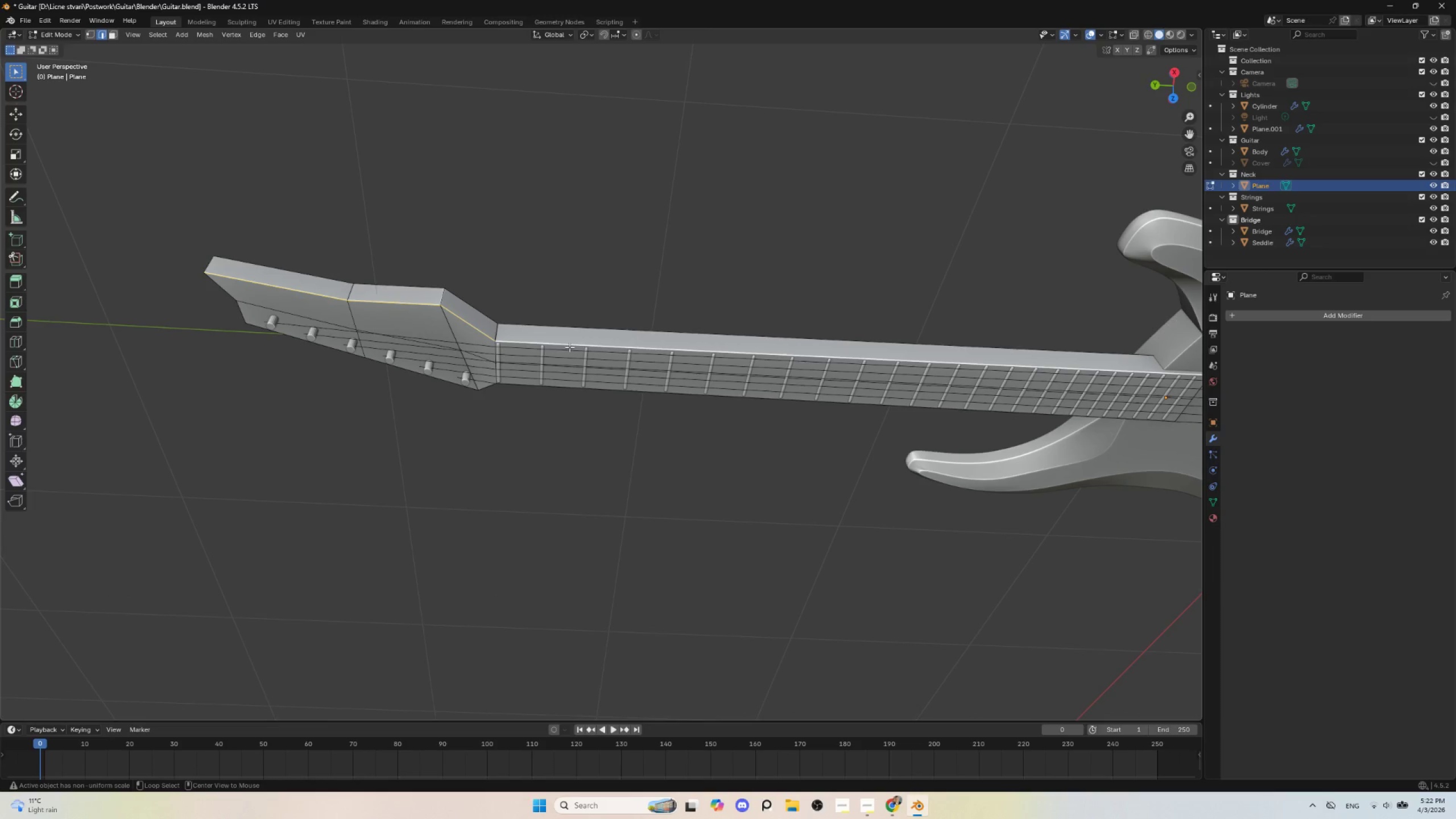 
hold_key(key=AltLeft, duration=0.64)
left_click([562, 342])
 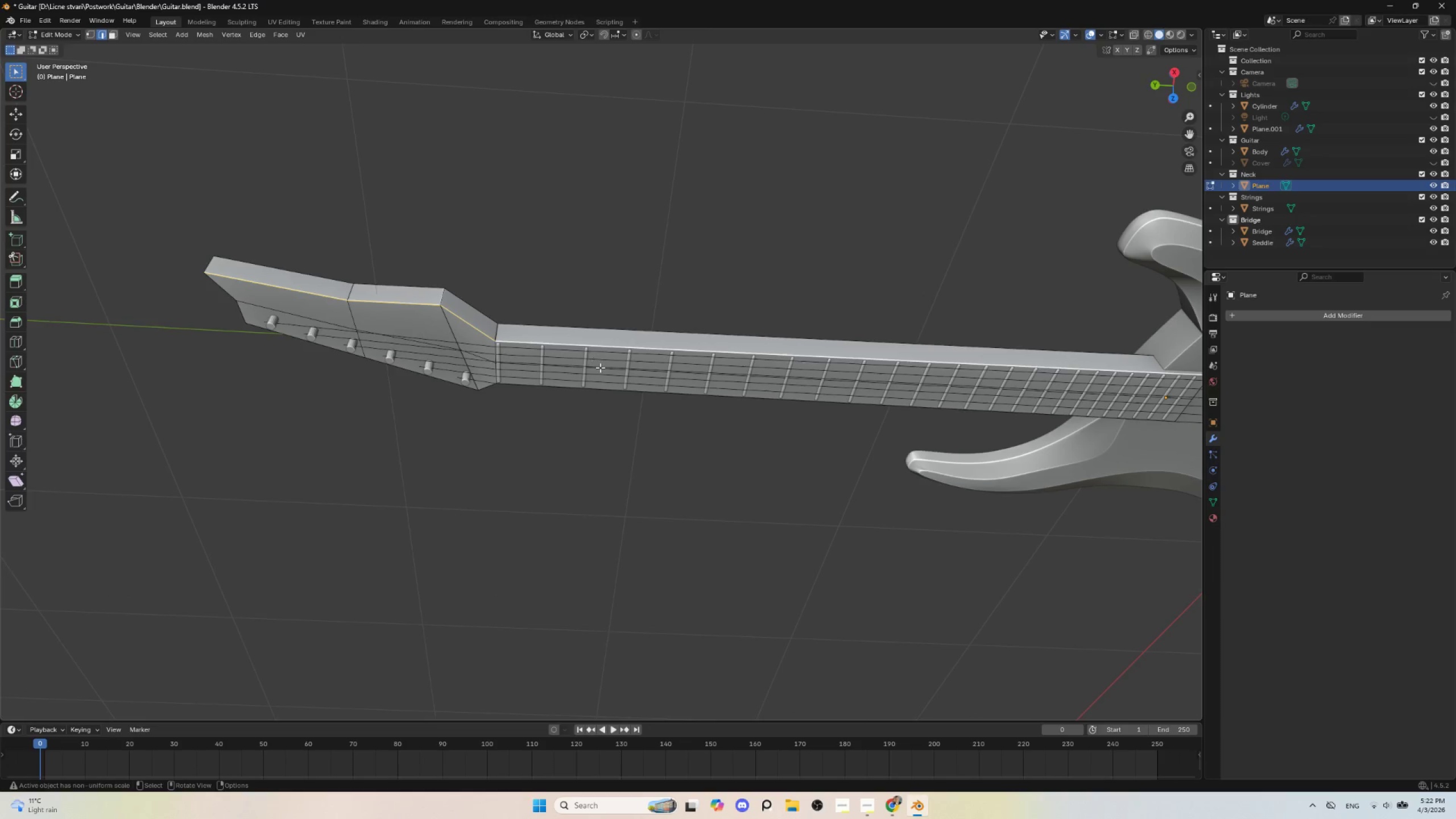 
scroll: coordinate [609, 363], scroll_direction: up, amount: 1.0
 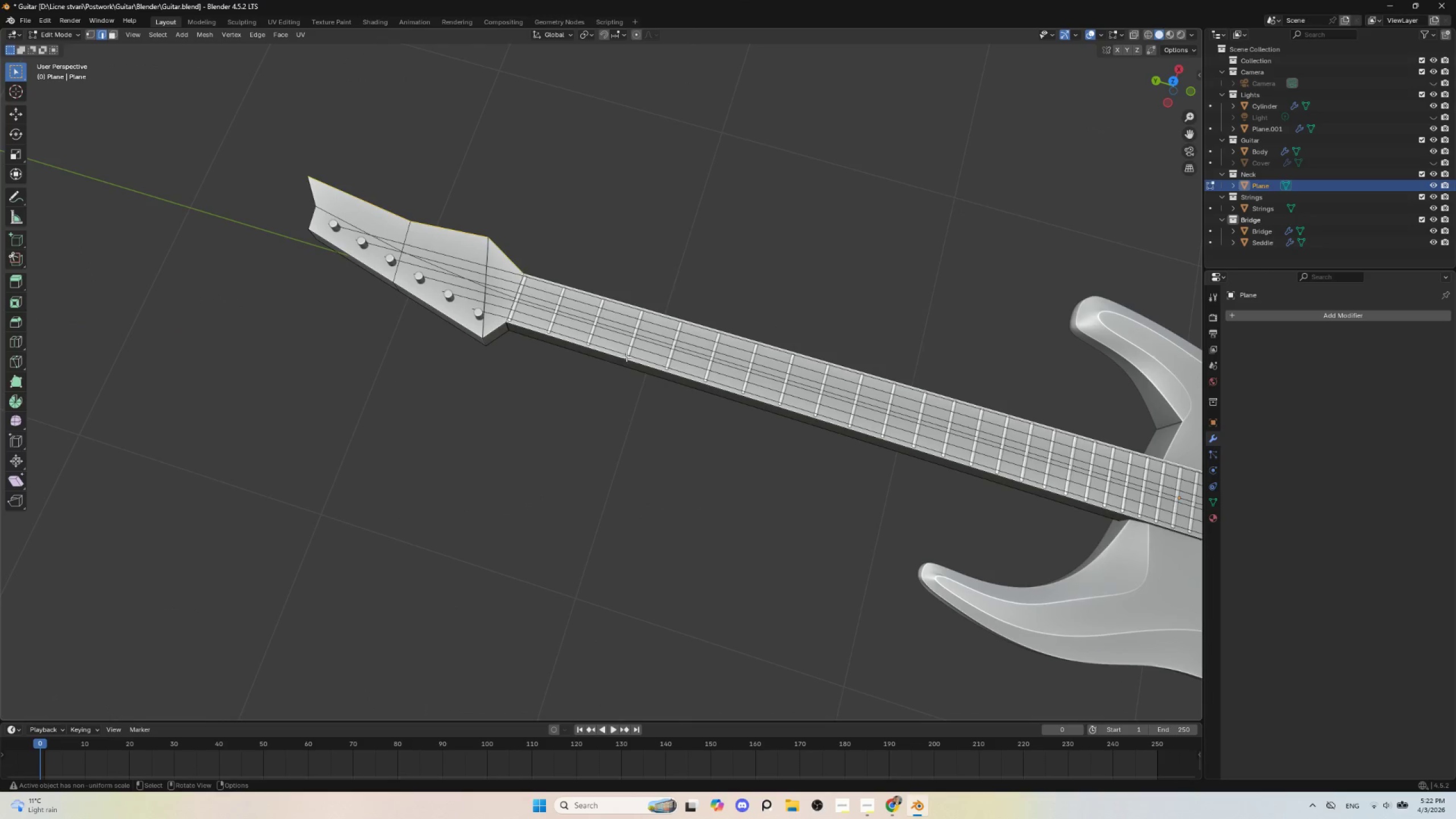 
hold_key(key=ShiftLeft, duration=0.89)
hold_key(key=AltLeft, duration=0.86)
left_click([626, 361])
 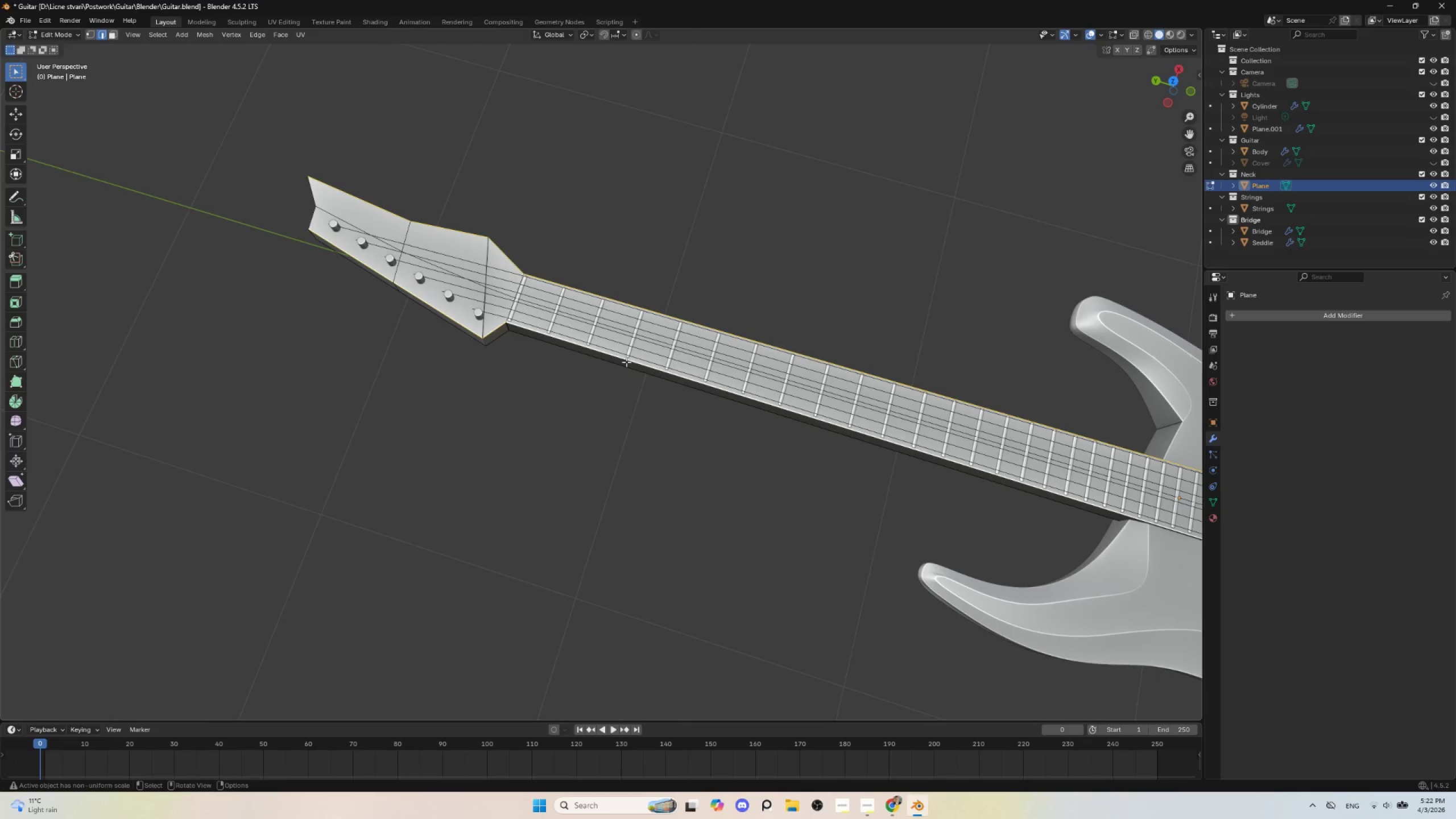 
hold_key(key=ShiftLeft, duration=0.55)
 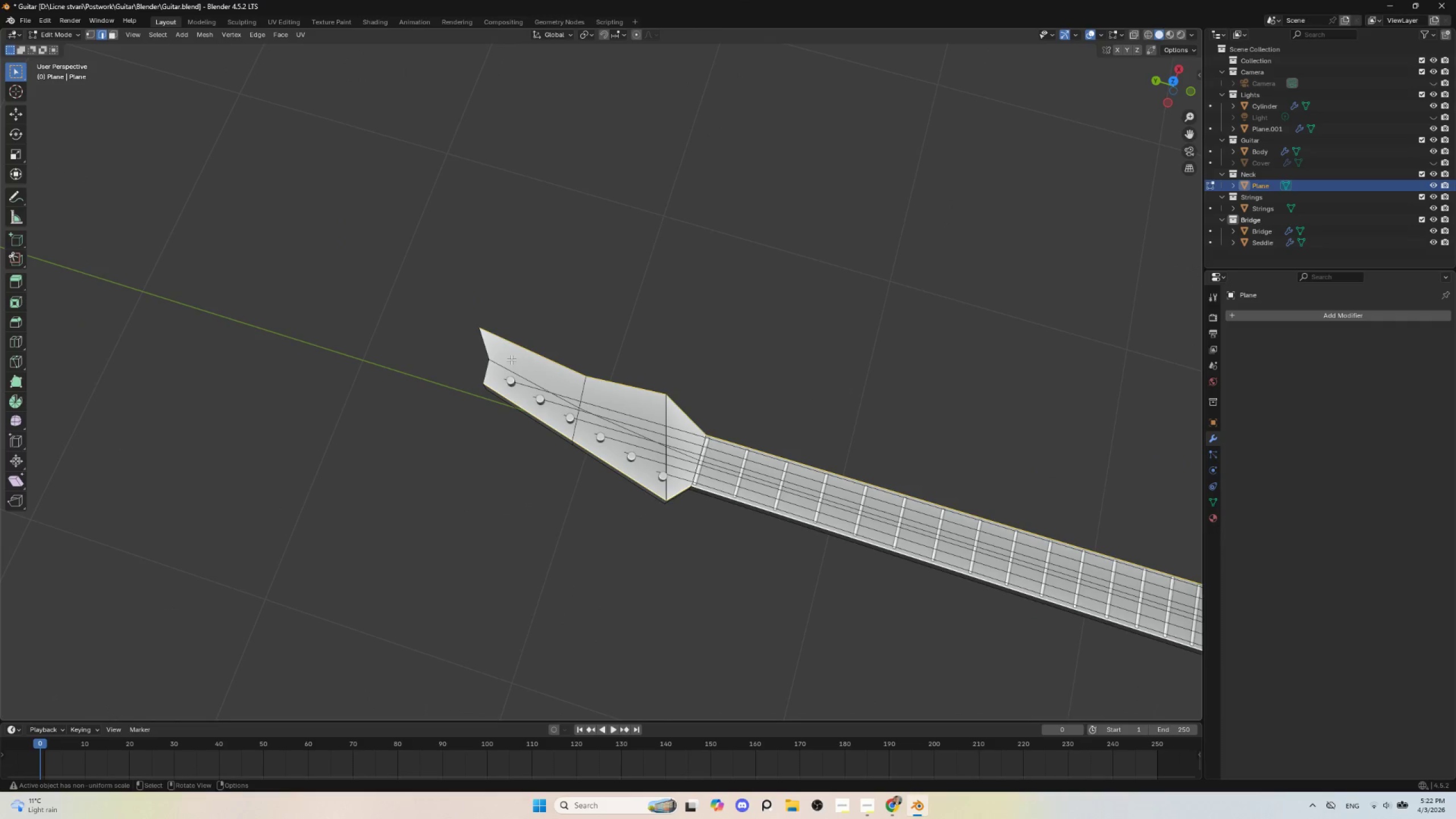 
hold_key(key=ShiftLeft, duration=0.84)
hold_key(key=AltLeft, duration=0.81)
left_click([486, 342])
 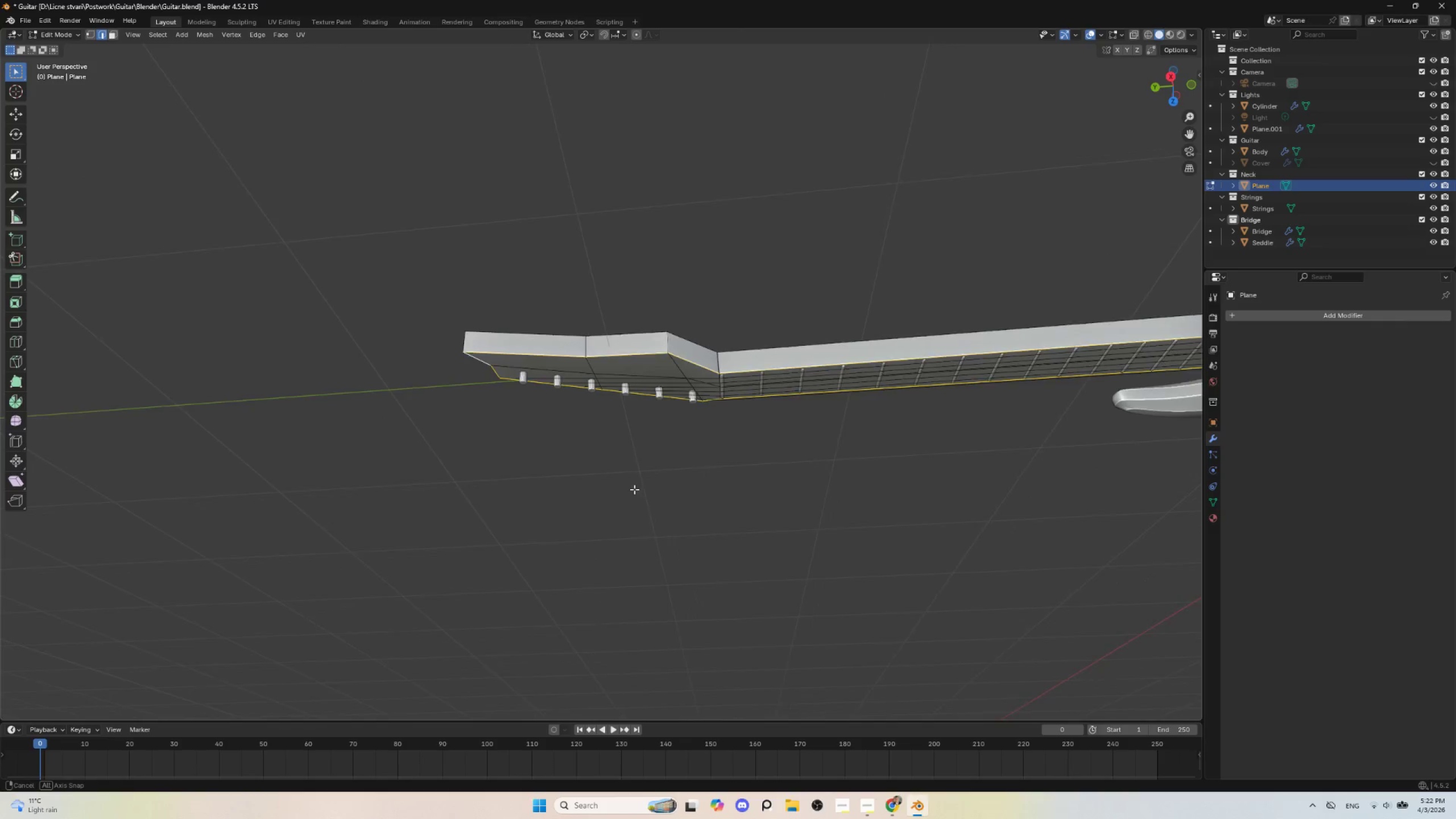 
hold_key(key=ShiftLeft, duration=0.67)
left_click([469, 329])
 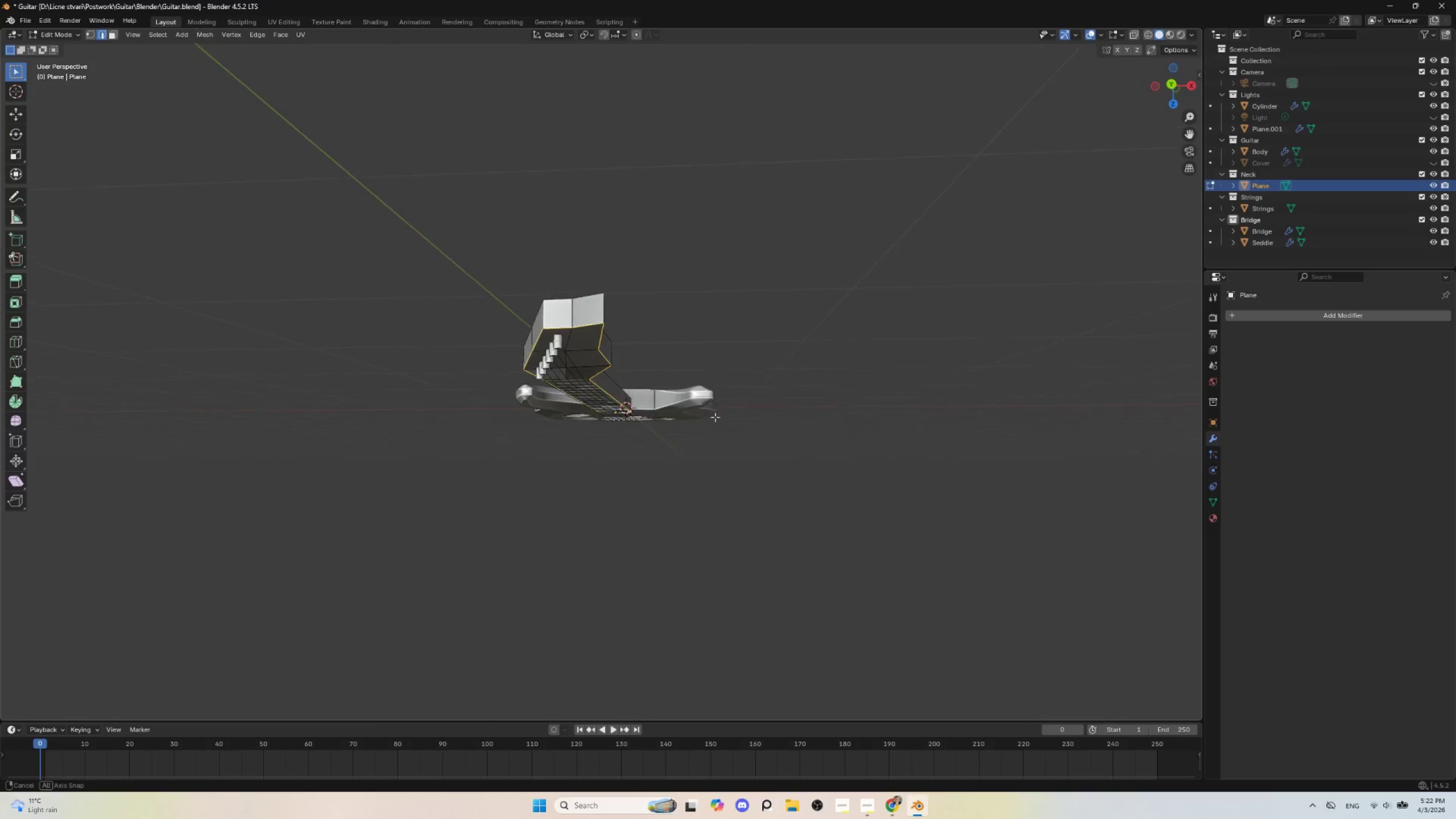 
key(Control+ControlLeft)
 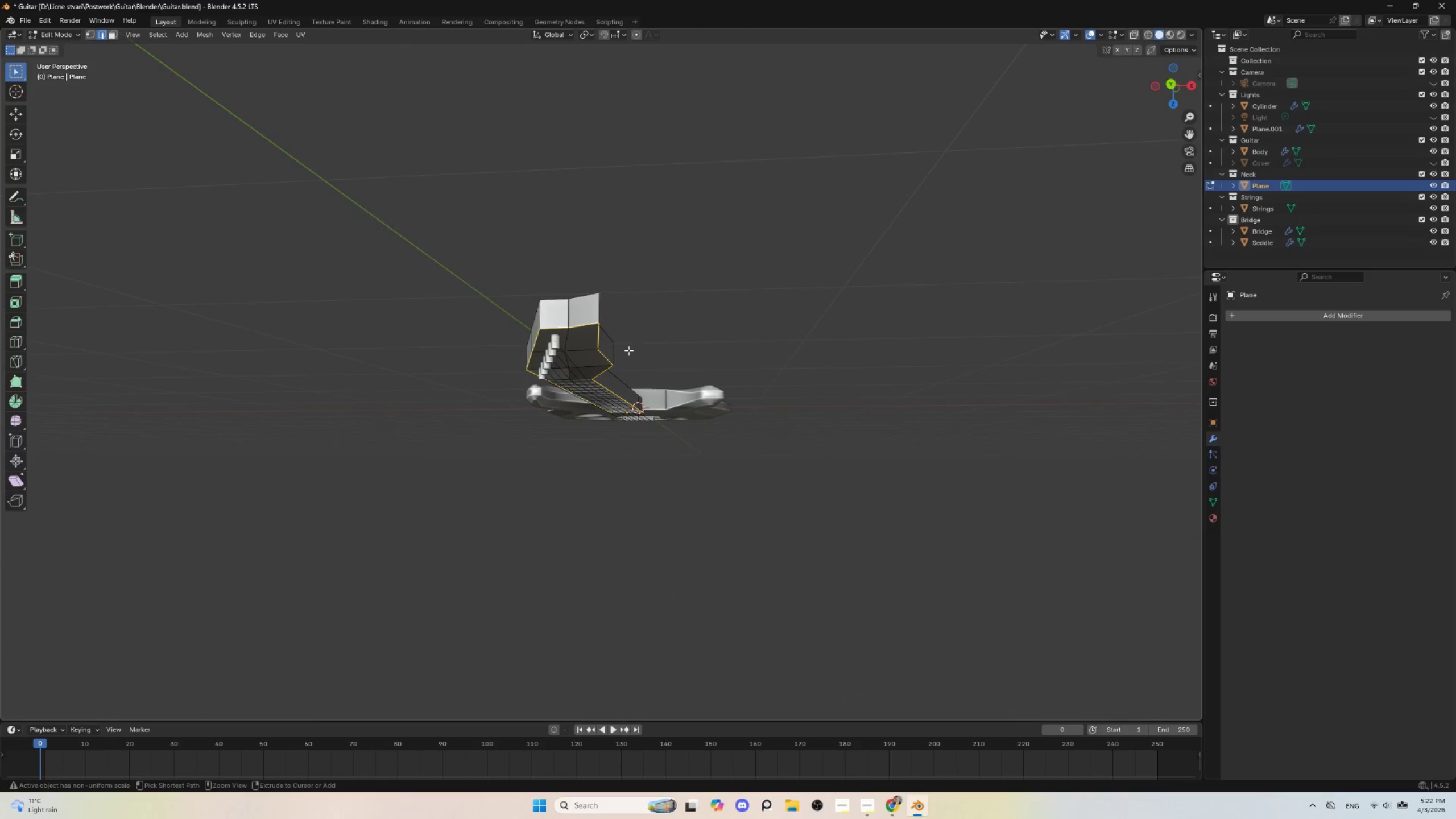 
key(Control+Z)
 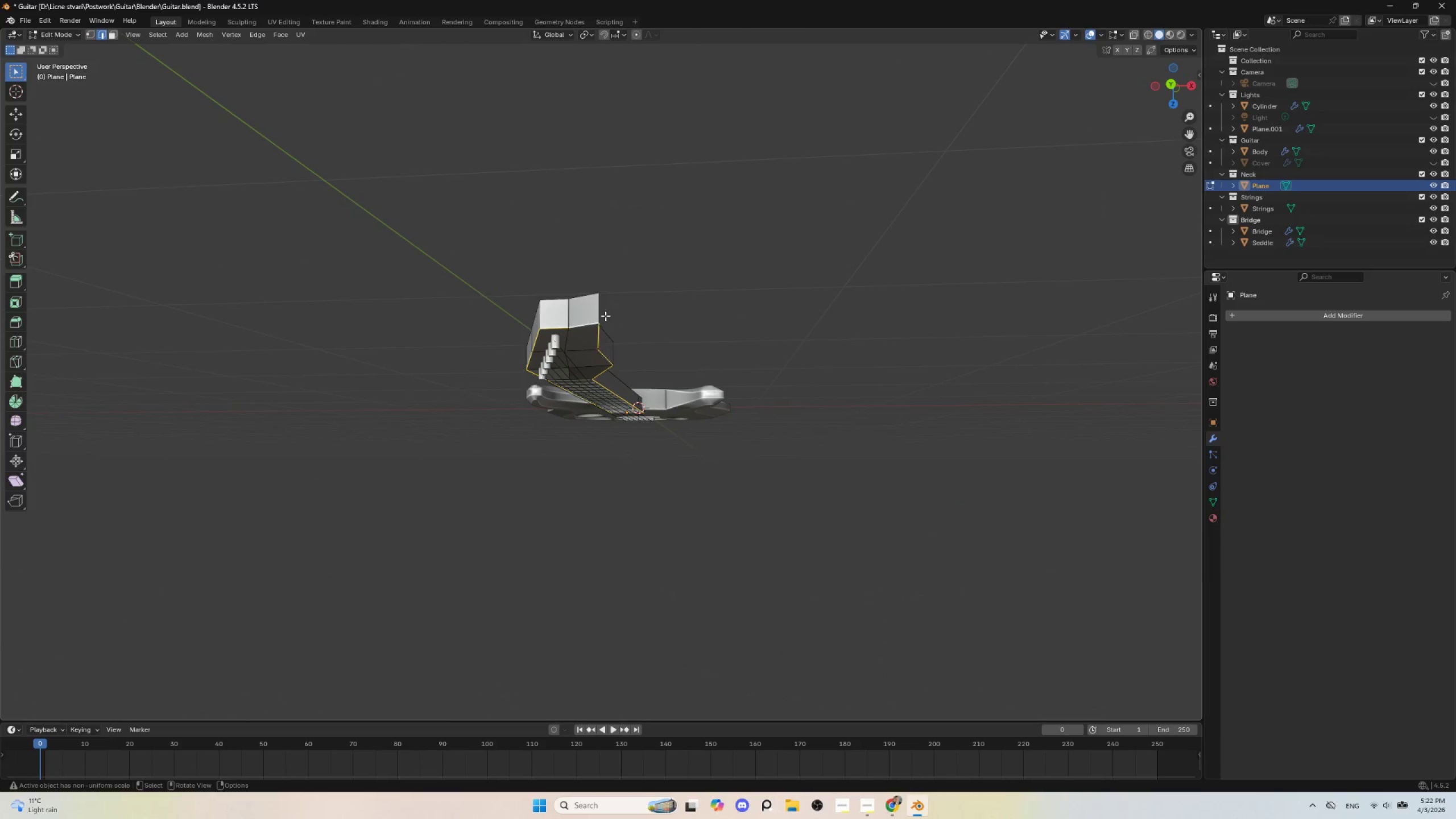 
hold_key(key=ShiftLeft, duration=1.28)
left_click([597, 309])
 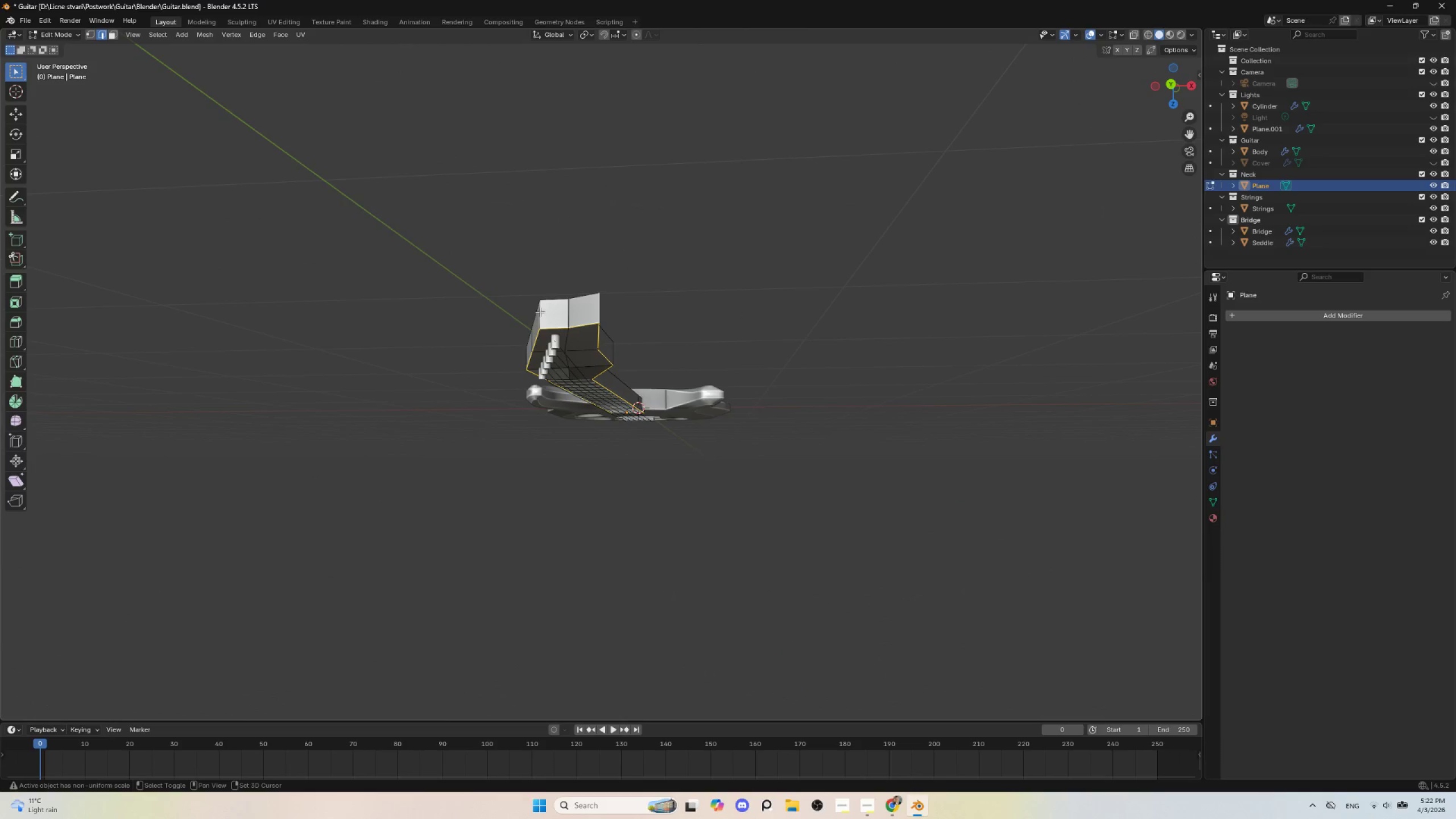 
left_click([539, 308])
 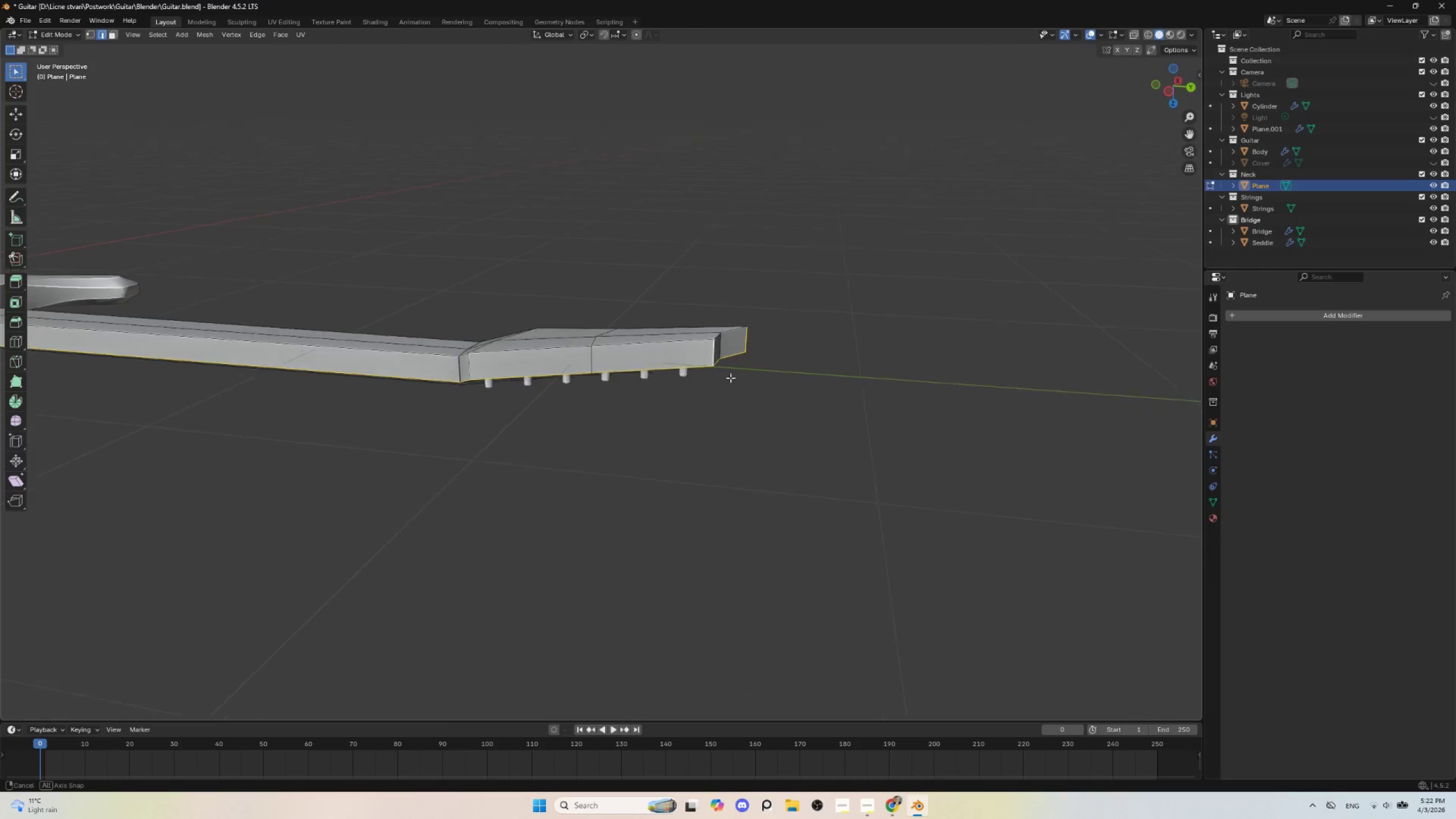 
hold_key(key=ShiftLeft, duration=1.38)
left_click([477, 357])
 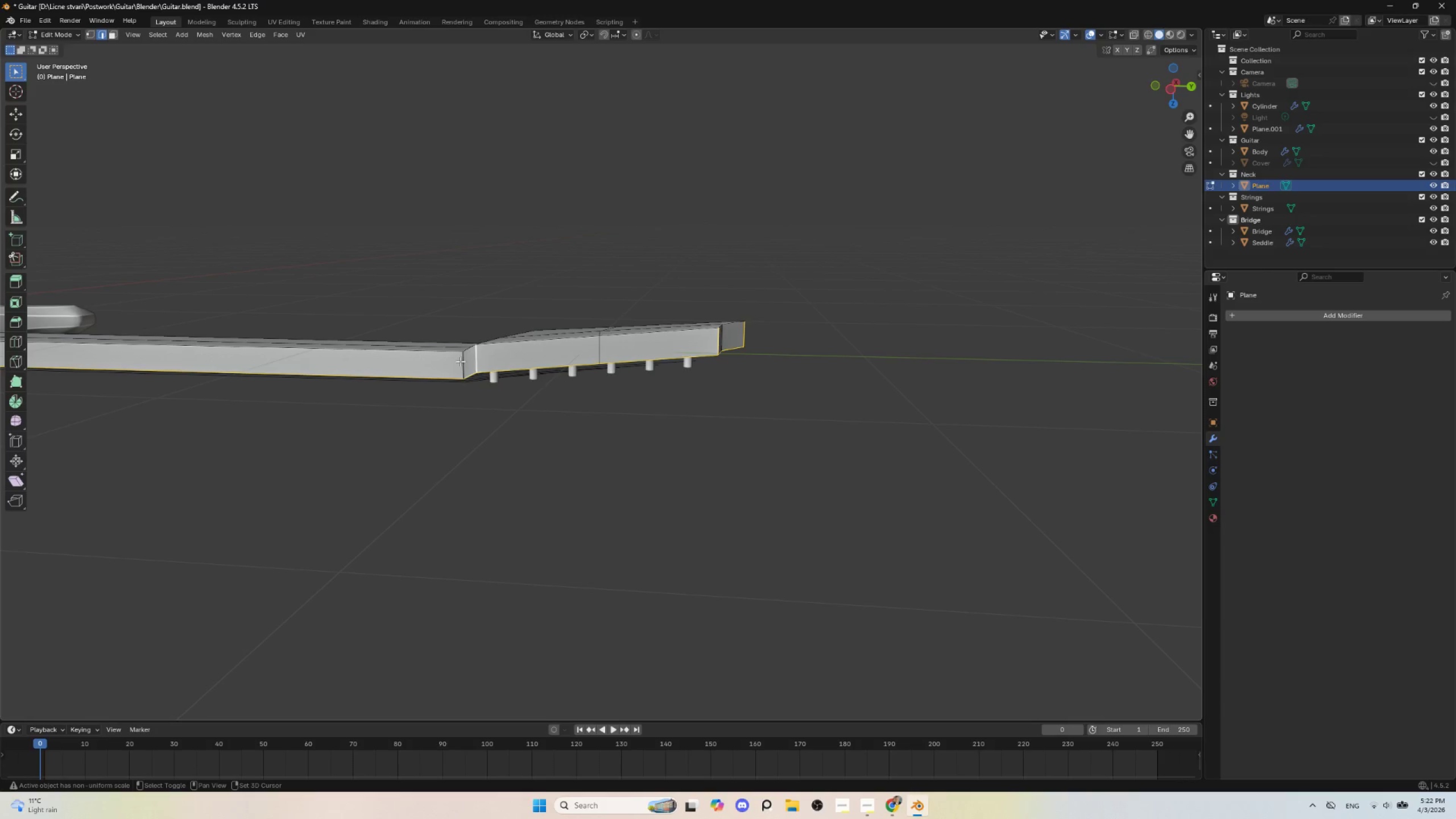 
left_click([462, 360])
 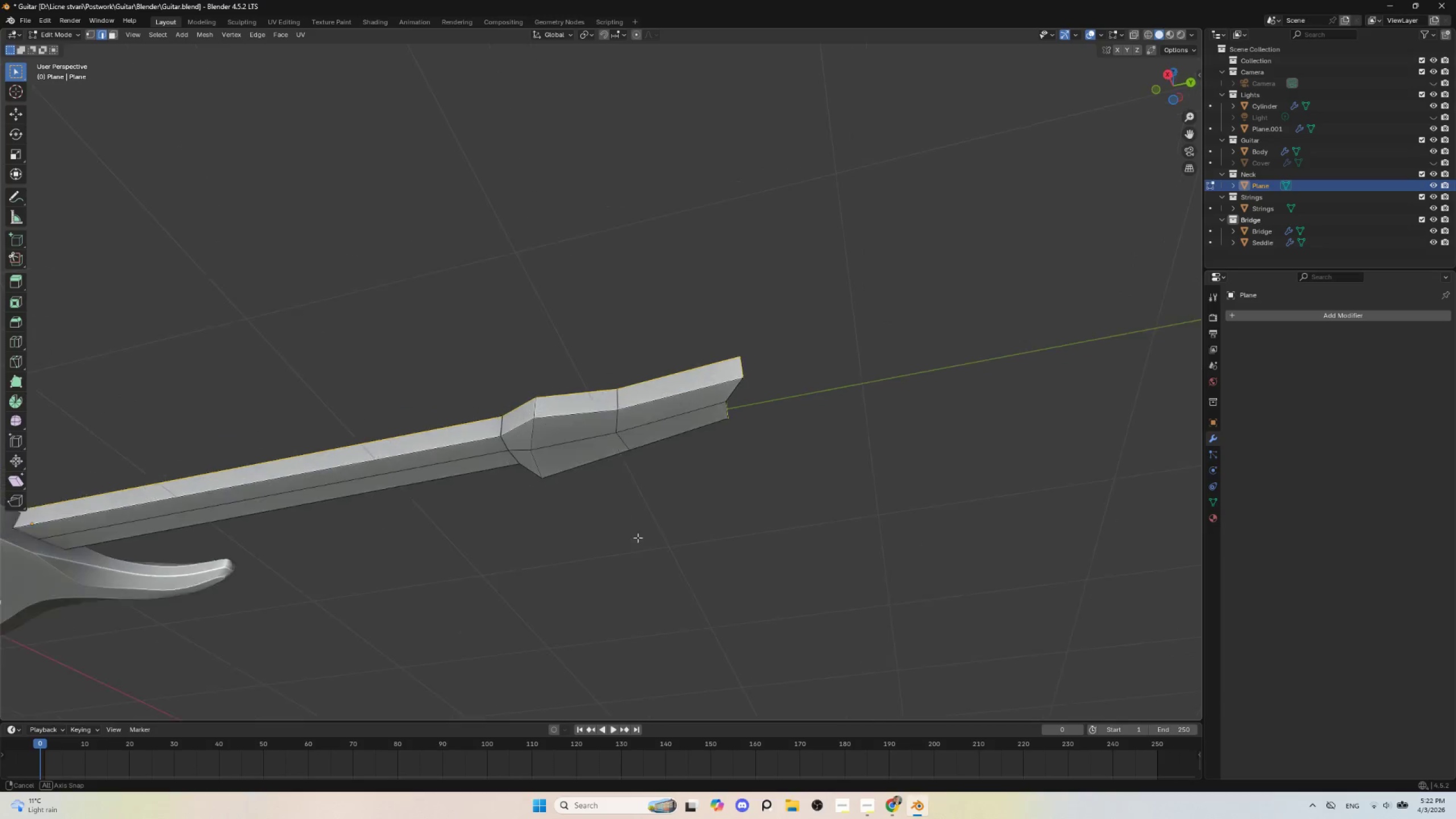 
hold_key(key=ShiftLeft, duration=0.66)
 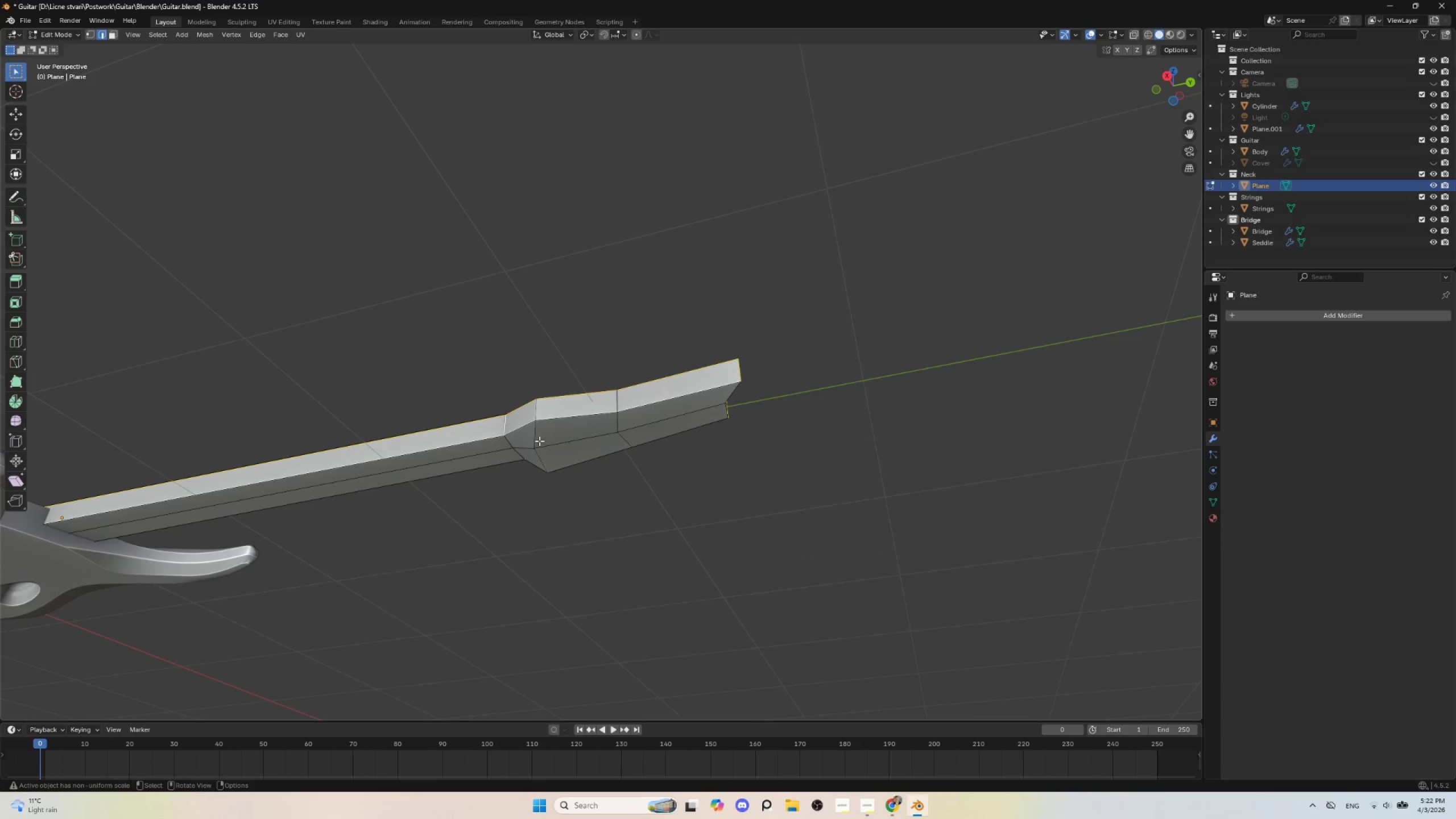 
hold_key(key=ShiftLeft, duration=0.56)
 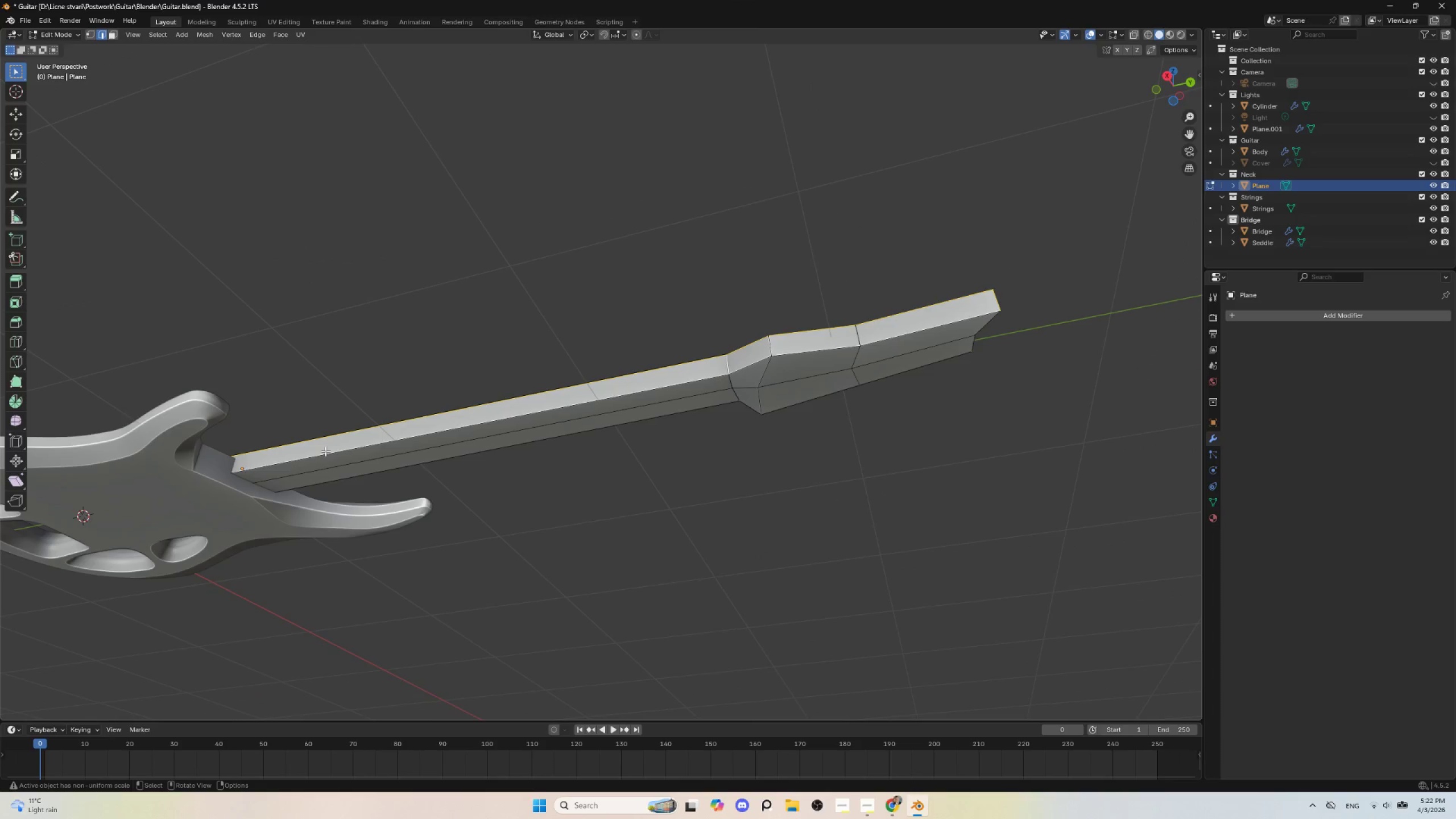 
hold_key(key=ShiftLeft, duration=5.67)
 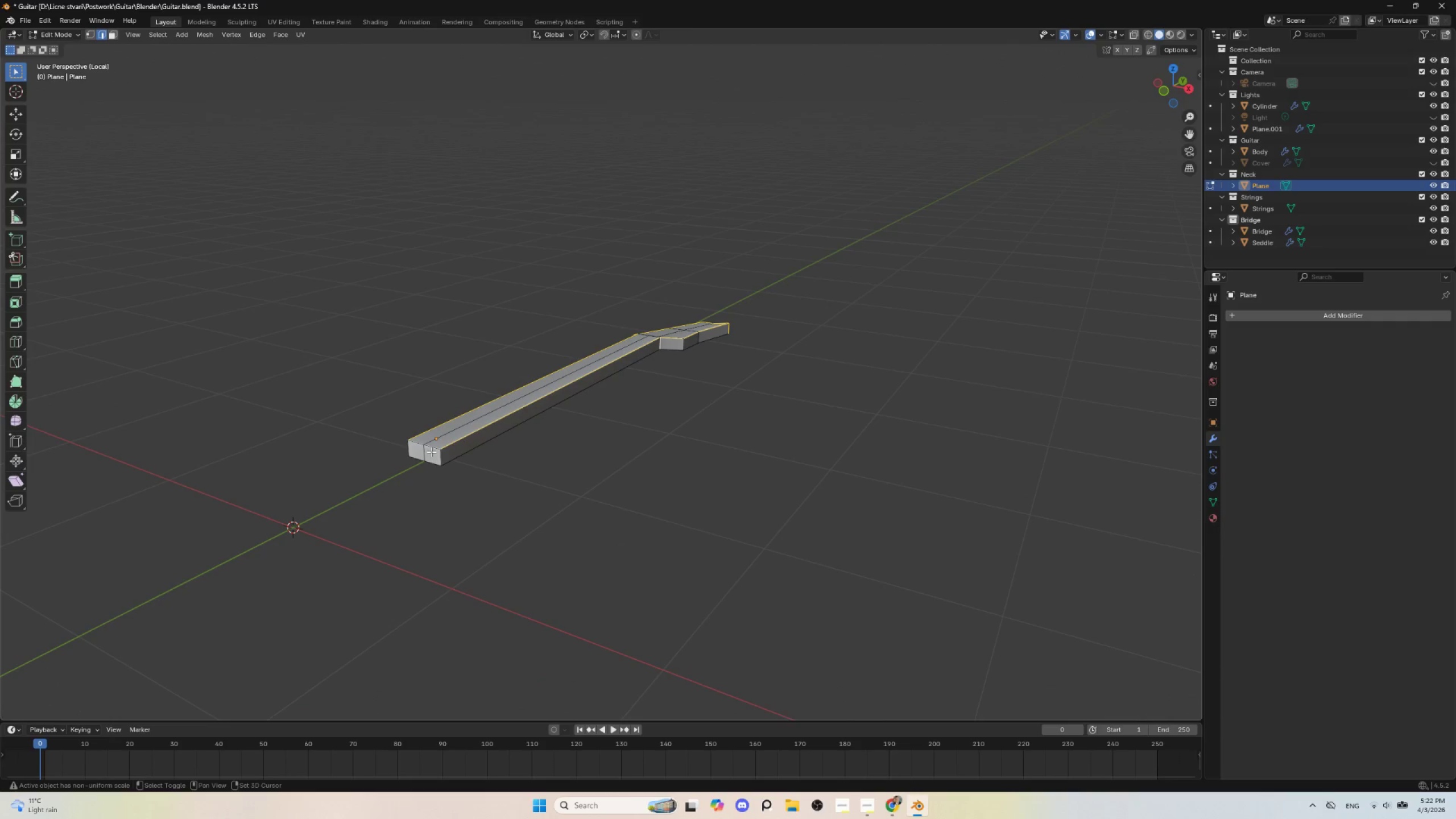 
key(NumpadDivide)
 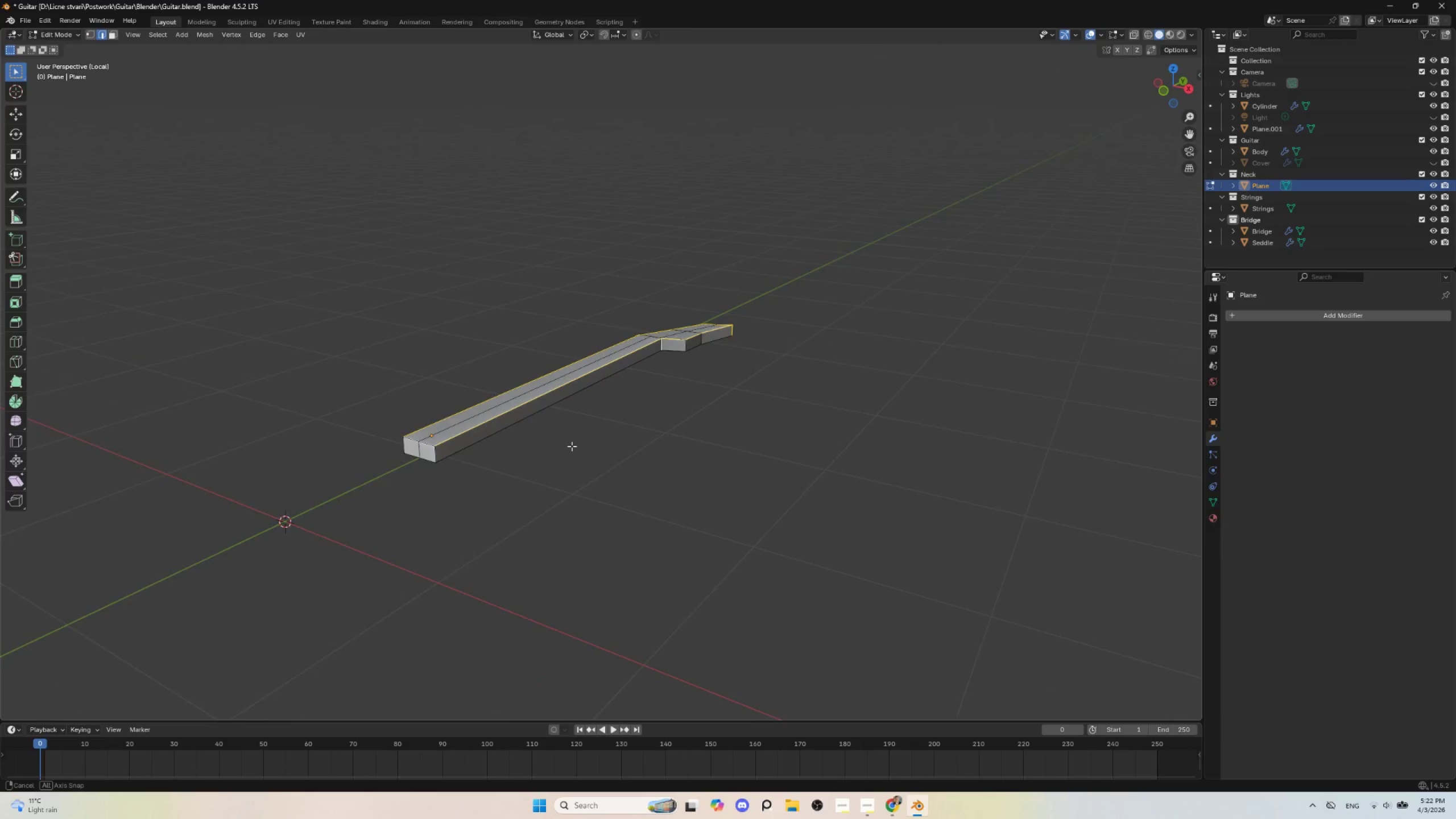 
hold_key(key=ShiftLeft, duration=1.53)
left_click([432, 449])
 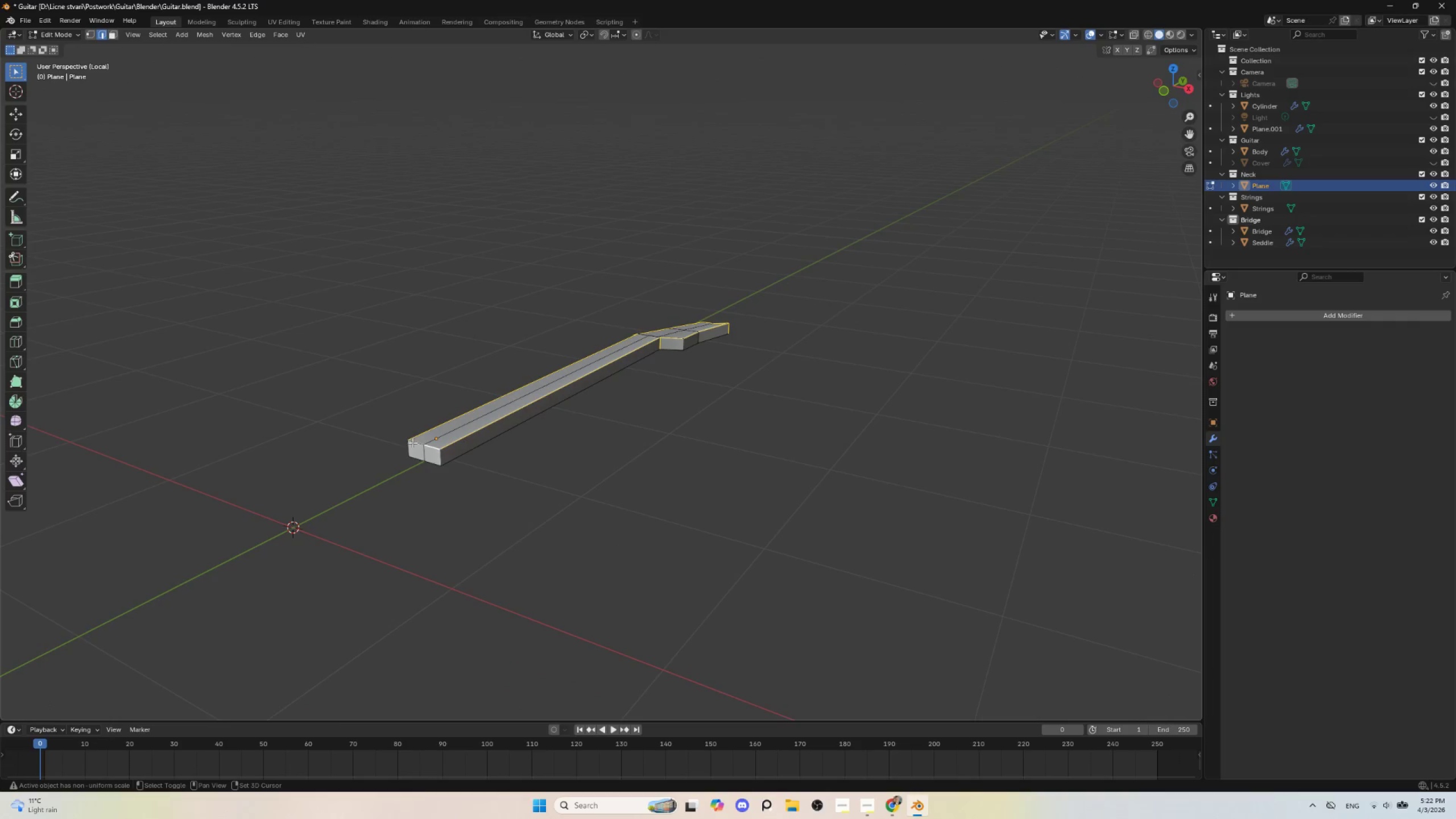 
left_click([412, 442])
 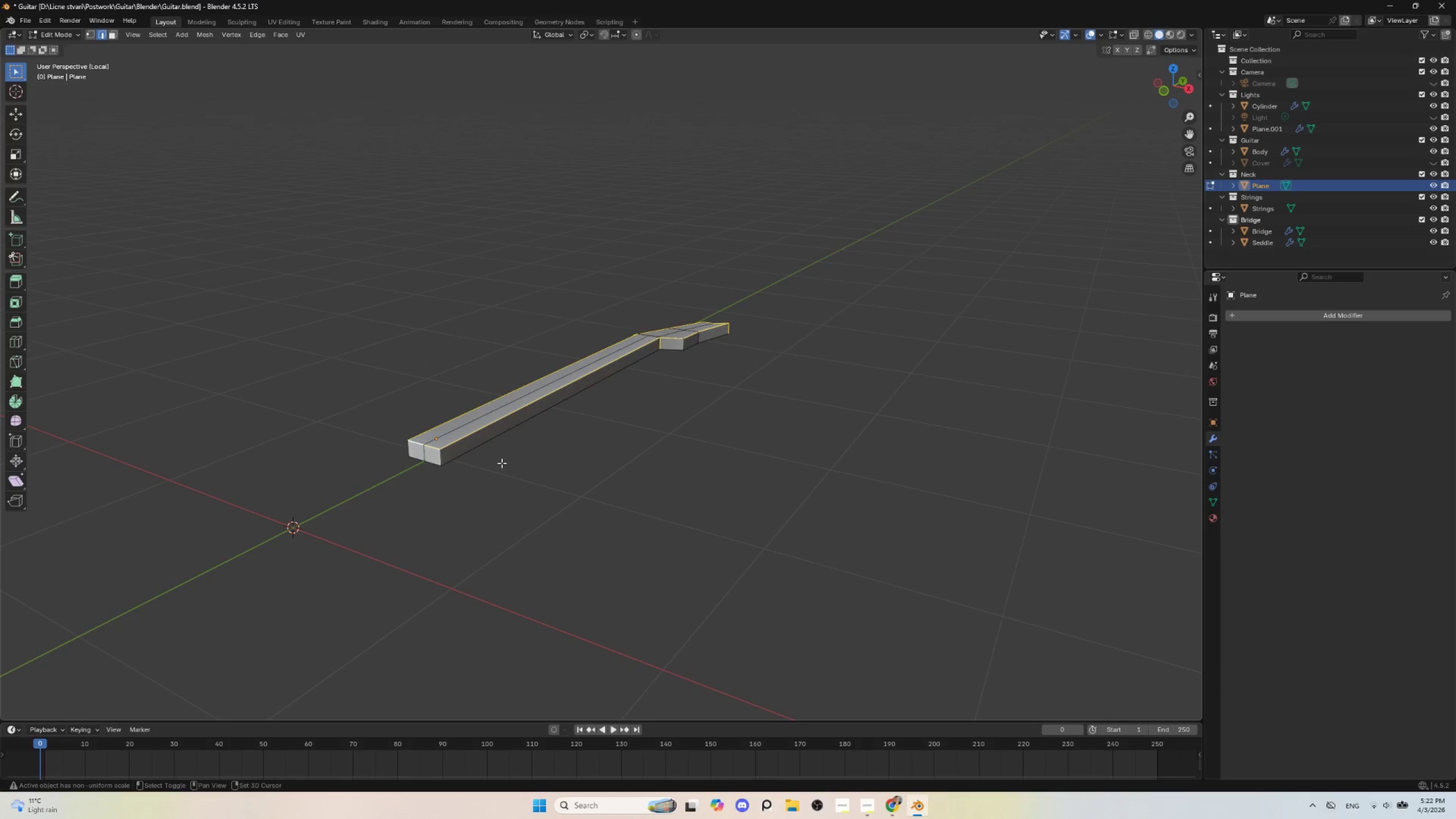 
key(Shift+ShiftLeft)
 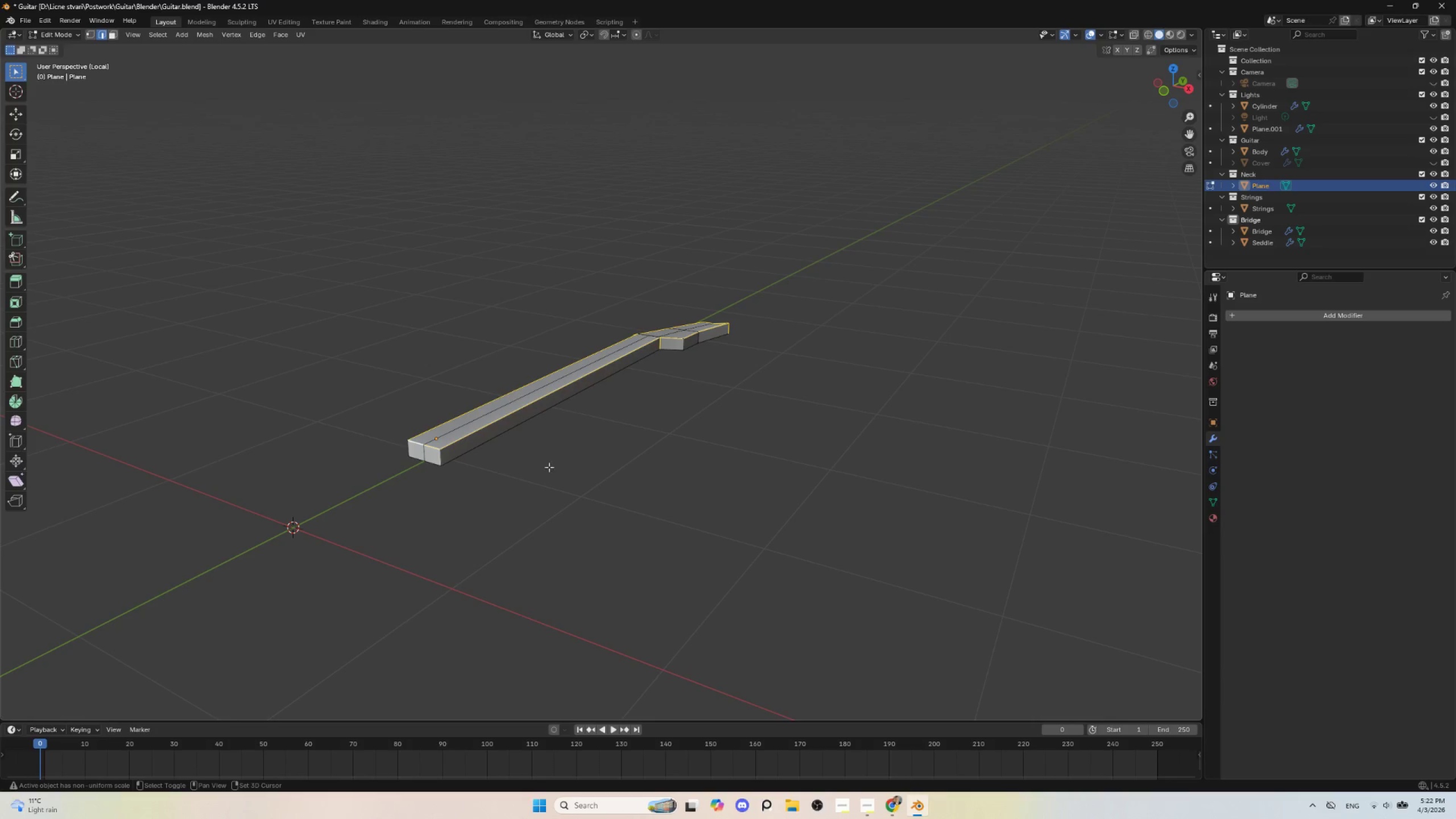 
key(Shift+ShiftLeft)
 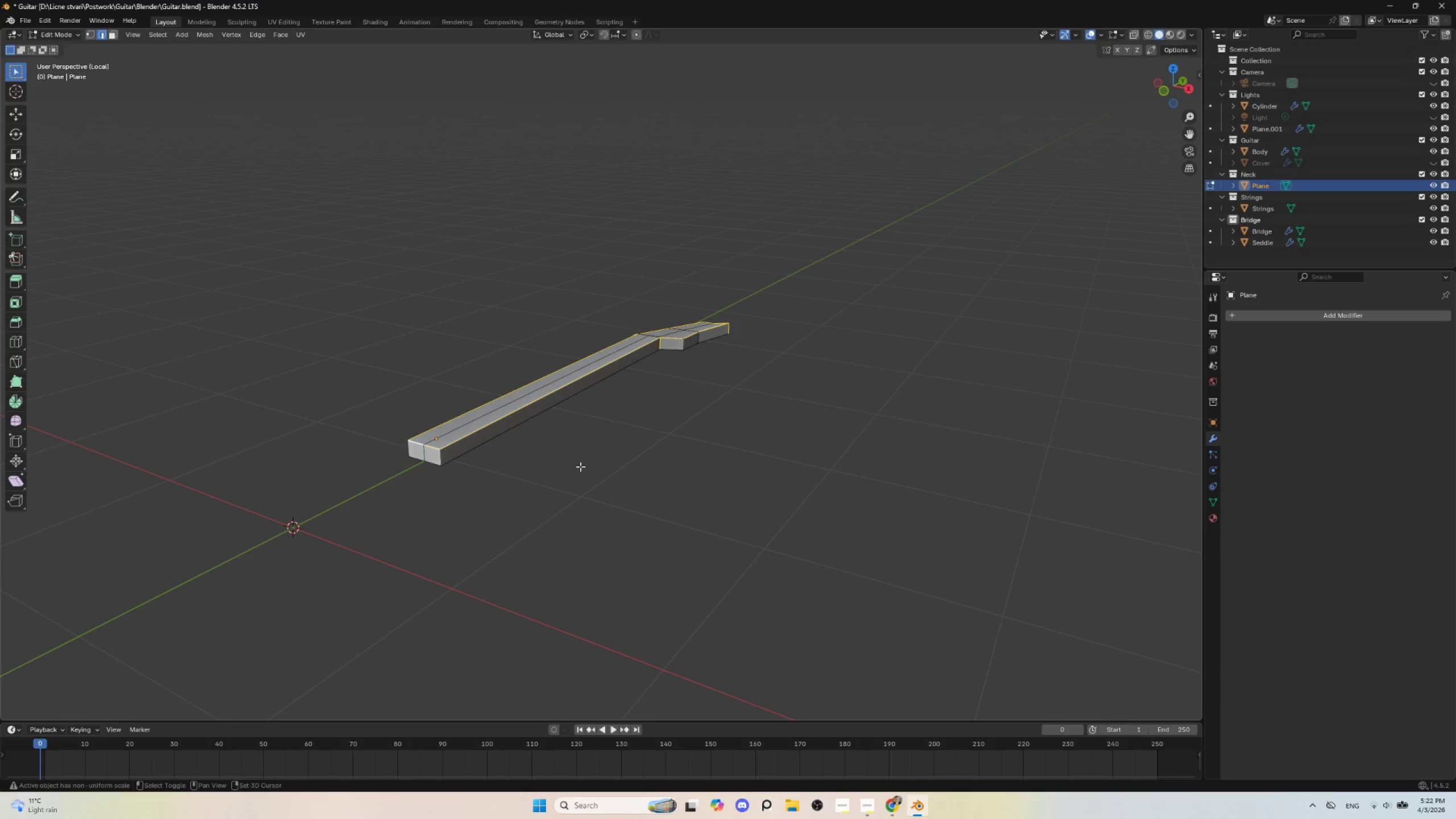 
key(Shift+ShiftLeft)
 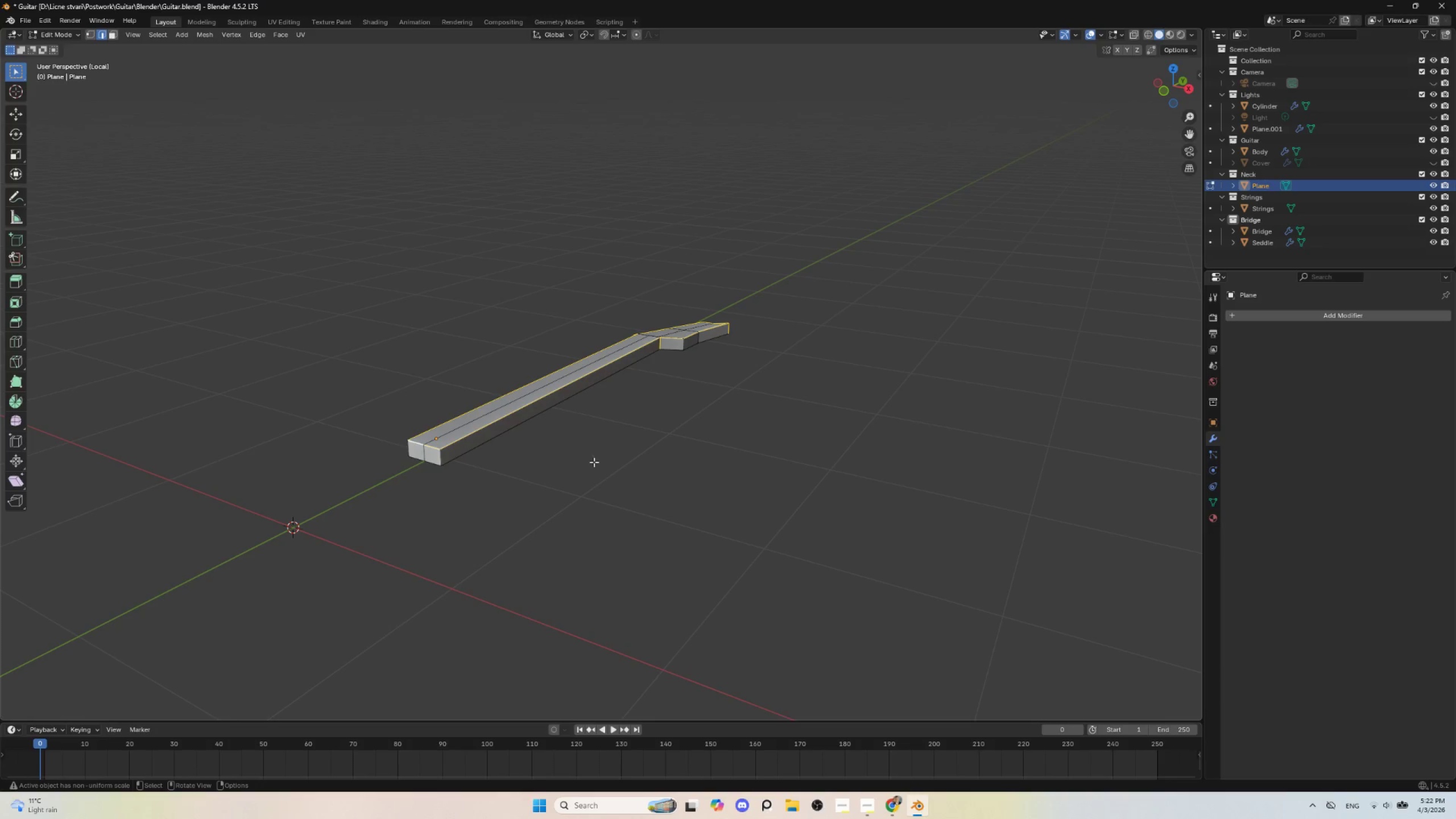 
hold_key(key=ShiftLeft, duration=2.98)
scroll: coordinate [585, 406], scroll_direction: up, amount: 2.0
 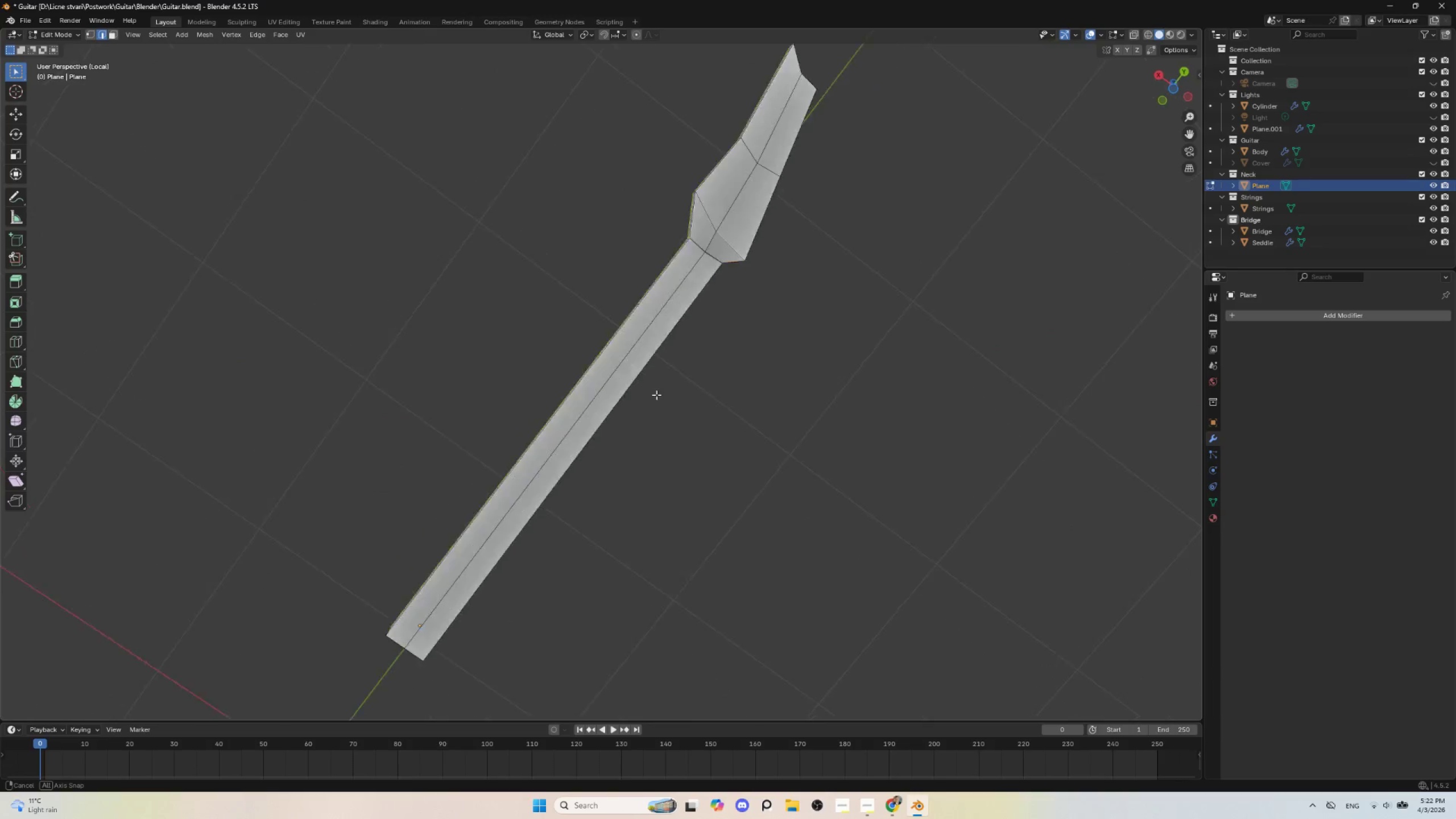 
hold_key(key=ShiftLeft, duration=0.55)
 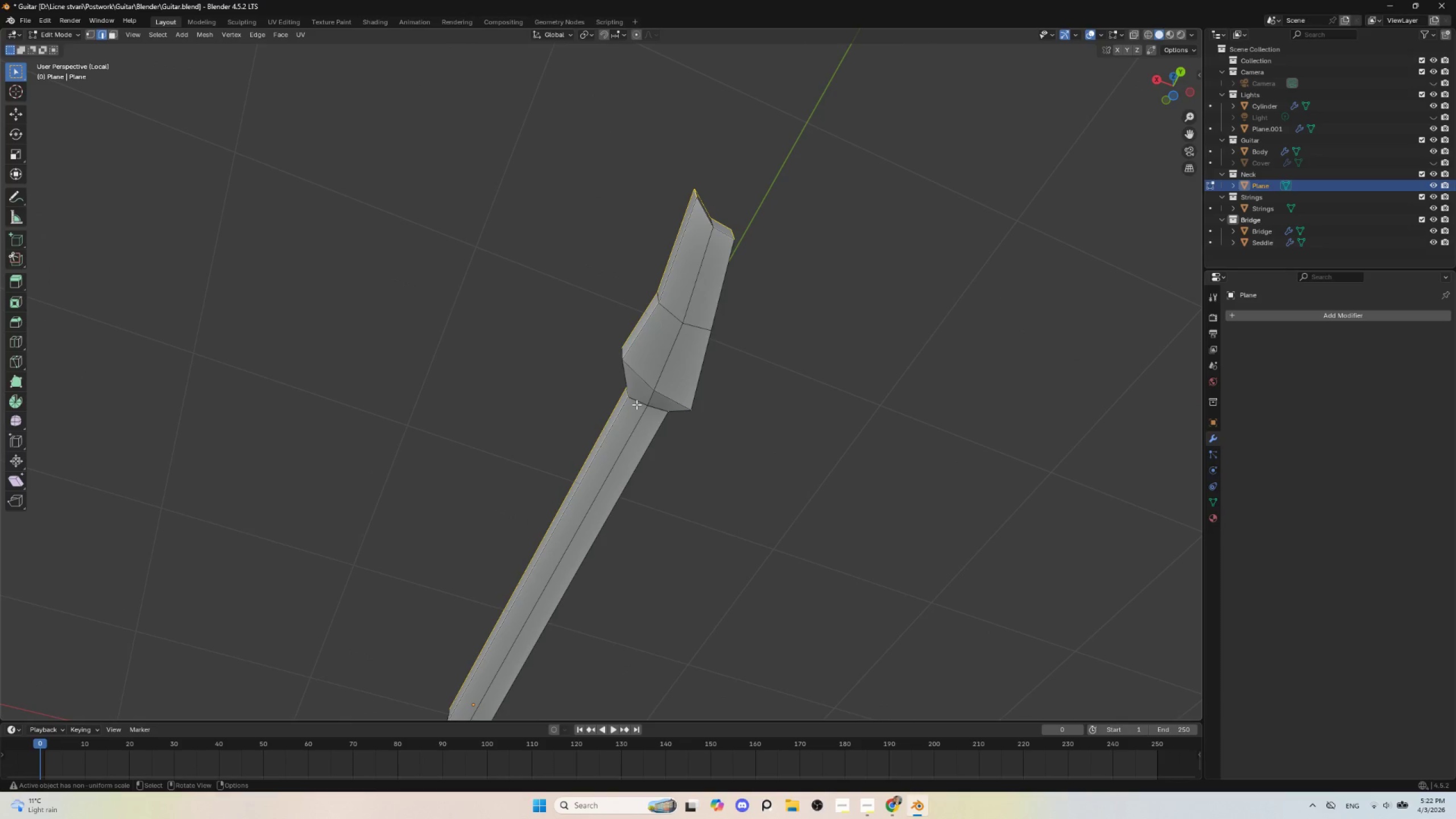 
hold_key(key=ShiftLeft, duration=0.91)
left_click([636, 404])
 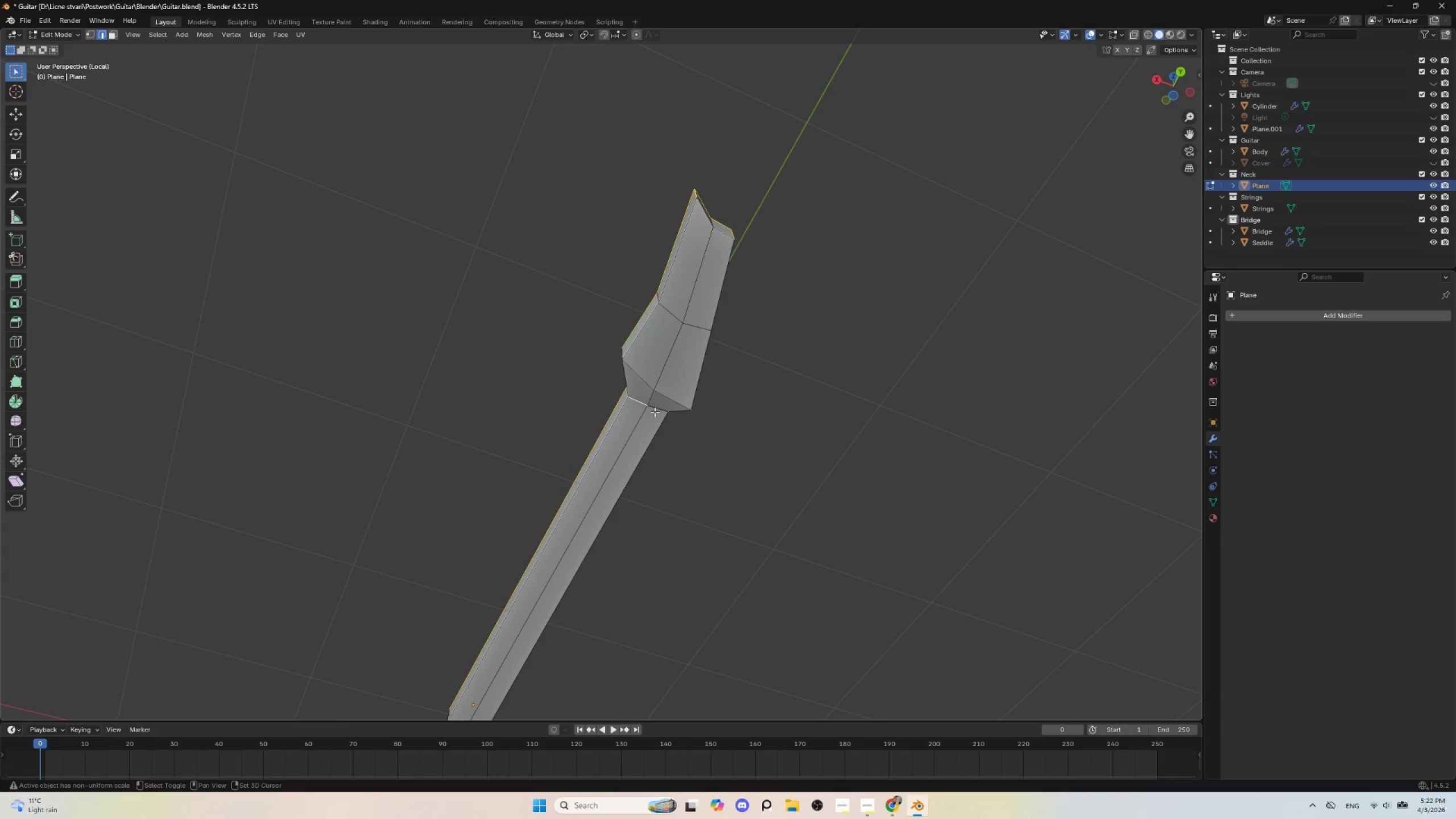 
double_click([655, 412])
 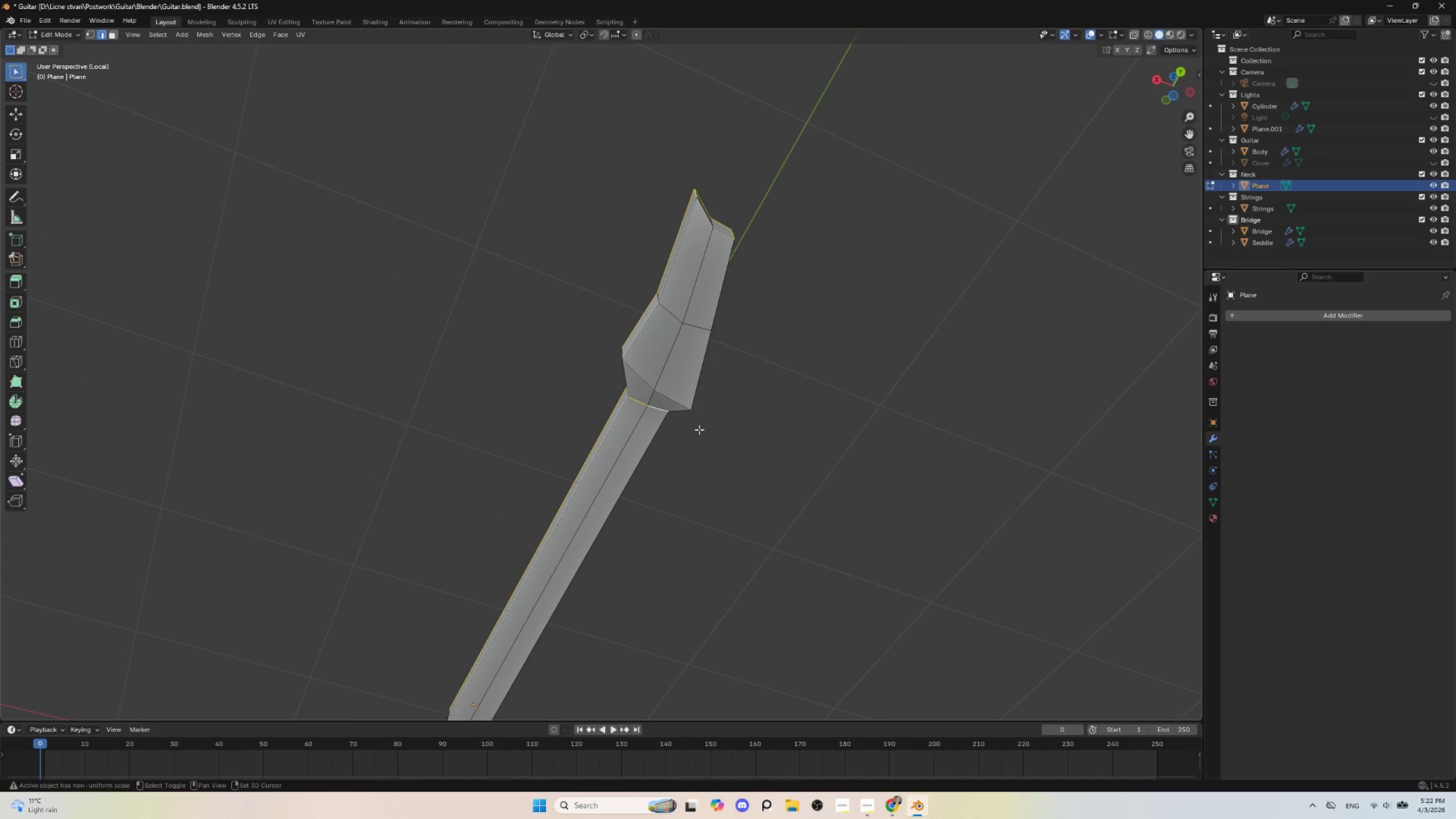 
hold_key(key=ShiftLeft, duration=4.36)
 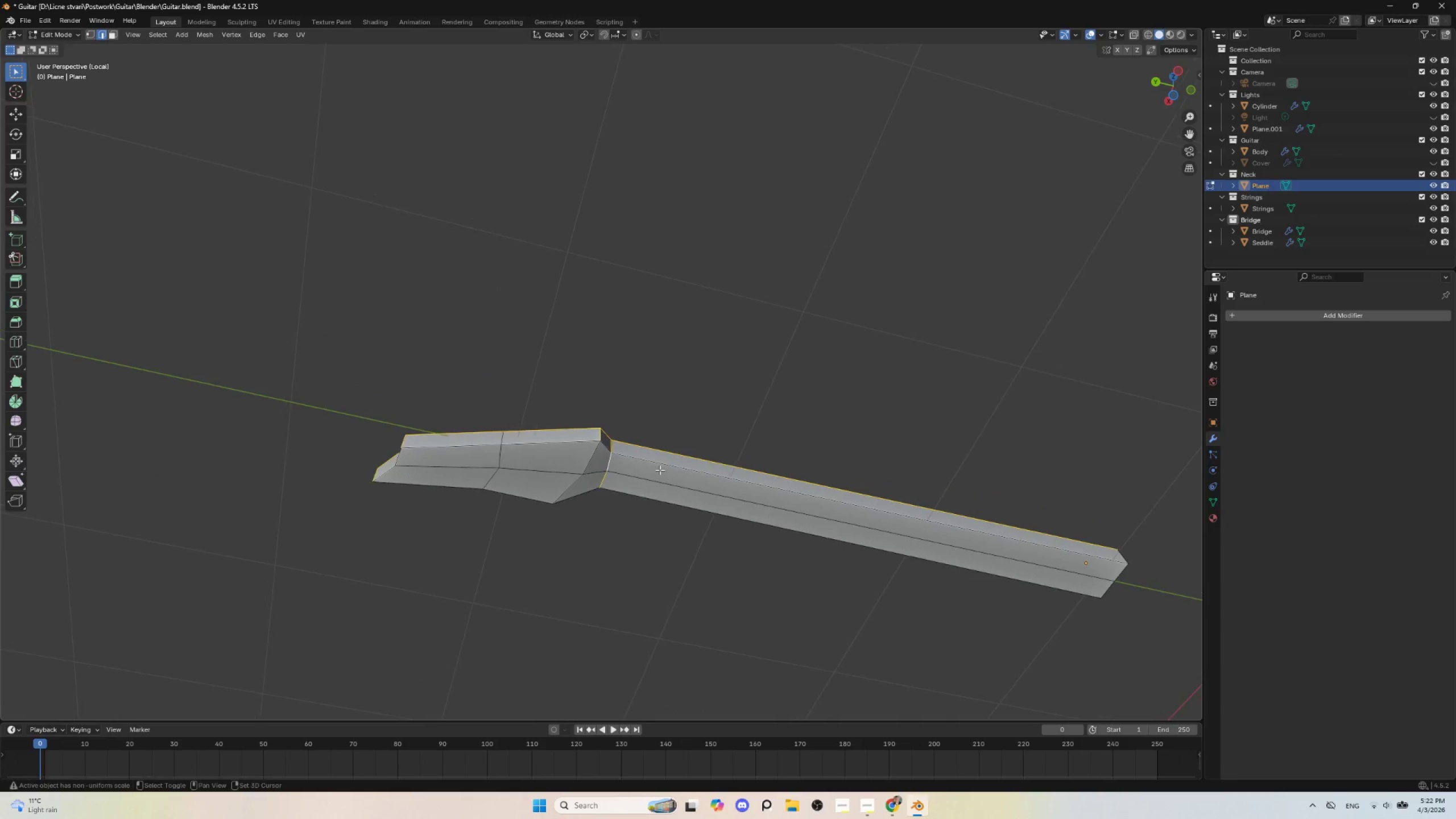 
hold_key(key=ShiftLeft, duration=0.58)
scroll: coordinate [661, 483], scroll_direction: up, amount: 3.0
 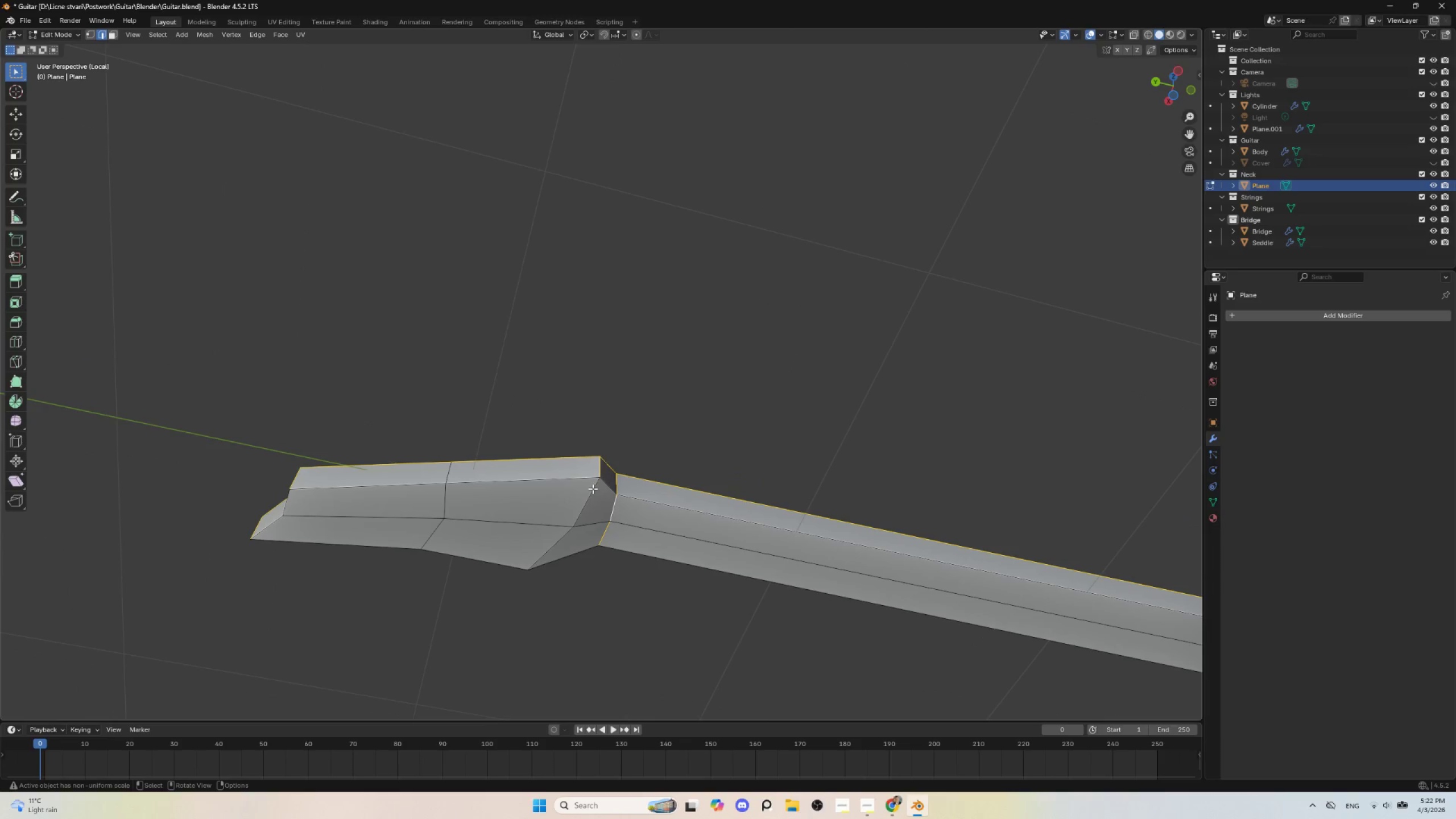 
hold_key(key=ShiftLeft, duration=0.84)
hold_key(key=AltLeft, duration=0.8)
left_click([592, 489])
 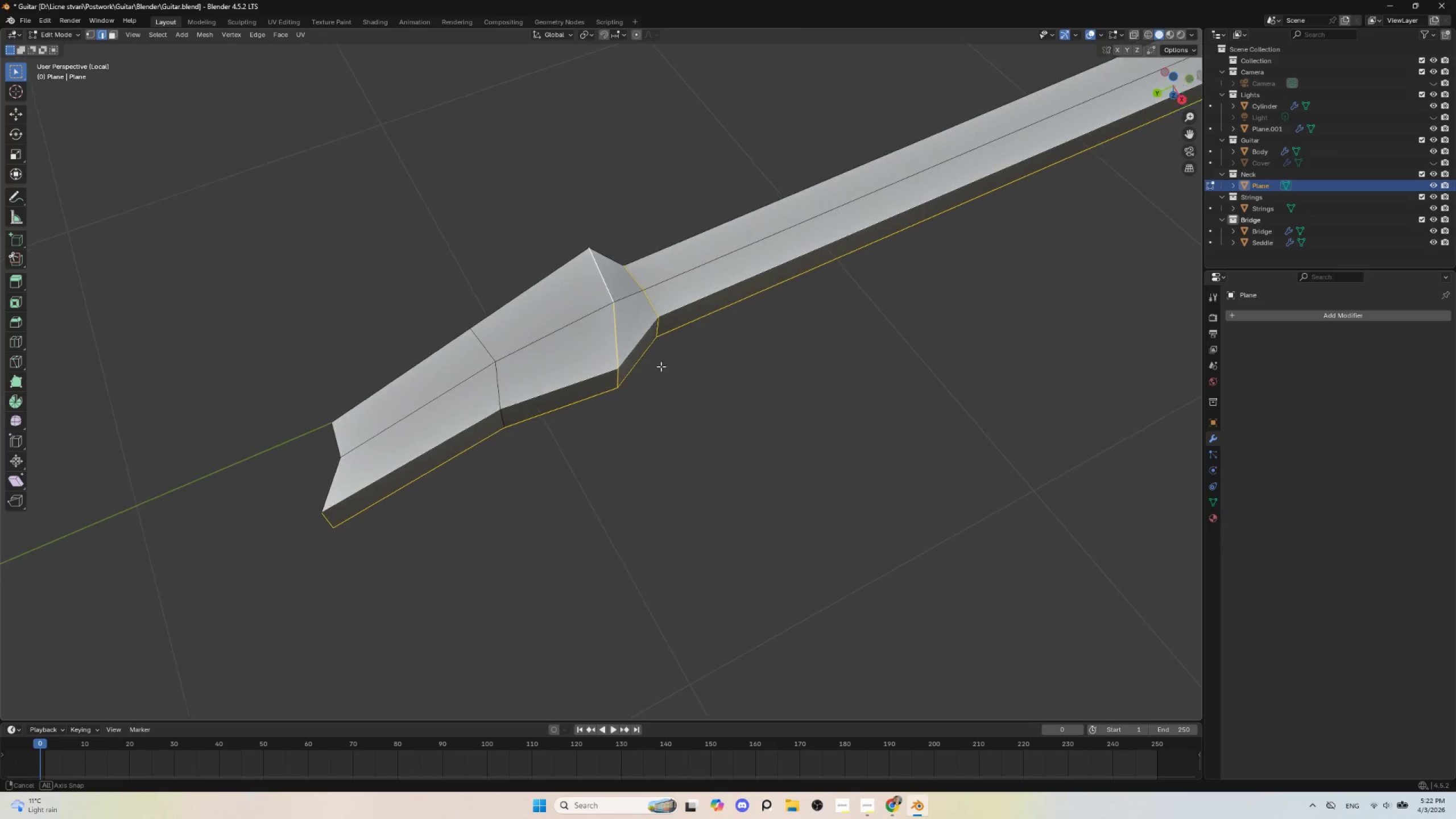 
hold_key(key=ShiftLeft, duration=1.53)
left_click([387, 466])
 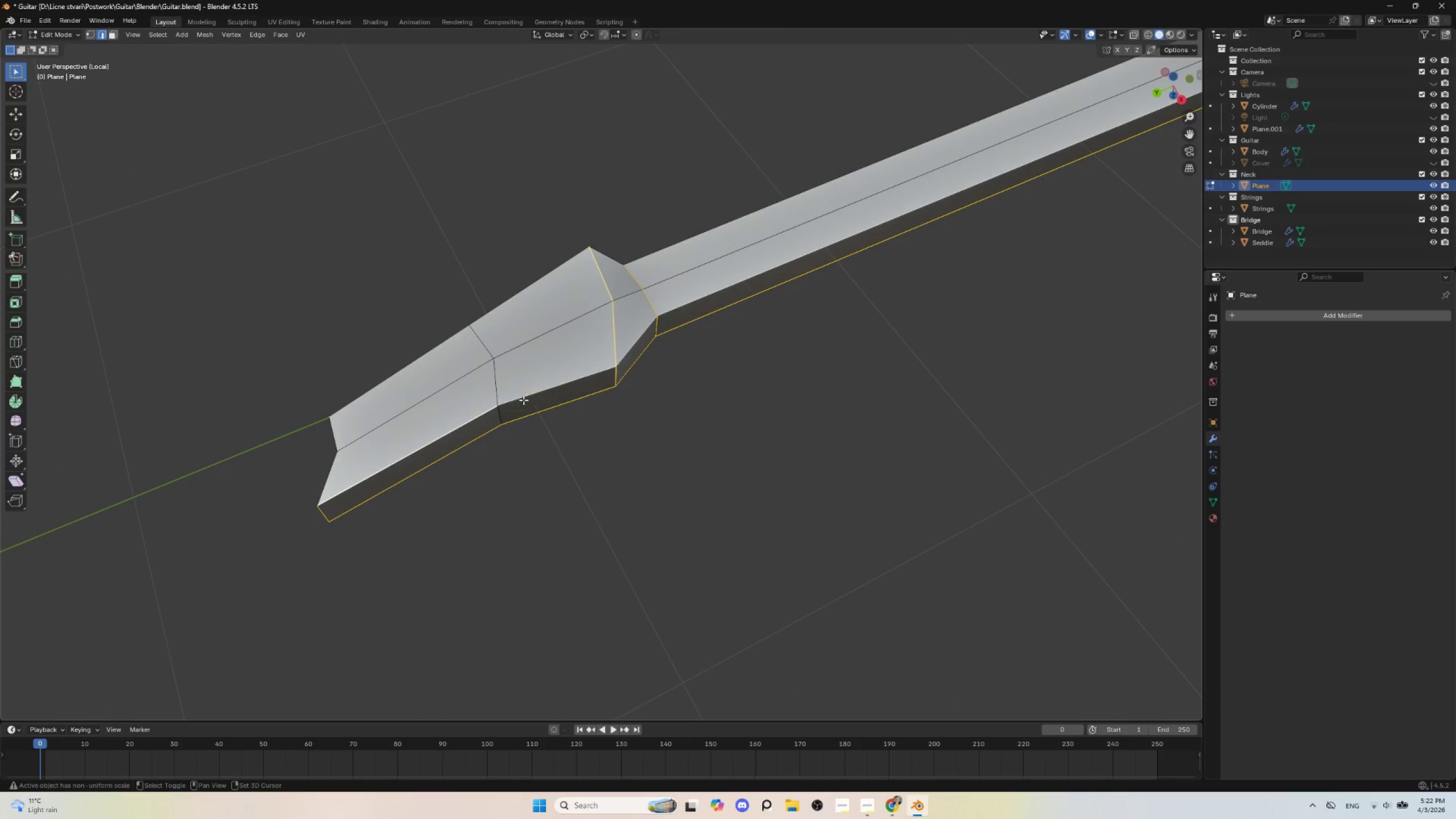 
left_click([524, 399])
 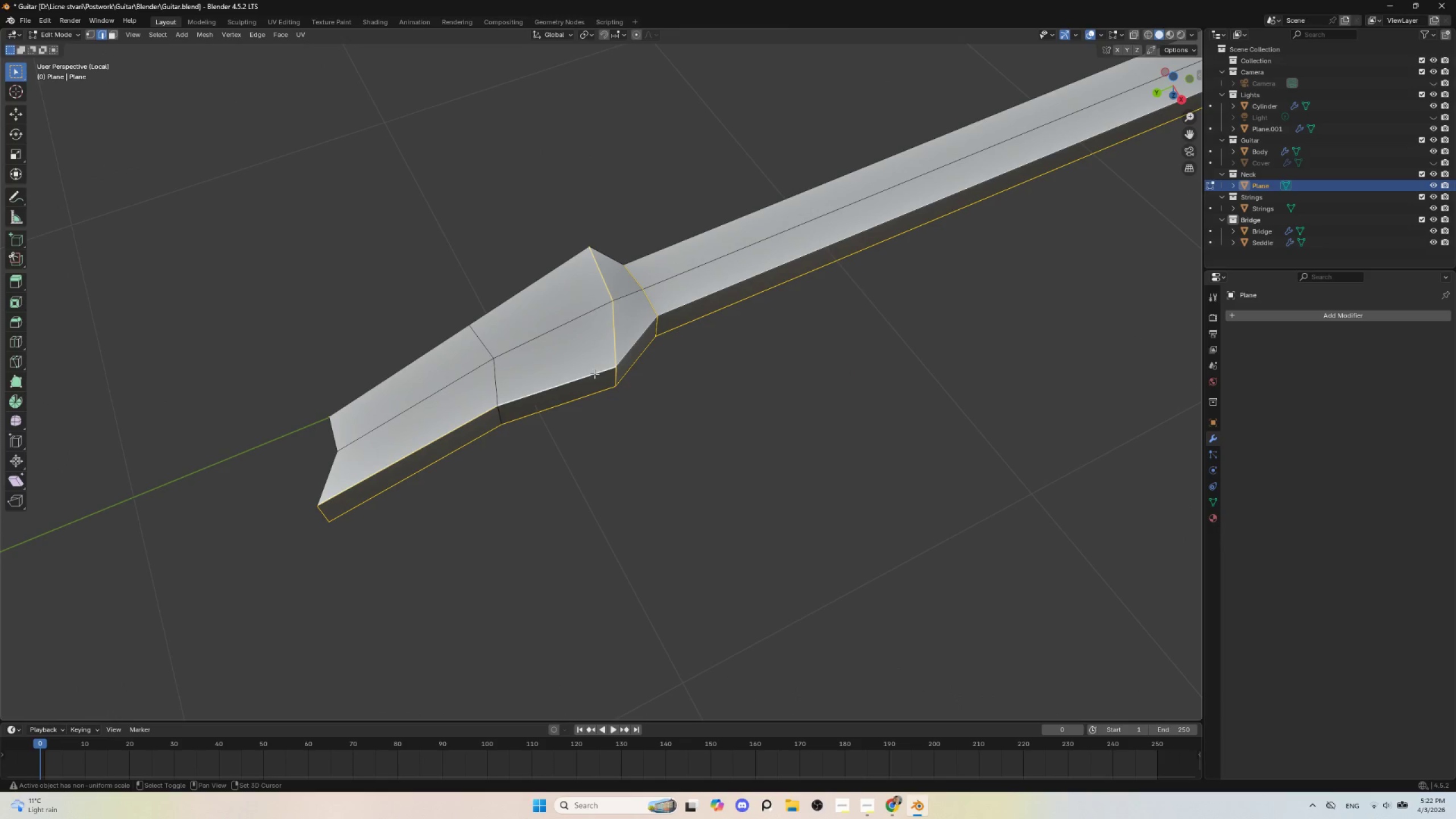 
hold_key(key=ShiftLeft, duration=0.89)
left_click([637, 338])
 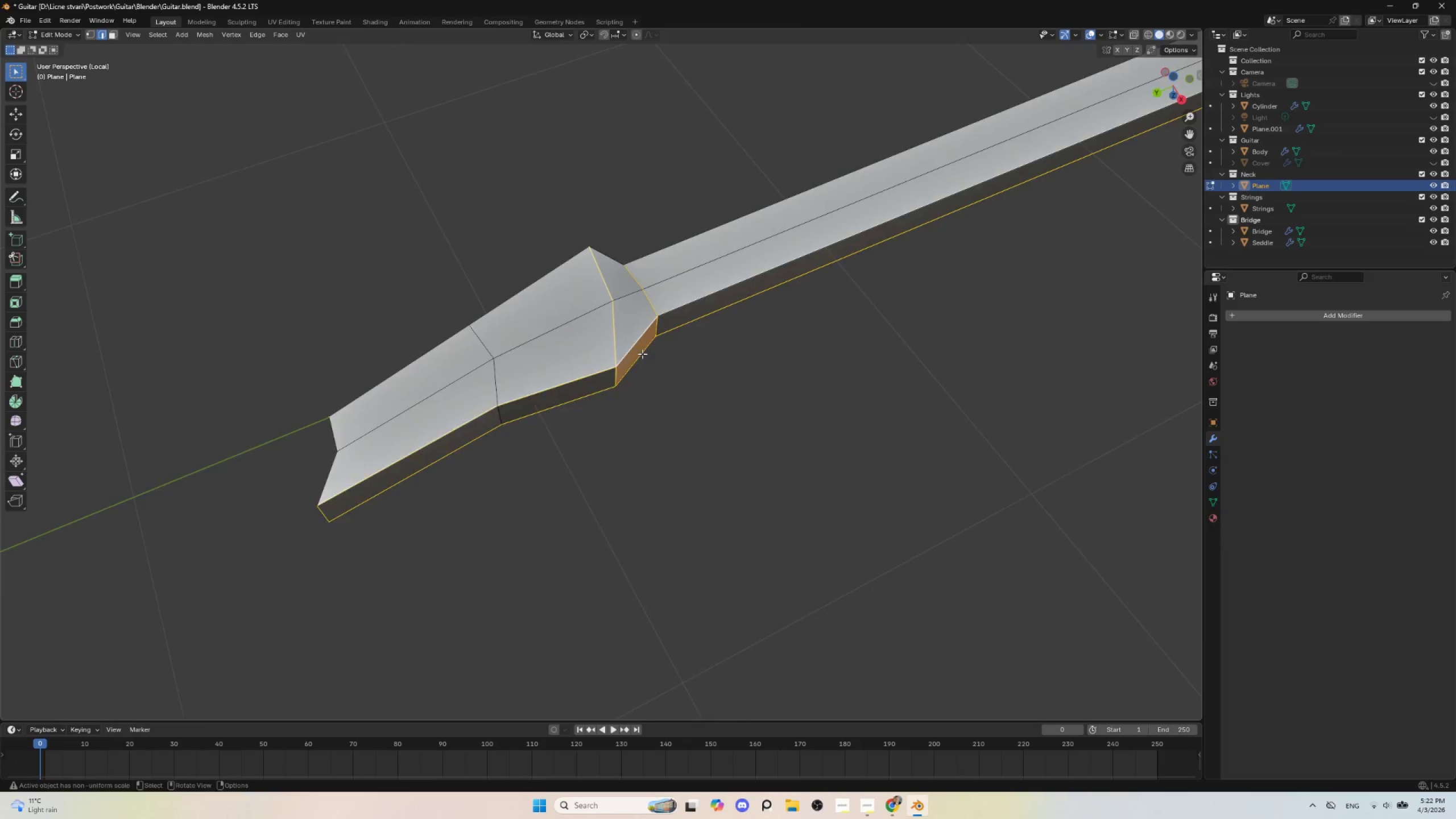 
hold_key(key=ShiftLeft, duration=1.55)
left_click([613, 447])
 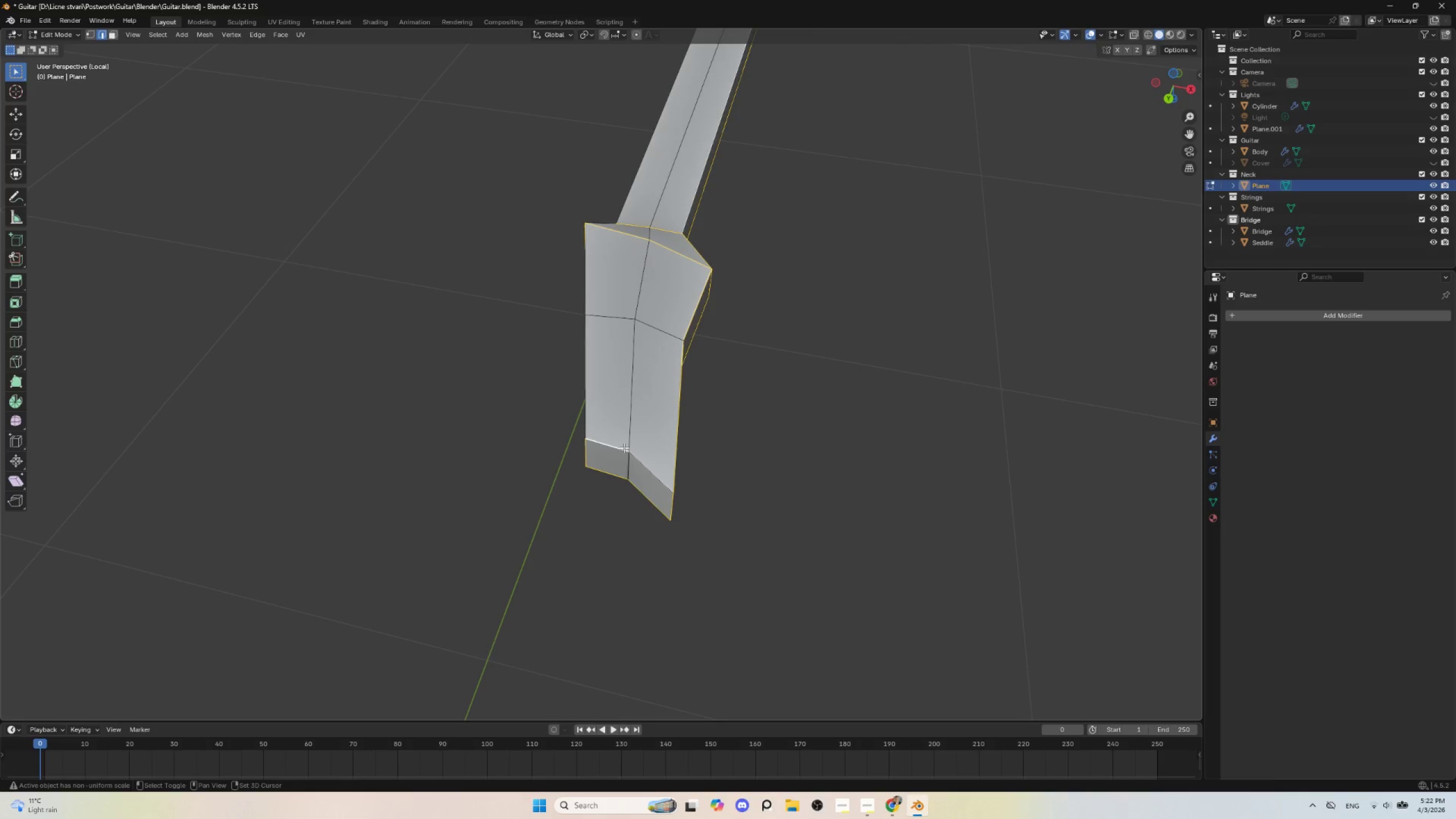 
hold_key(key=ShiftLeft, duration=0.81)
 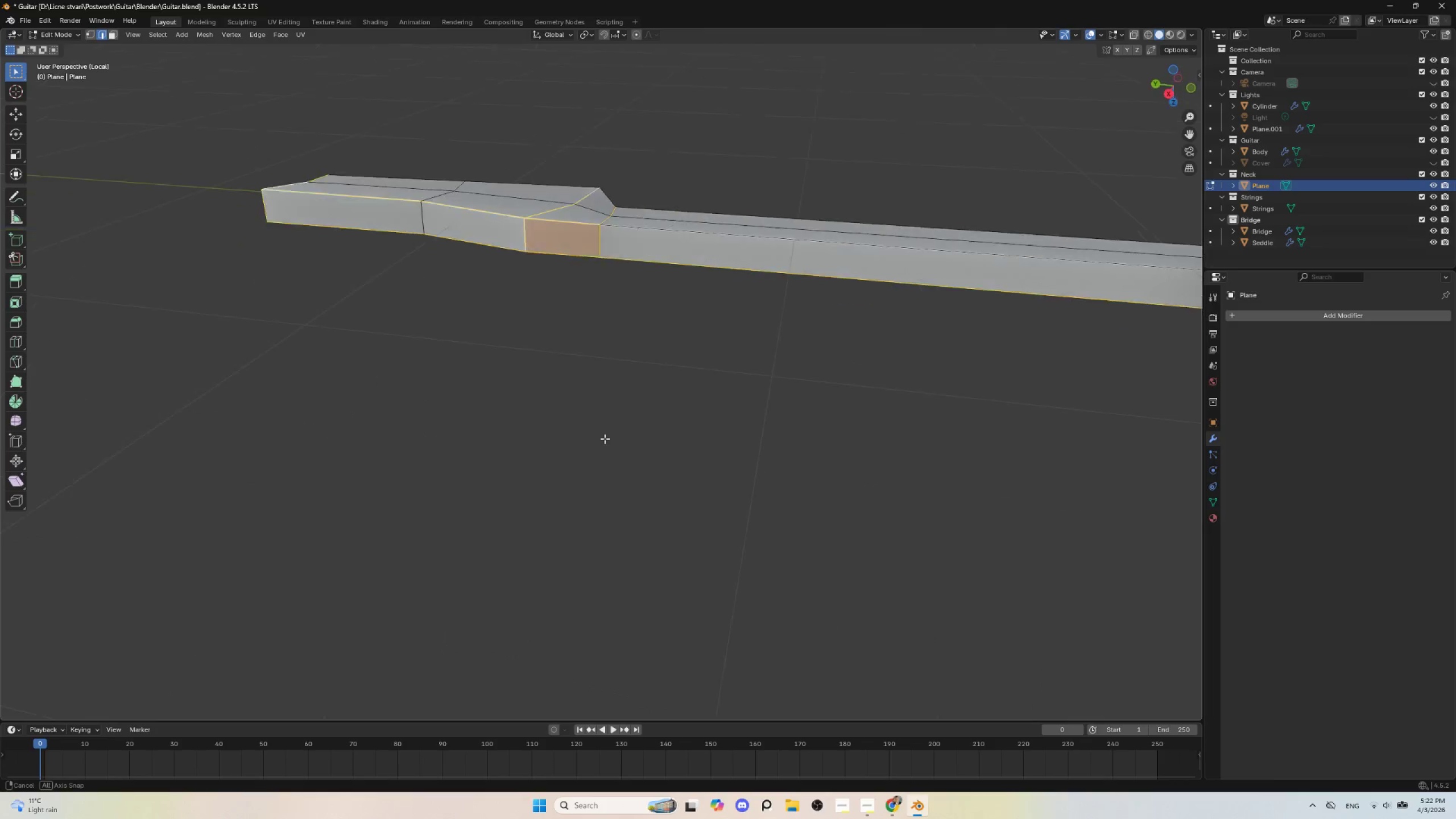 
hold_key(key=ShiftLeft, duration=1.5)
 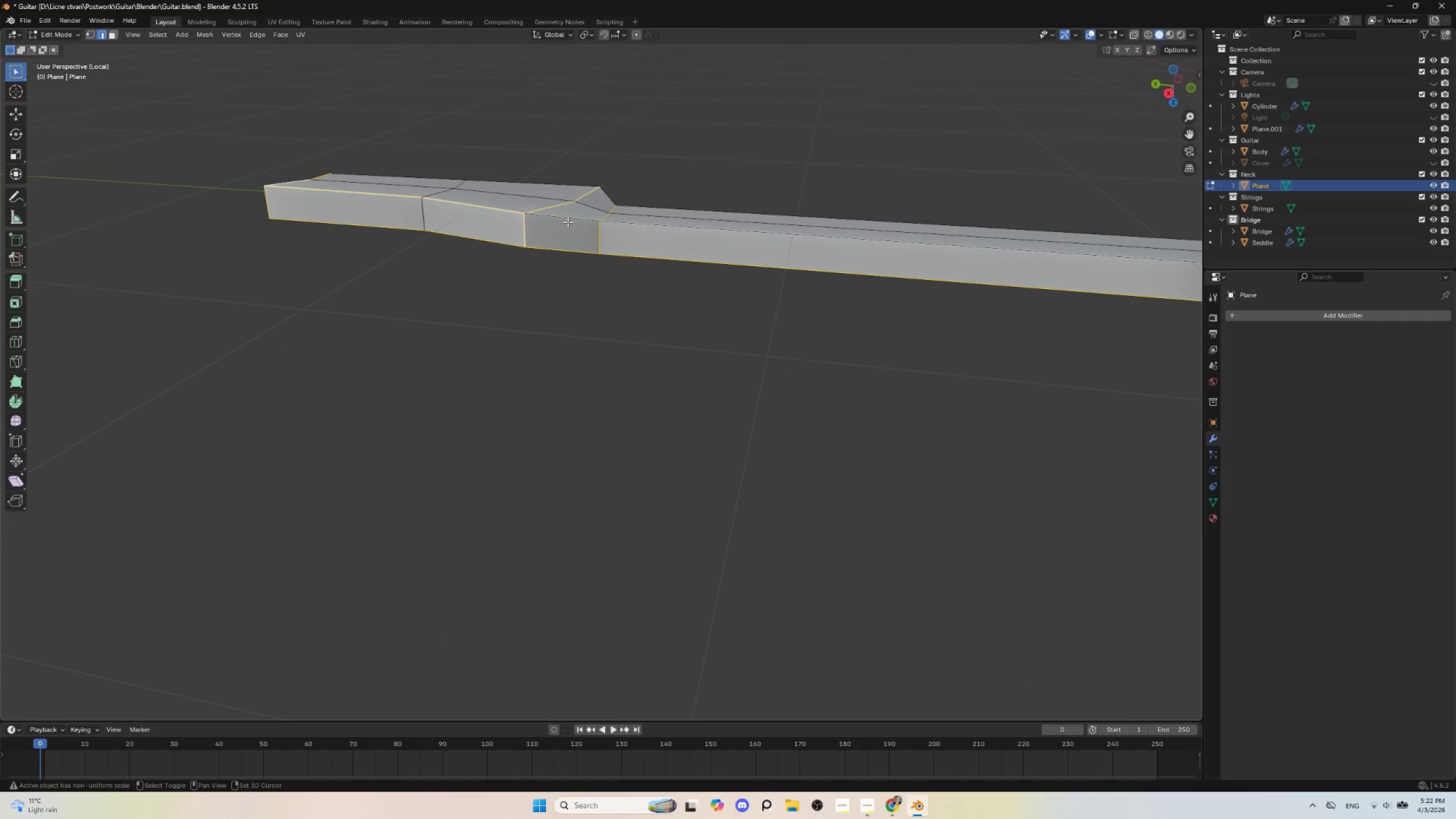 
hold_key(key=ShiftLeft, duration=1.28)
left_click([568, 222])
 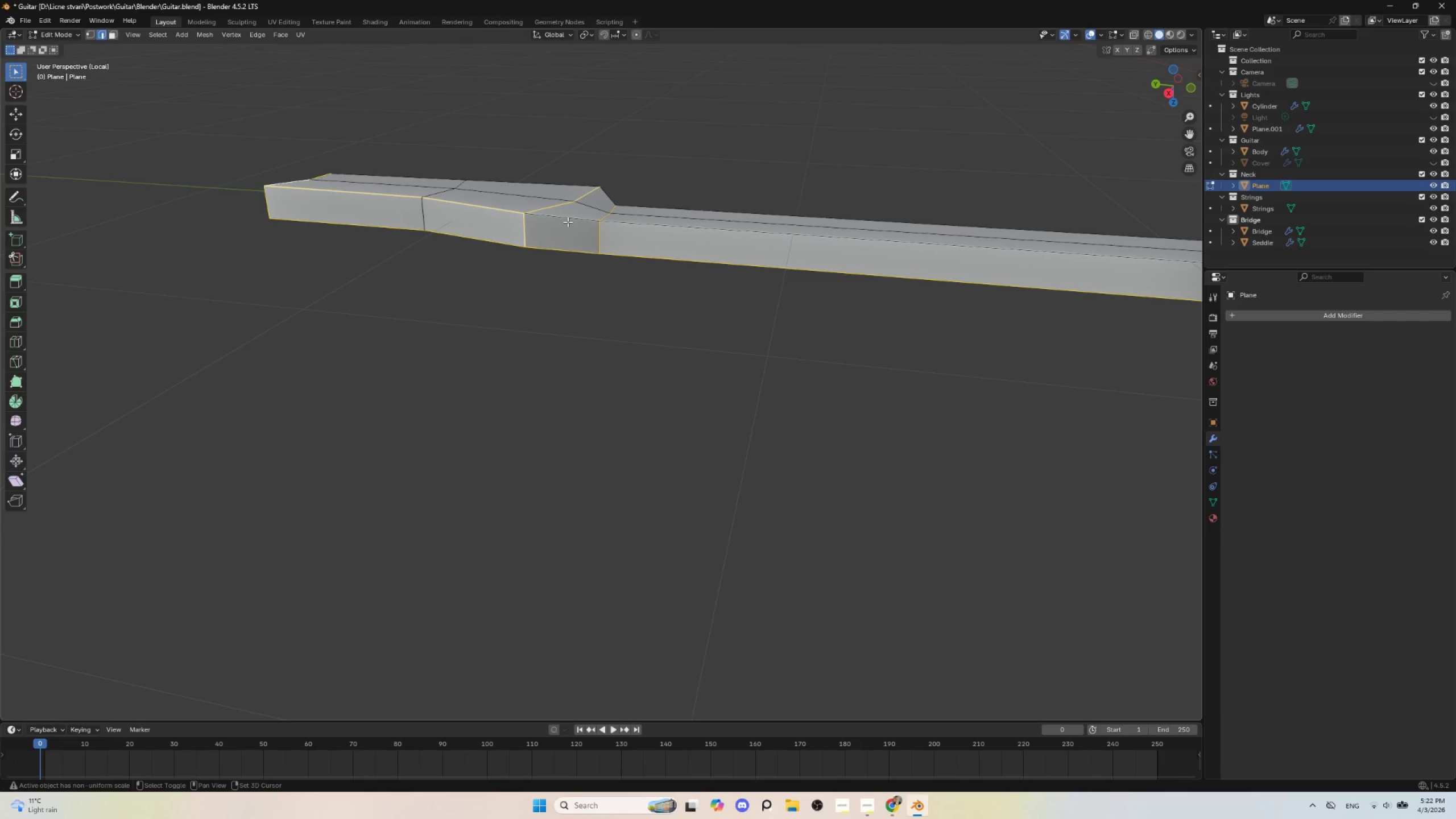 
left_click([568, 222])
 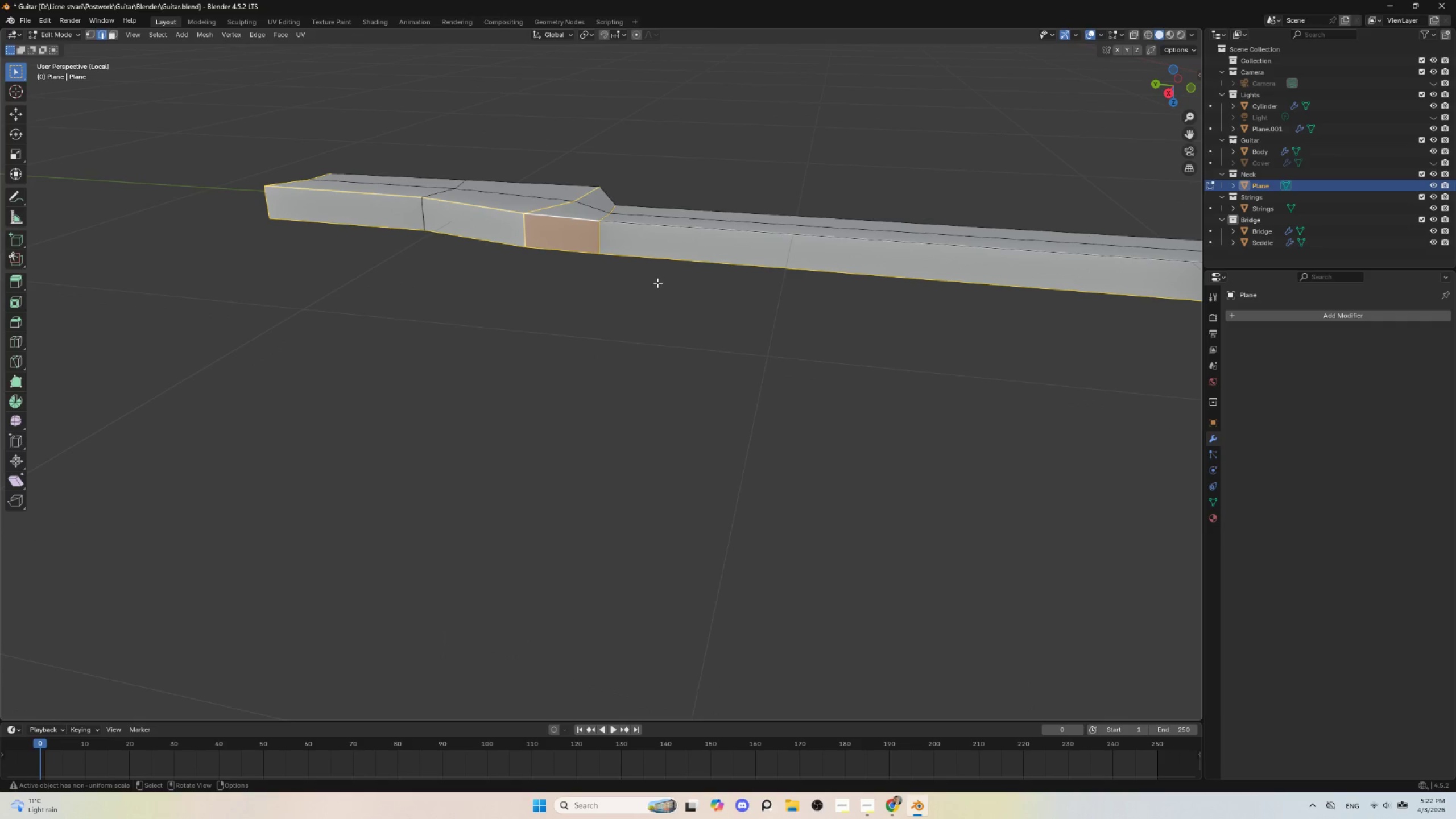 
hold_key(key=ShiftLeft, duration=0.55)
 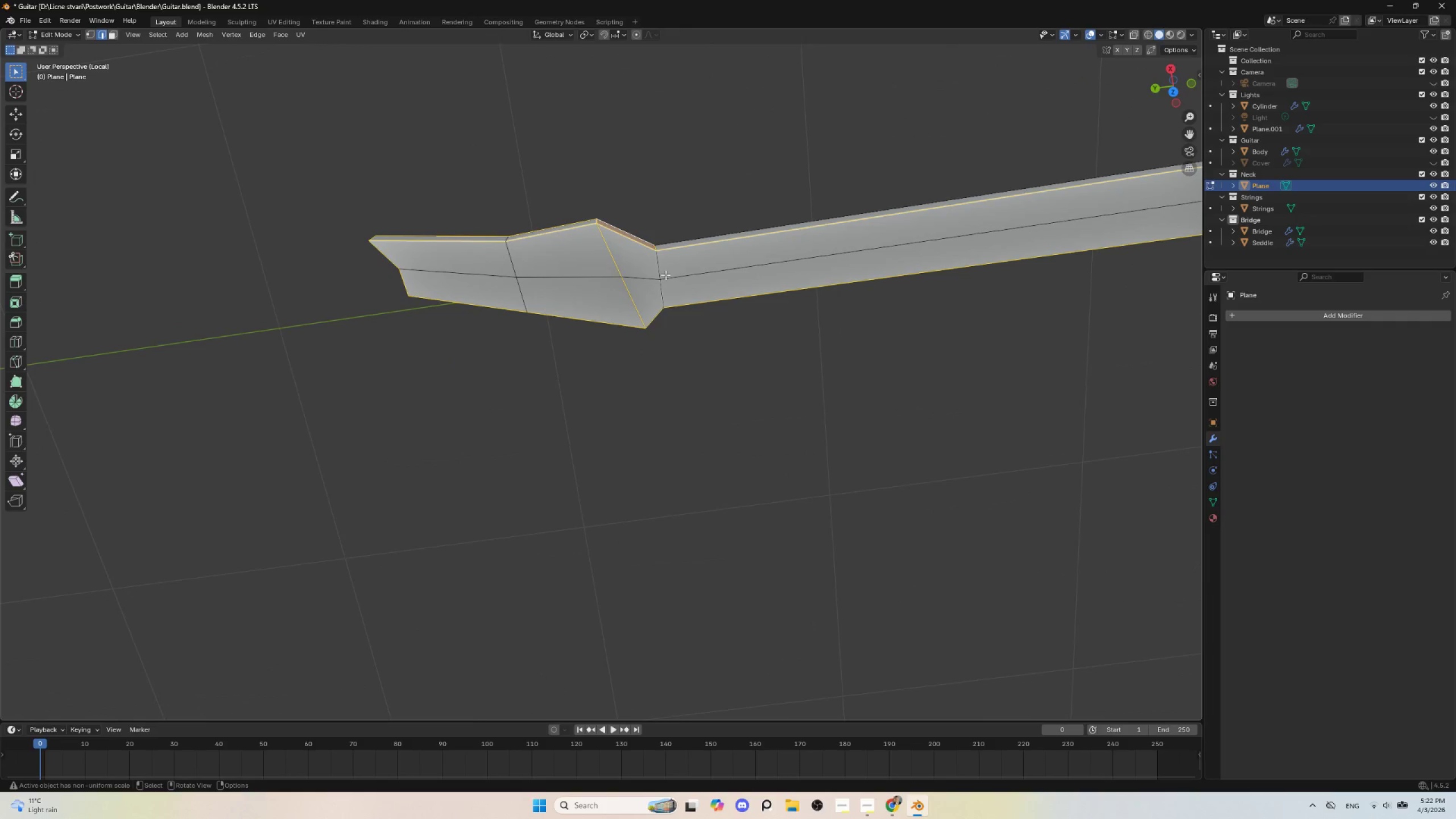 
hold_key(key=ShiftLeft, duration=1.22)
left_click([658, 261])
 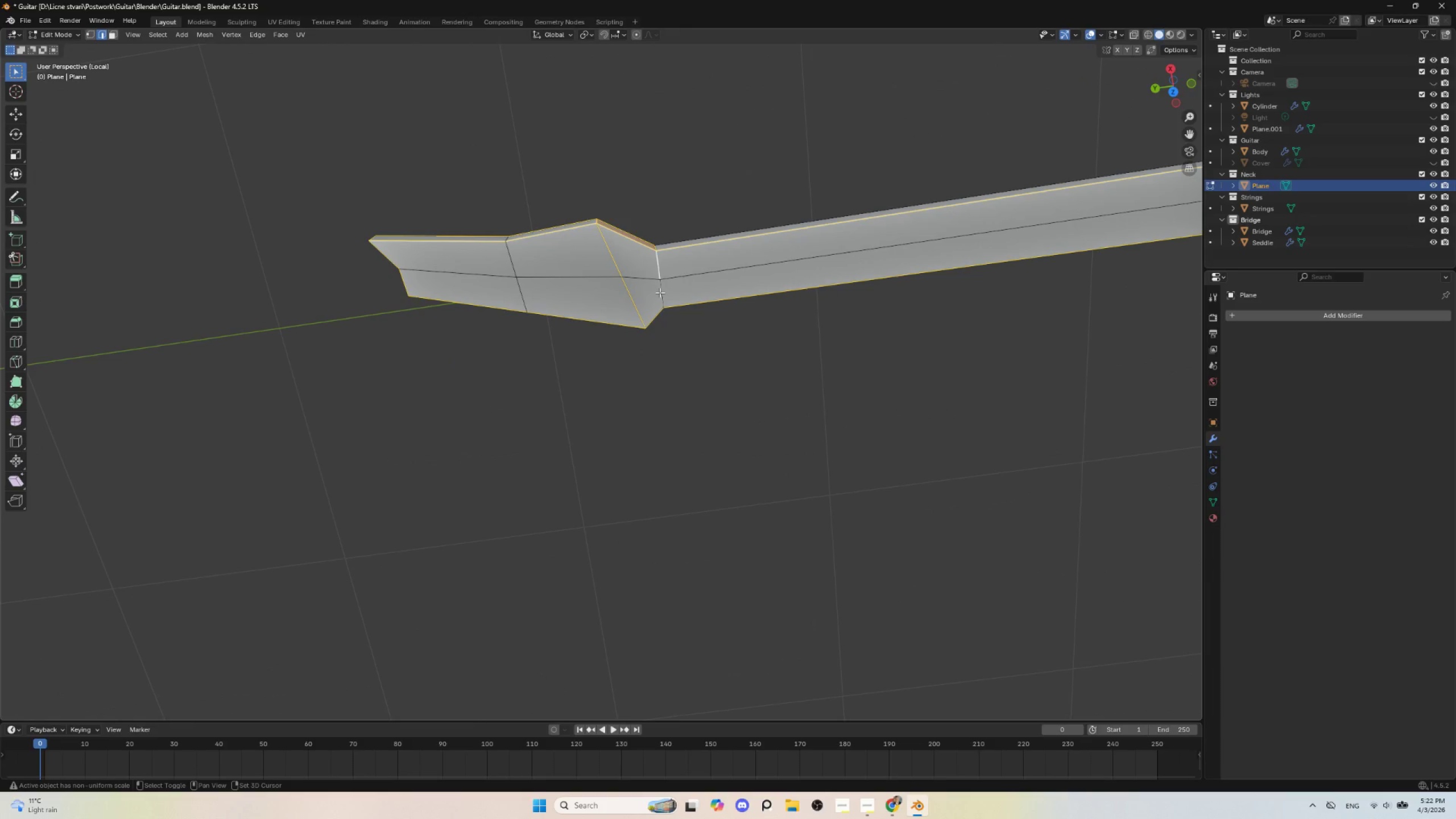 
left_click([660, 292])
 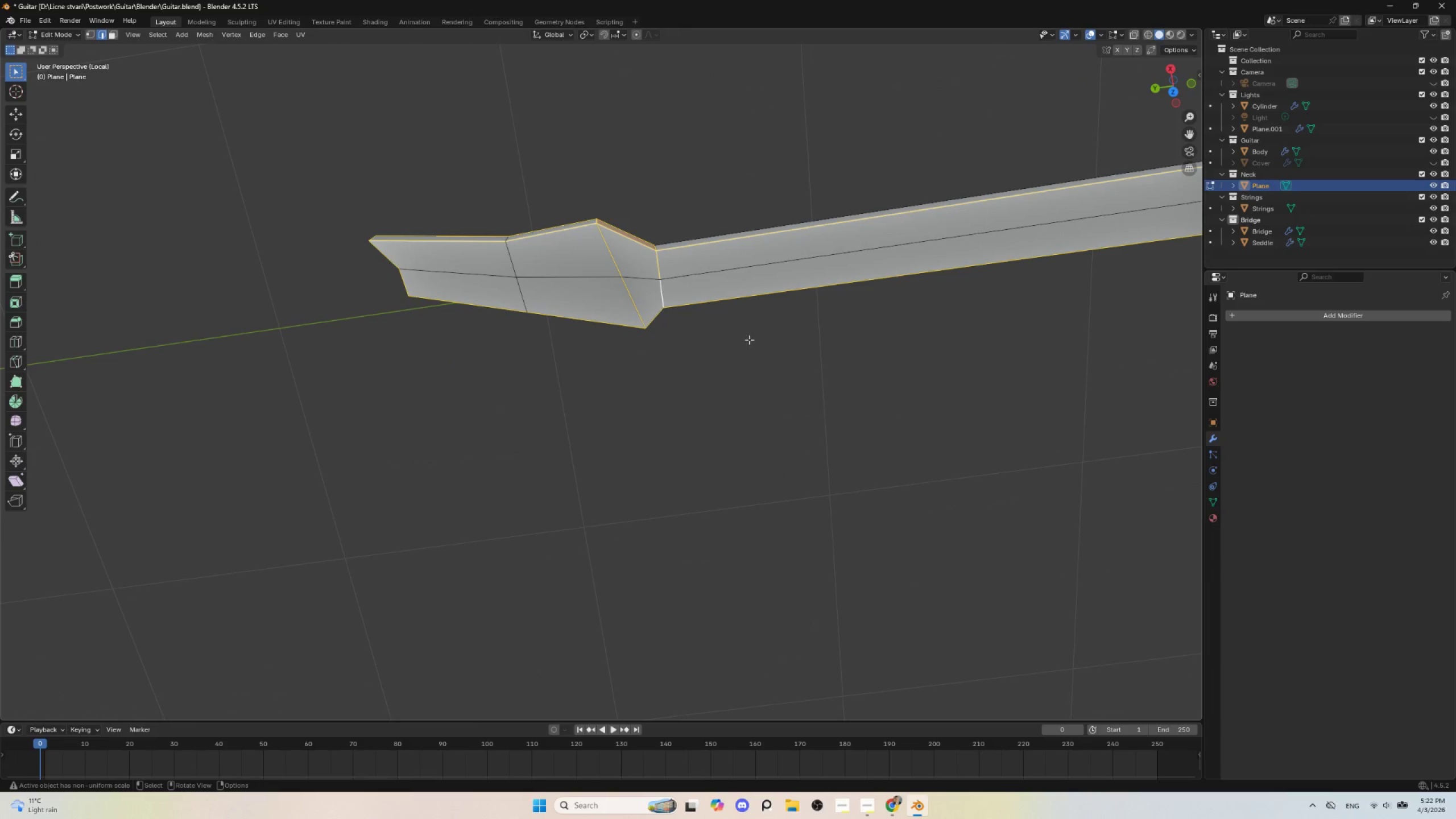 
hold_key(key=ShiftLeft, duration=0.56)
 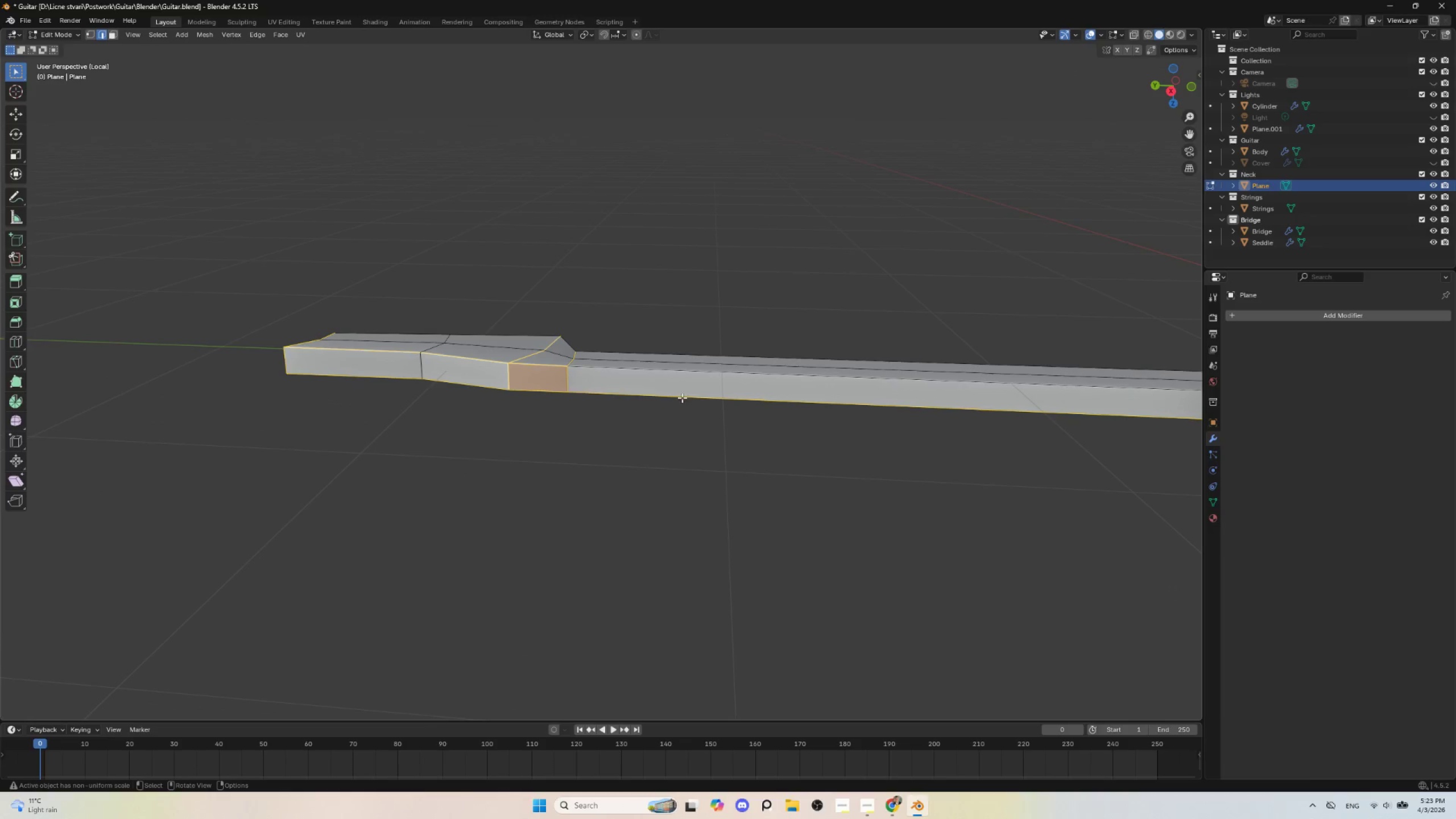 
scroll: coordinate [692, 435], scroll_direction: down, amount: 4.0
 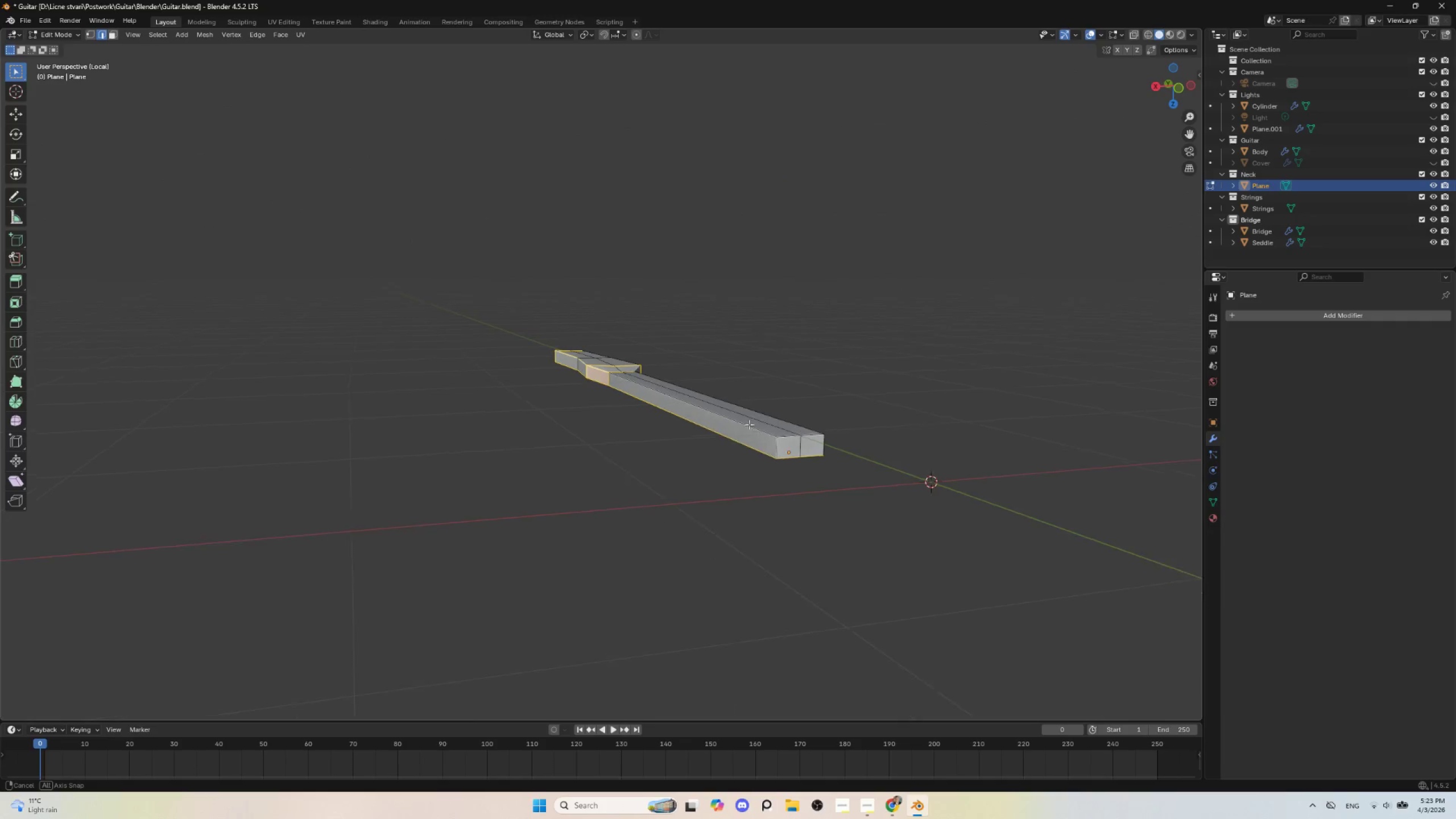 
hold_key(key=ShiftLeft, duration=0.75)
left_click([818, 446])
 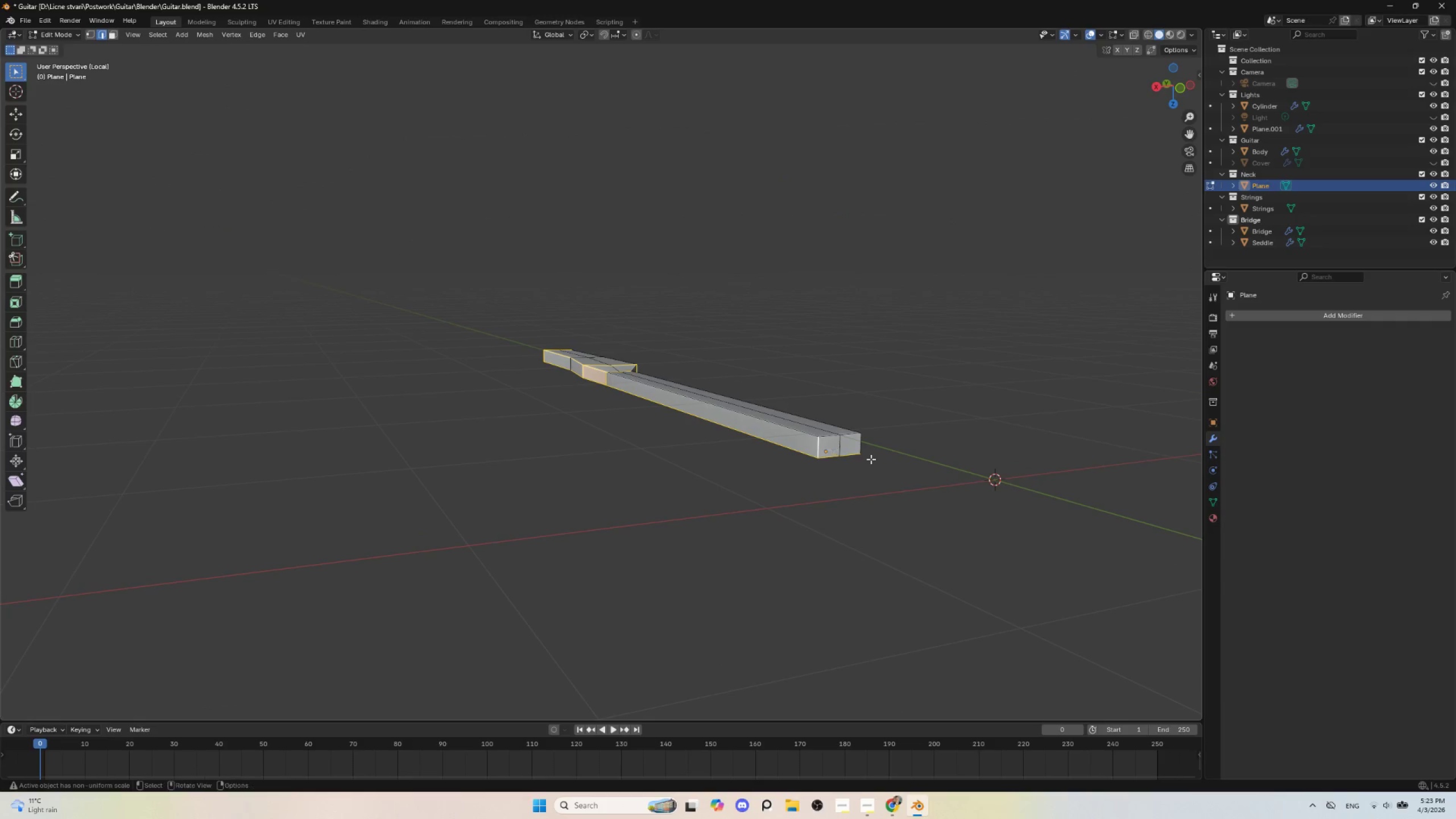 
hold_key(key=ShiftLeft, duration=1.52)
left_click([617, 398])
 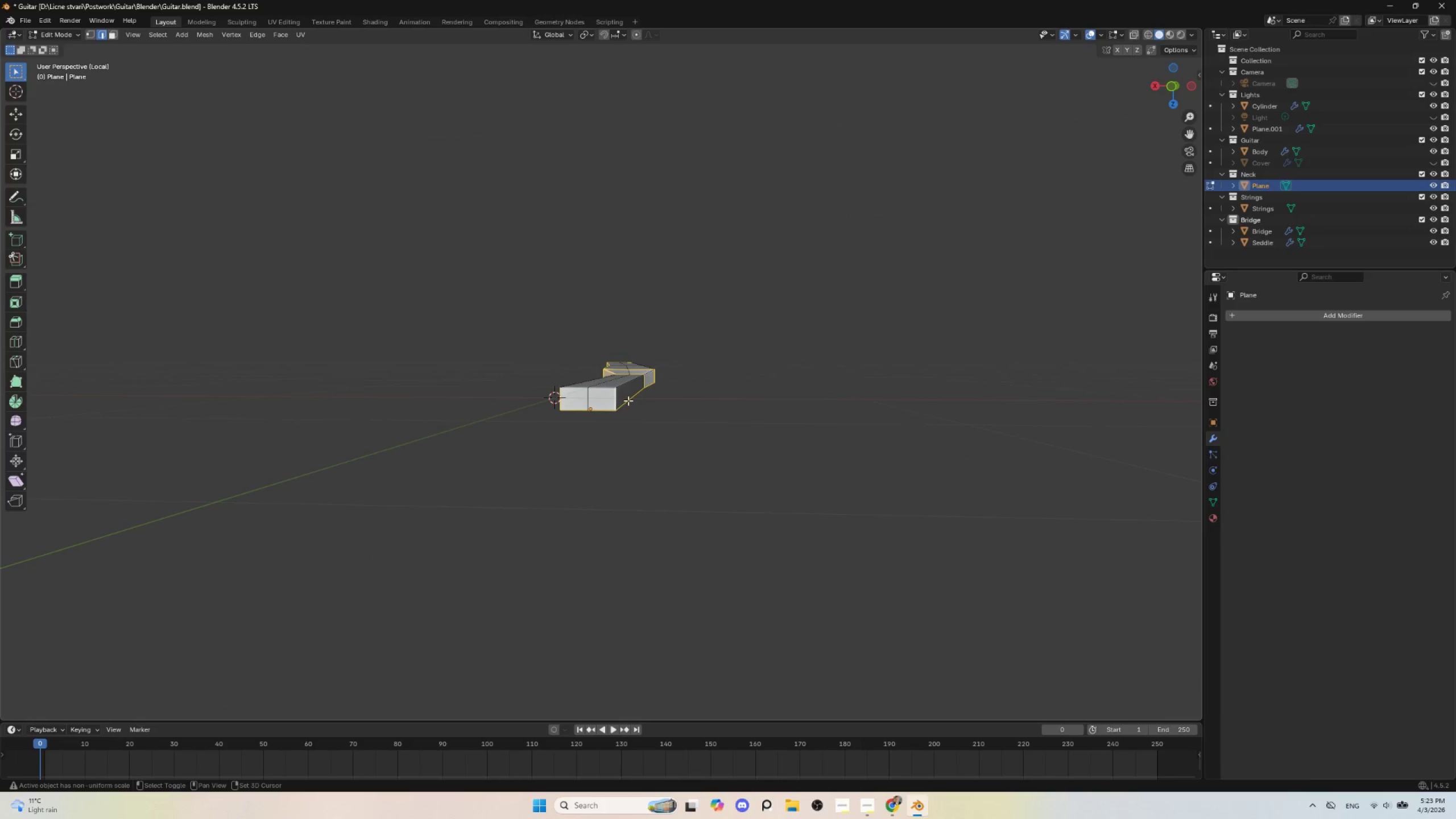 
key(Shift+ShiftLeft)
 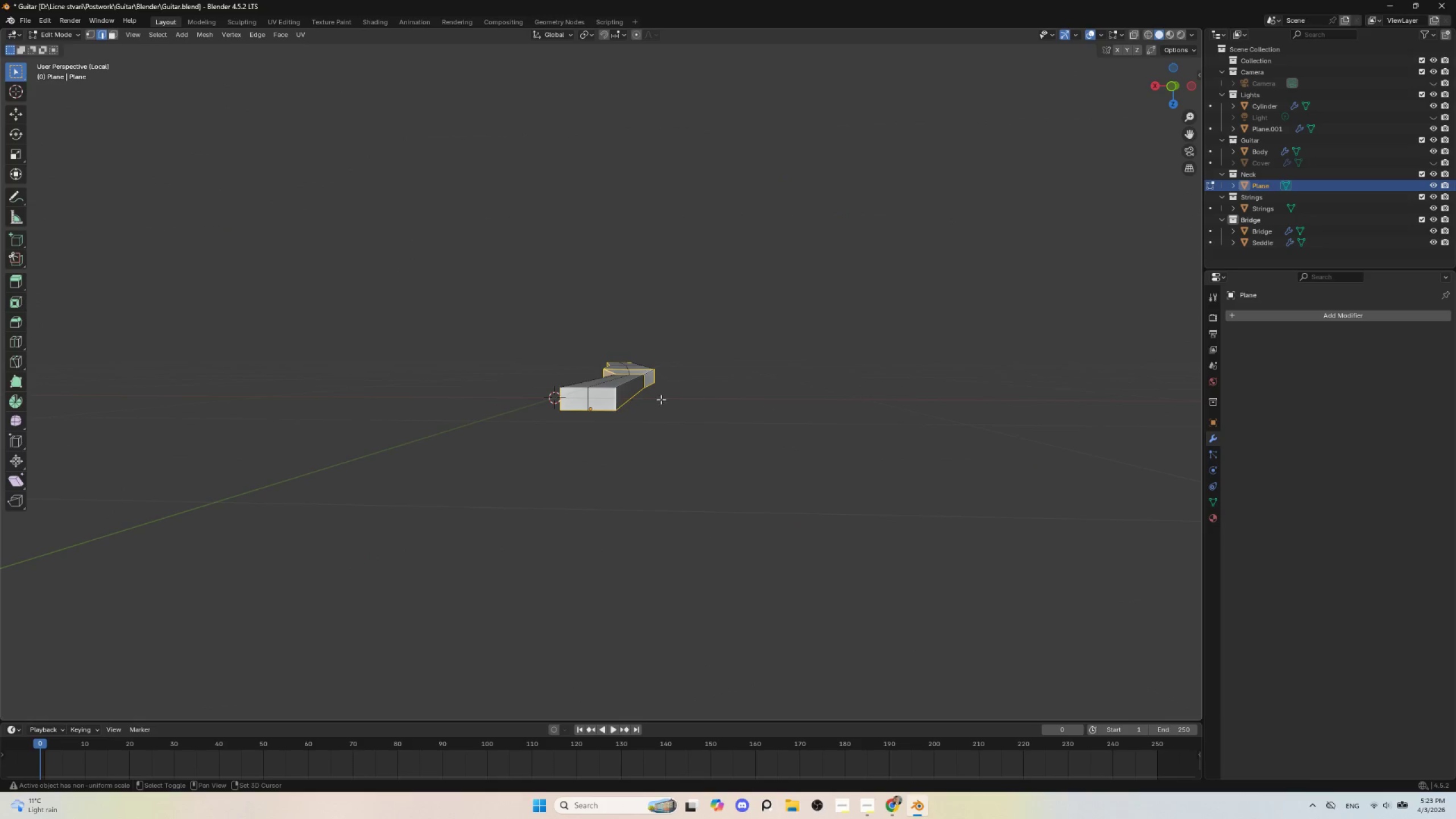 
key(Shift+ShiftLeft)
 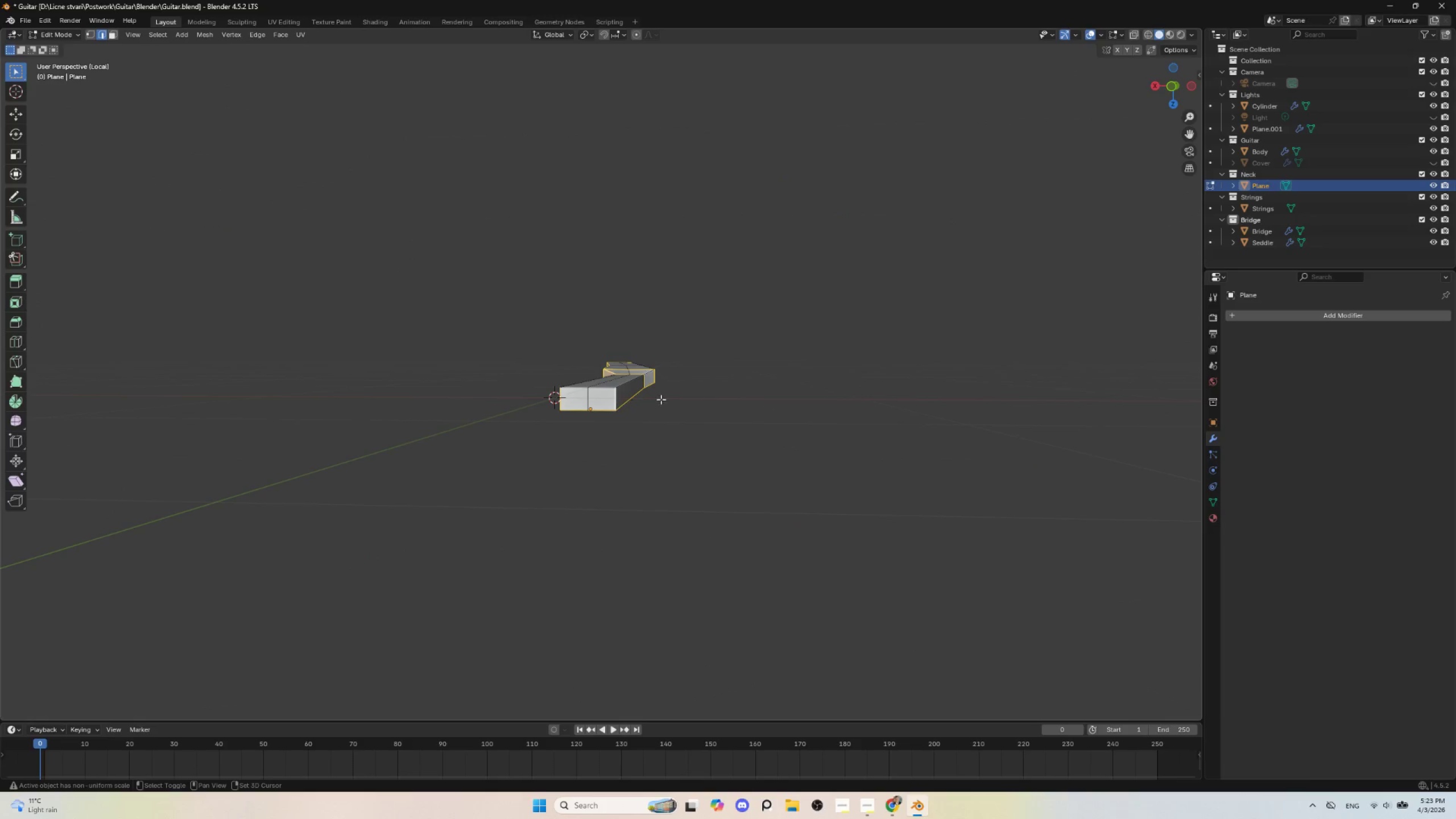 
key(Shift+ShiftLeft)
 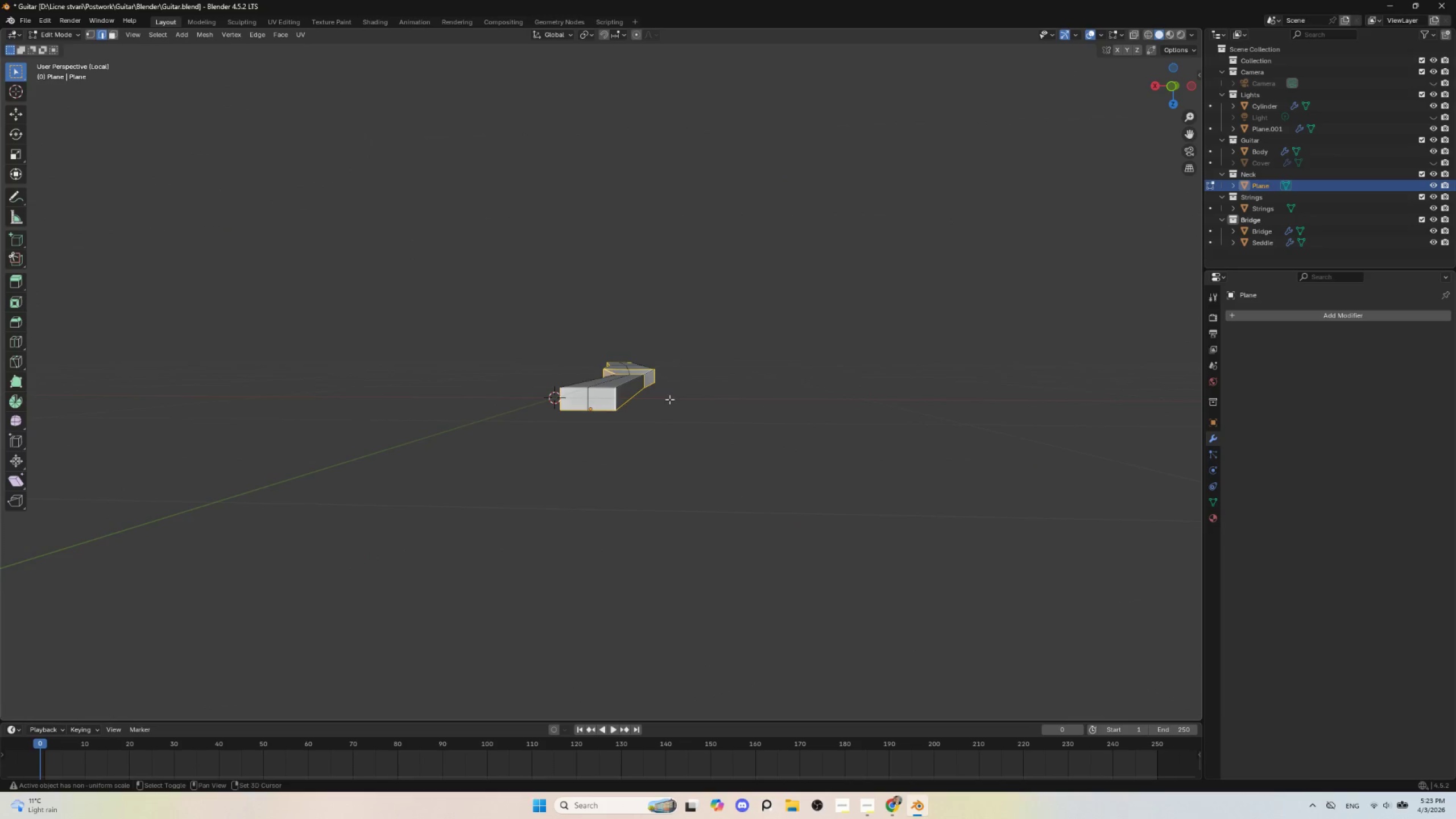 
key(Shift+ShiftLeft)
 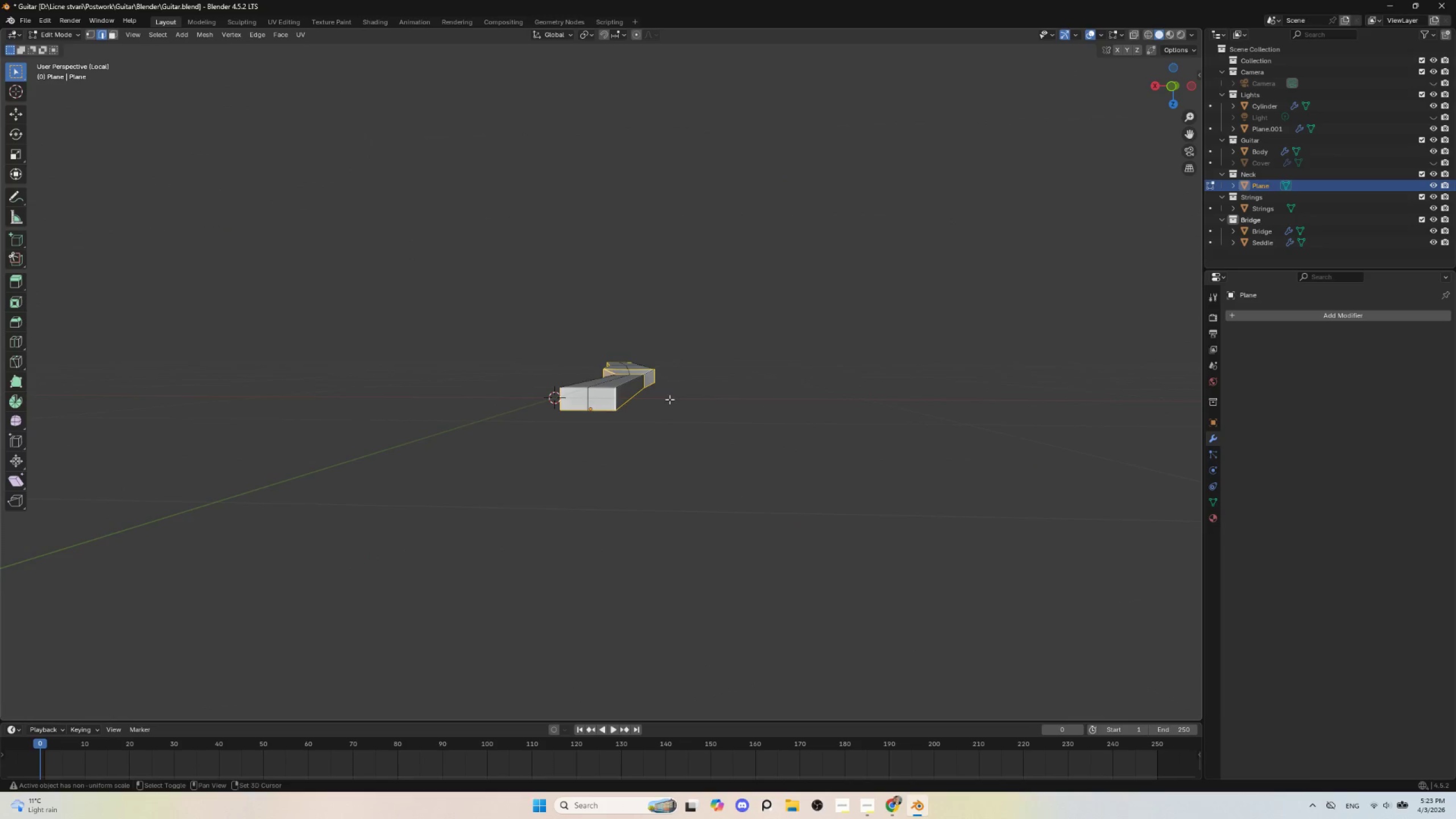 
key(Shift+ShiftLeft)
 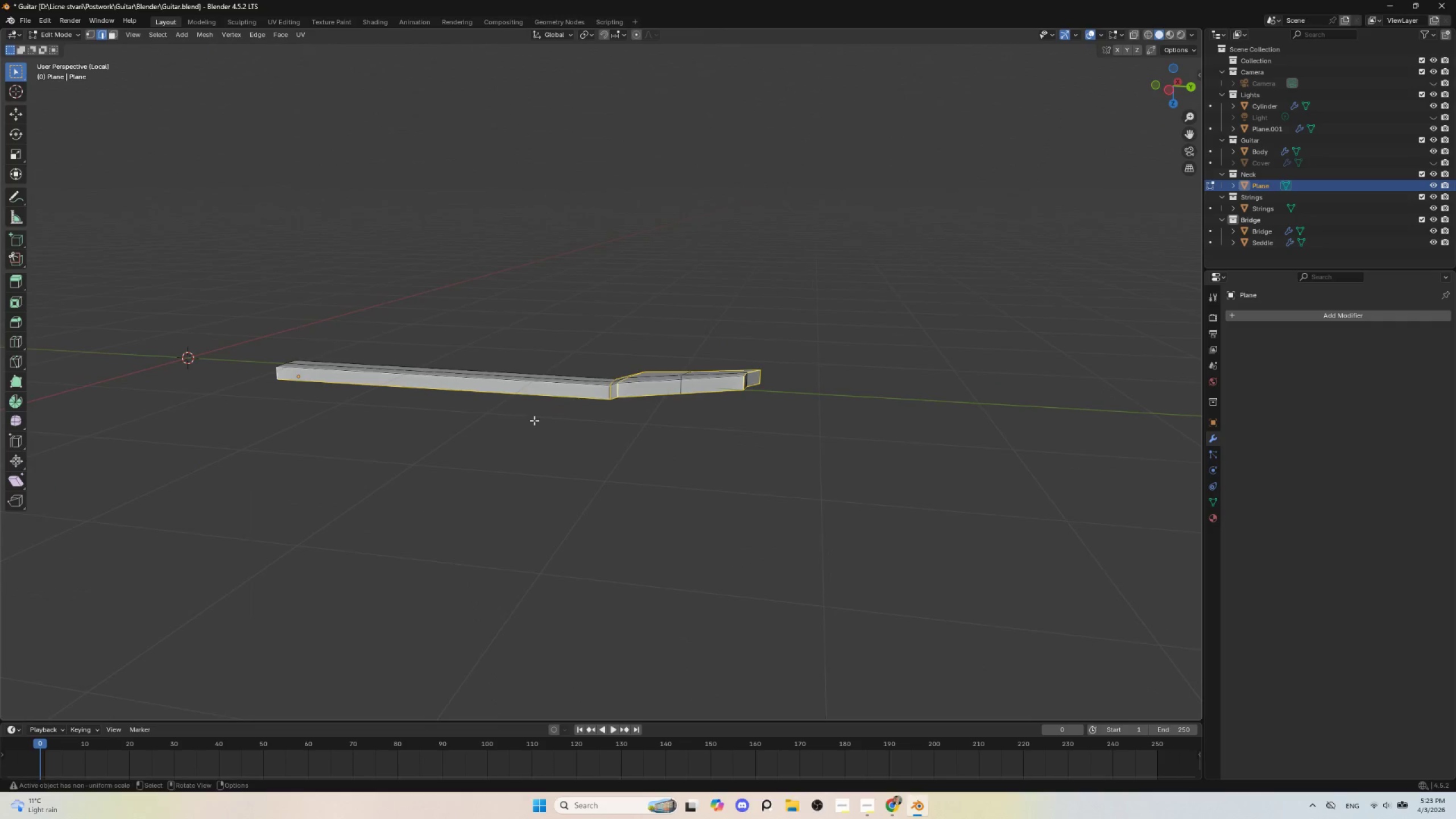 
scroll: coordinate [631, 457], scroll_direction: up, amount: 3.0
 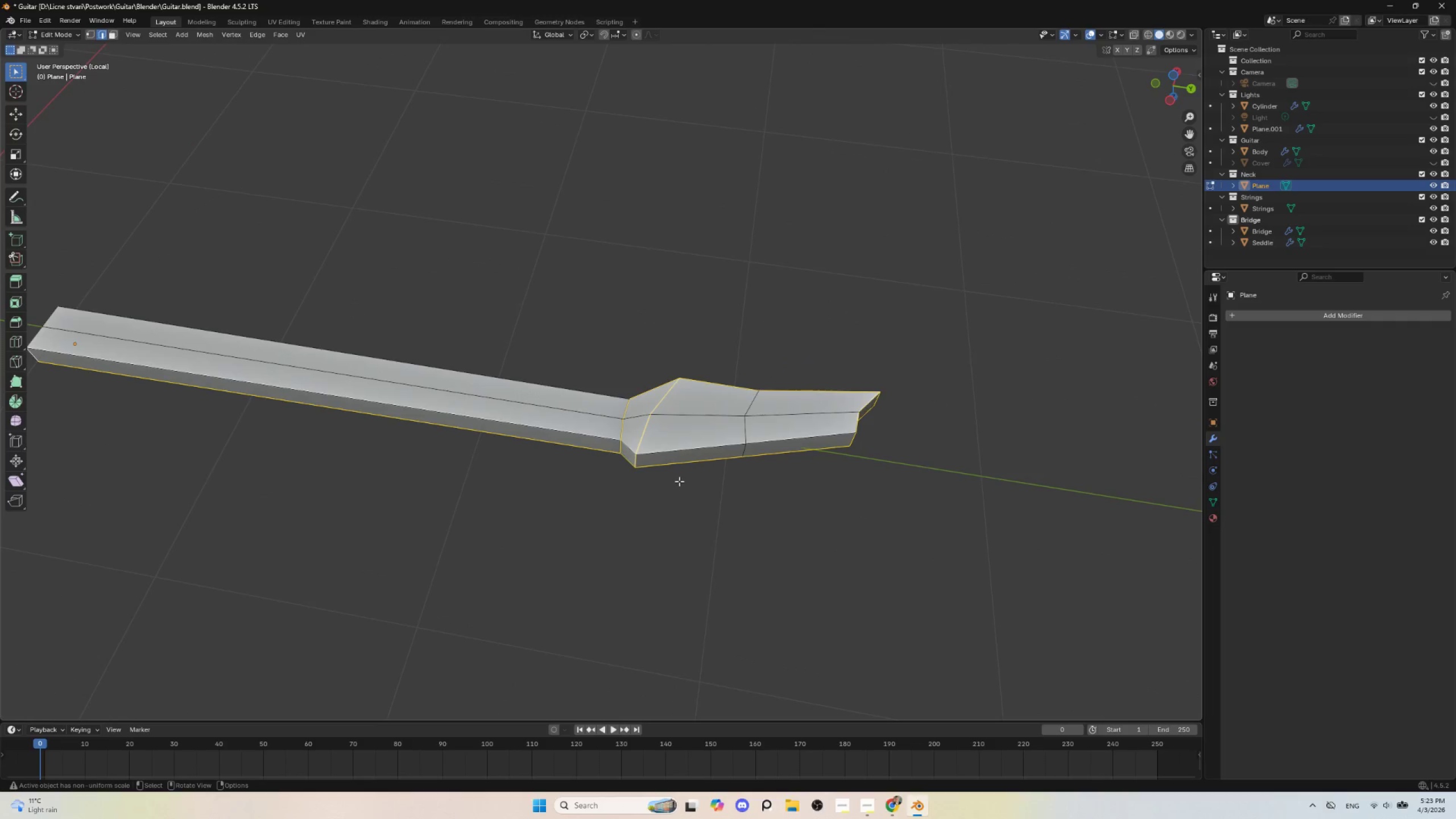 
hold_key(key=ShiftLeft, duration=1.5)
 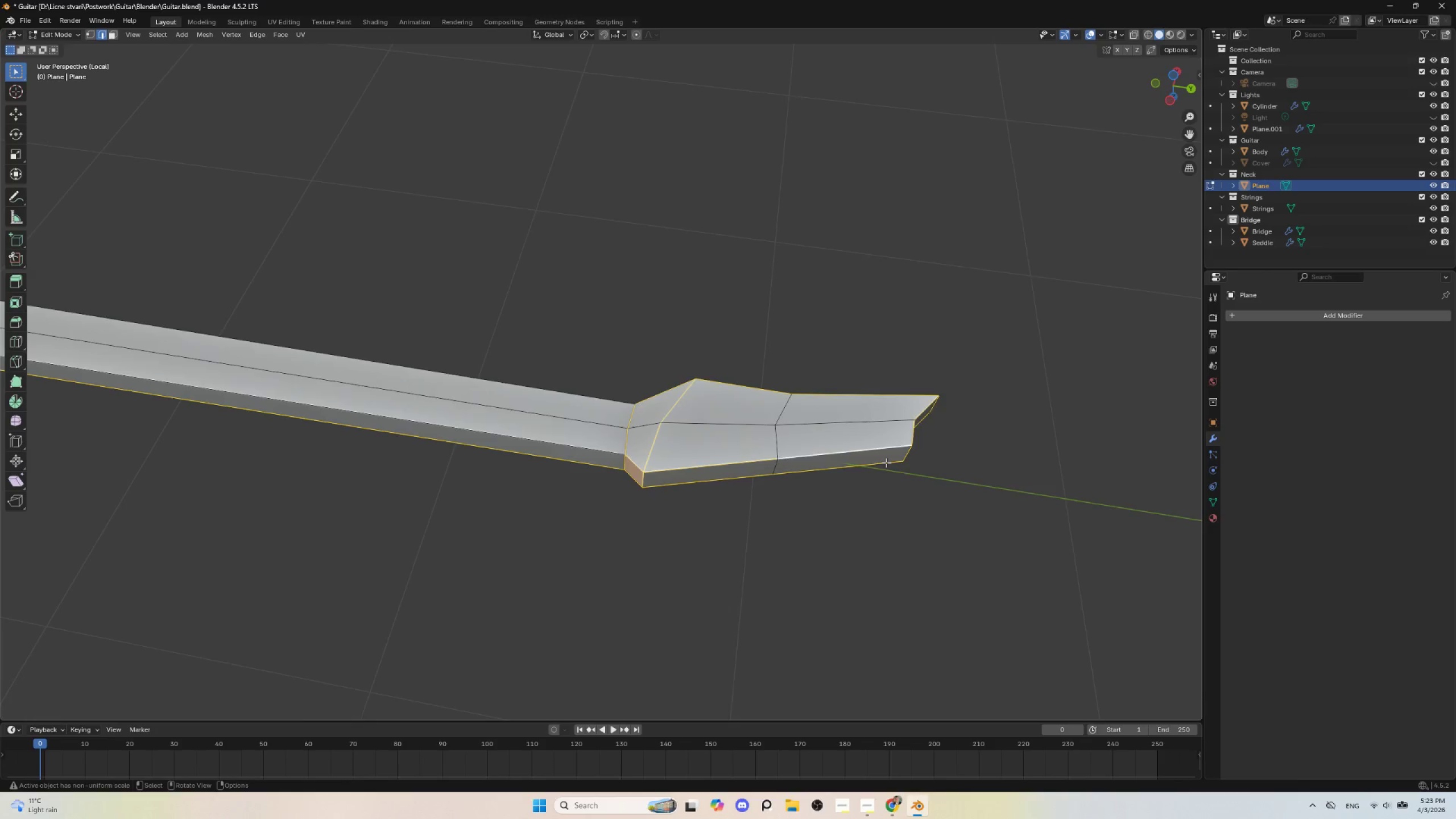 
scroll: coordinate [670, 475], scroll_direction: up, amount: 1.0
 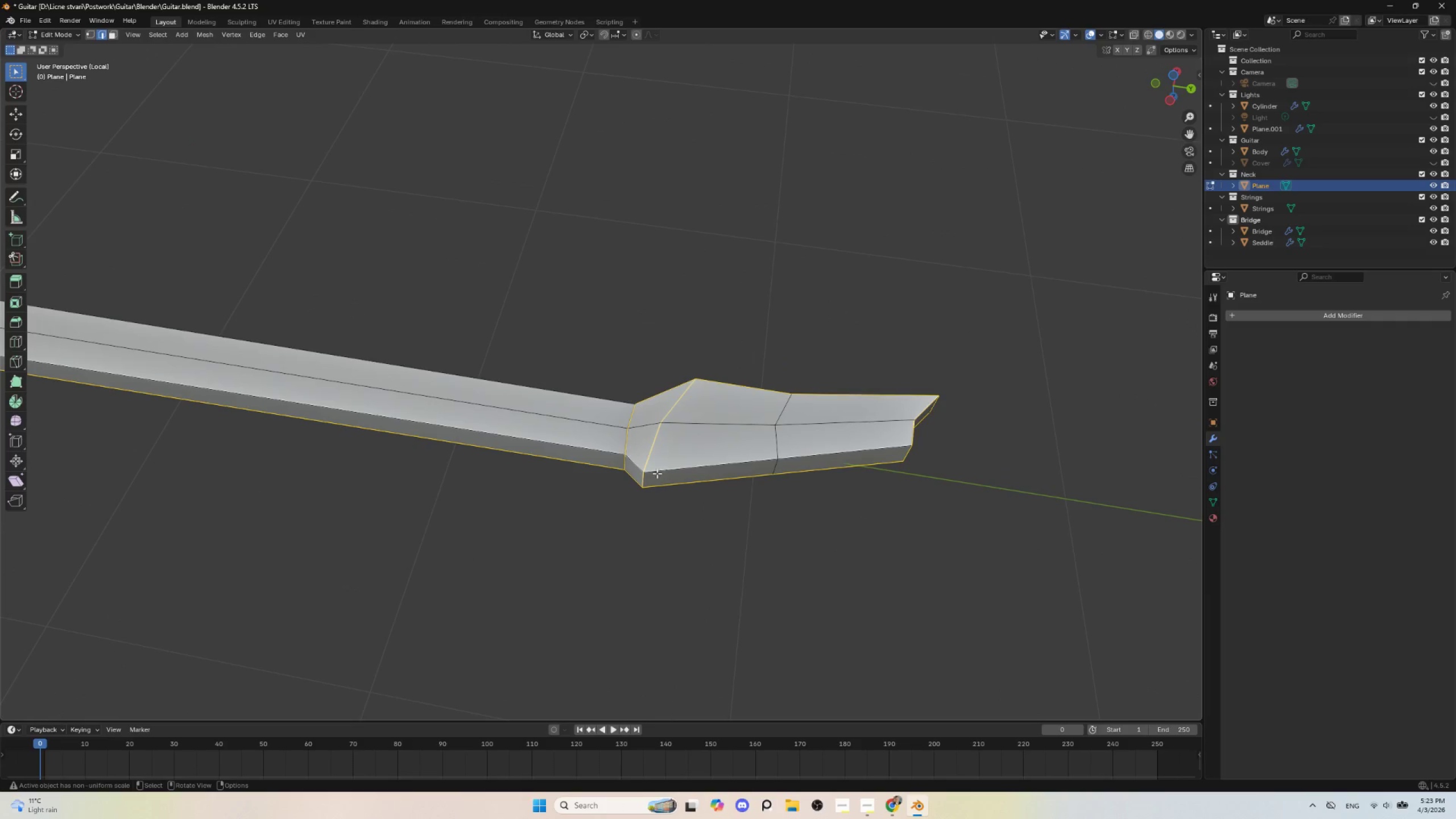 
left_click([639, 469])
 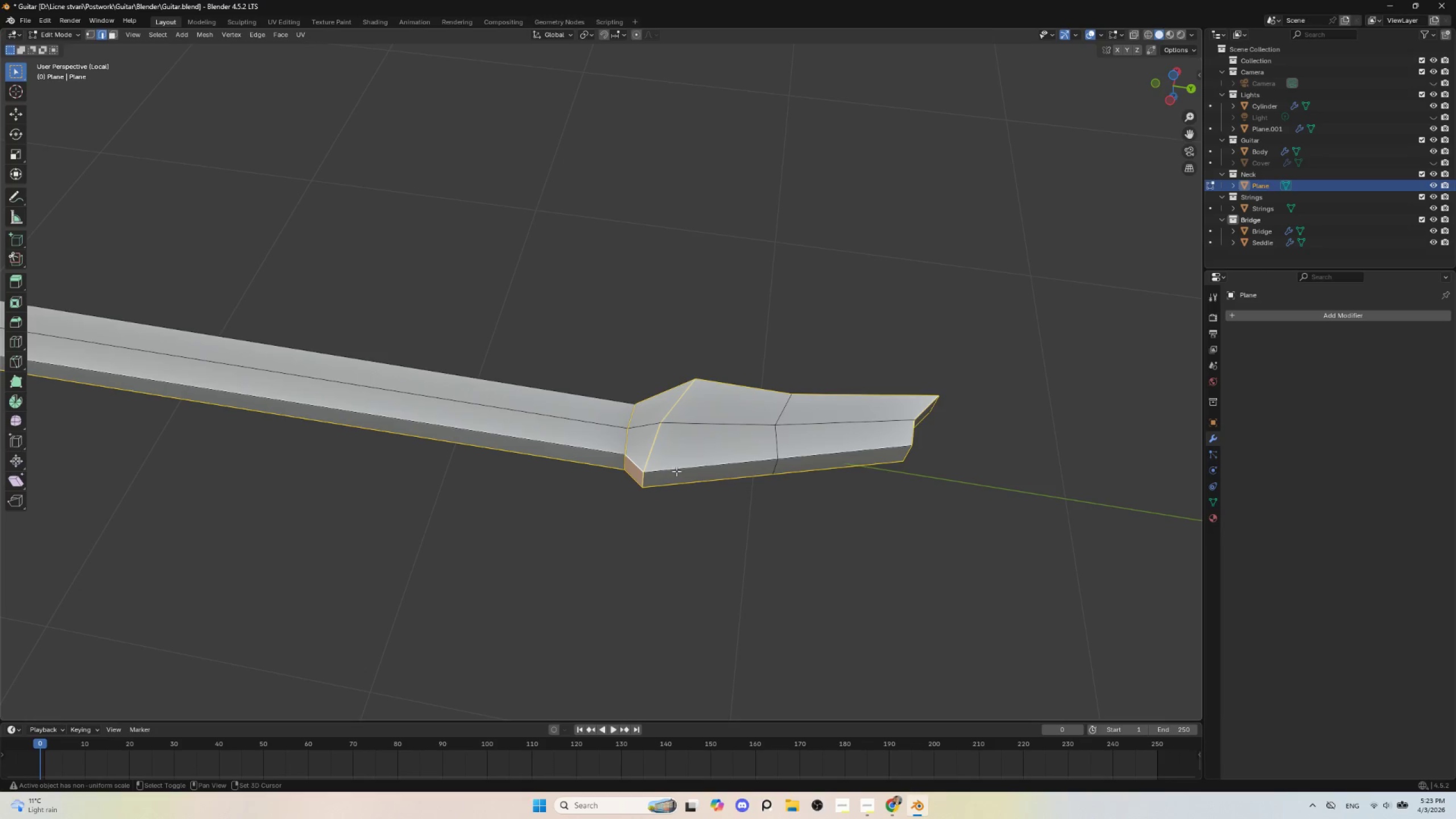 
left_click([676, 471])
 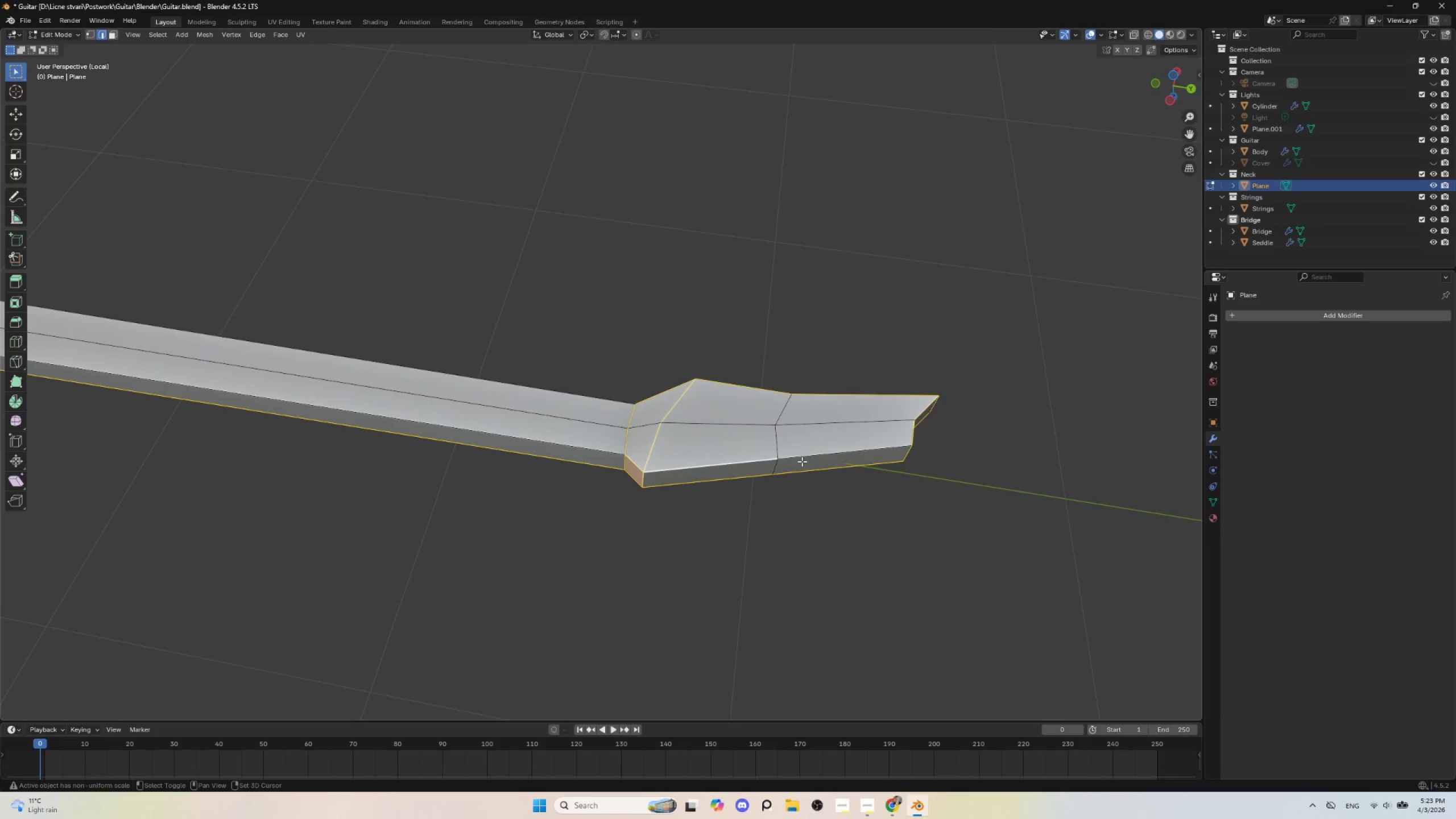 
hold_key(key=ShiftLeft, duration=0.64)
left_click([821, 450])
 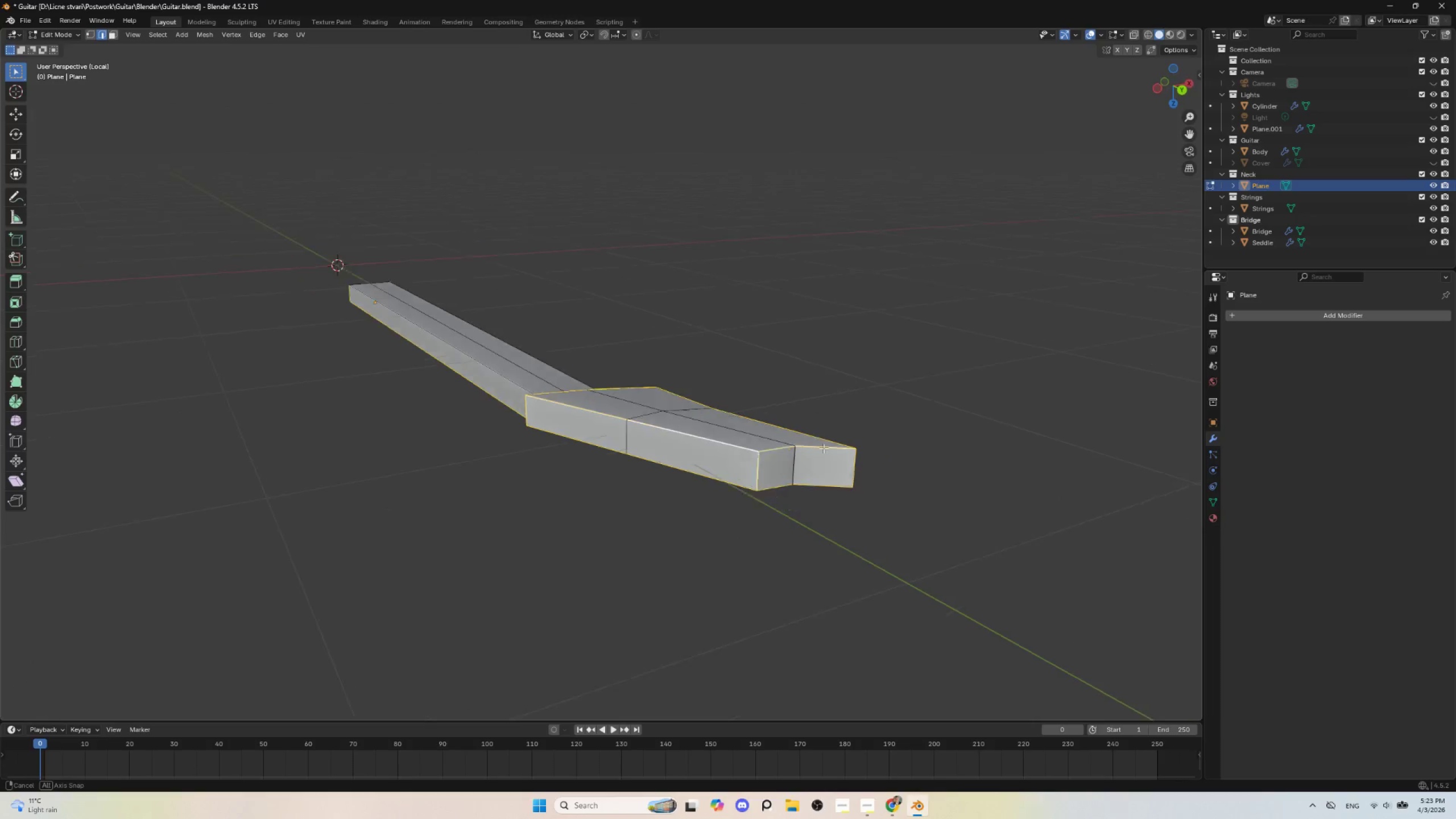 
hold_key(key=ShiftLeft, duration=0.77)
left_click([691, 423])
 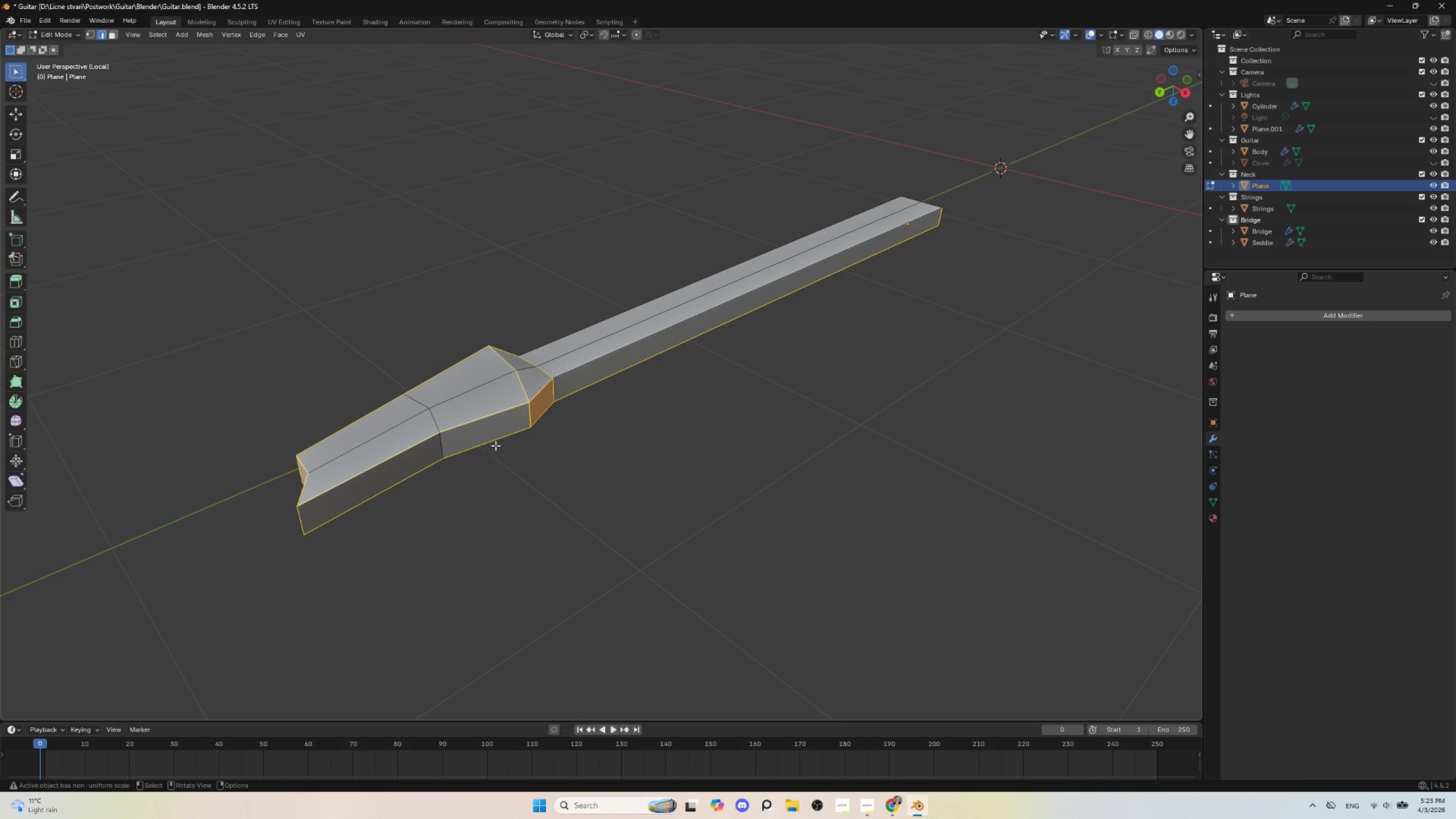 
wait(5.59)
 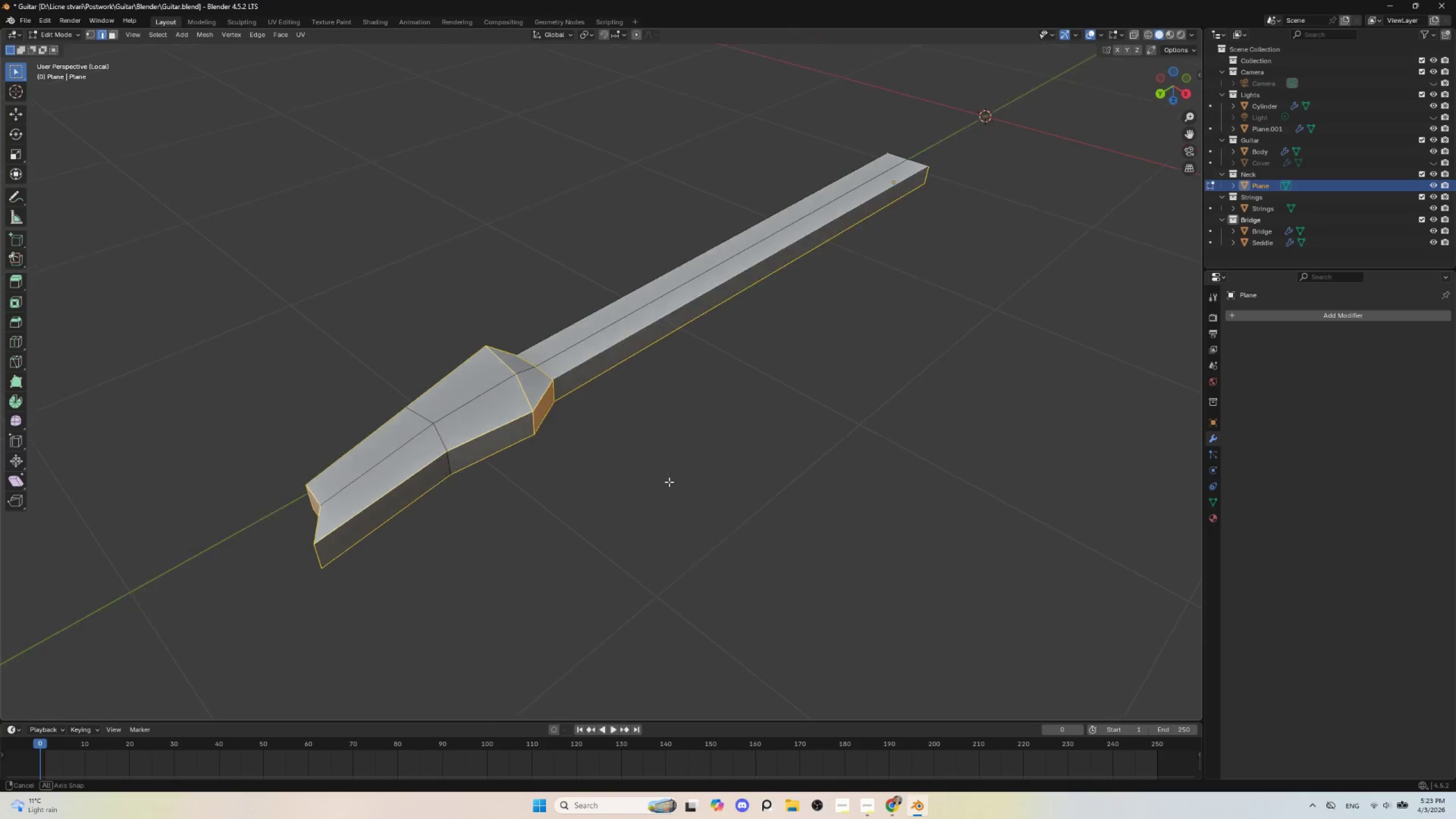 
key(Shift+E)
 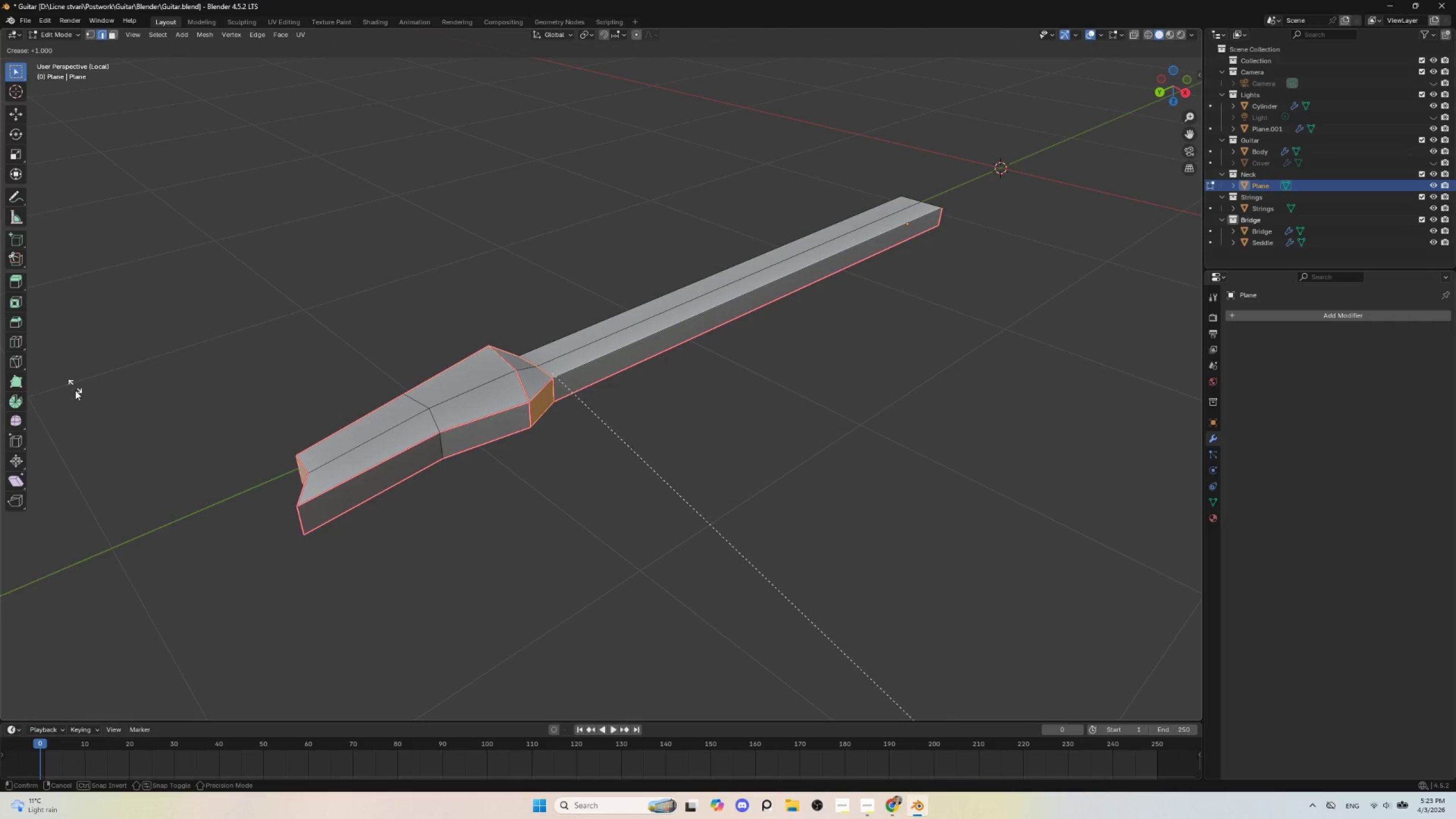 
key(Escape)
 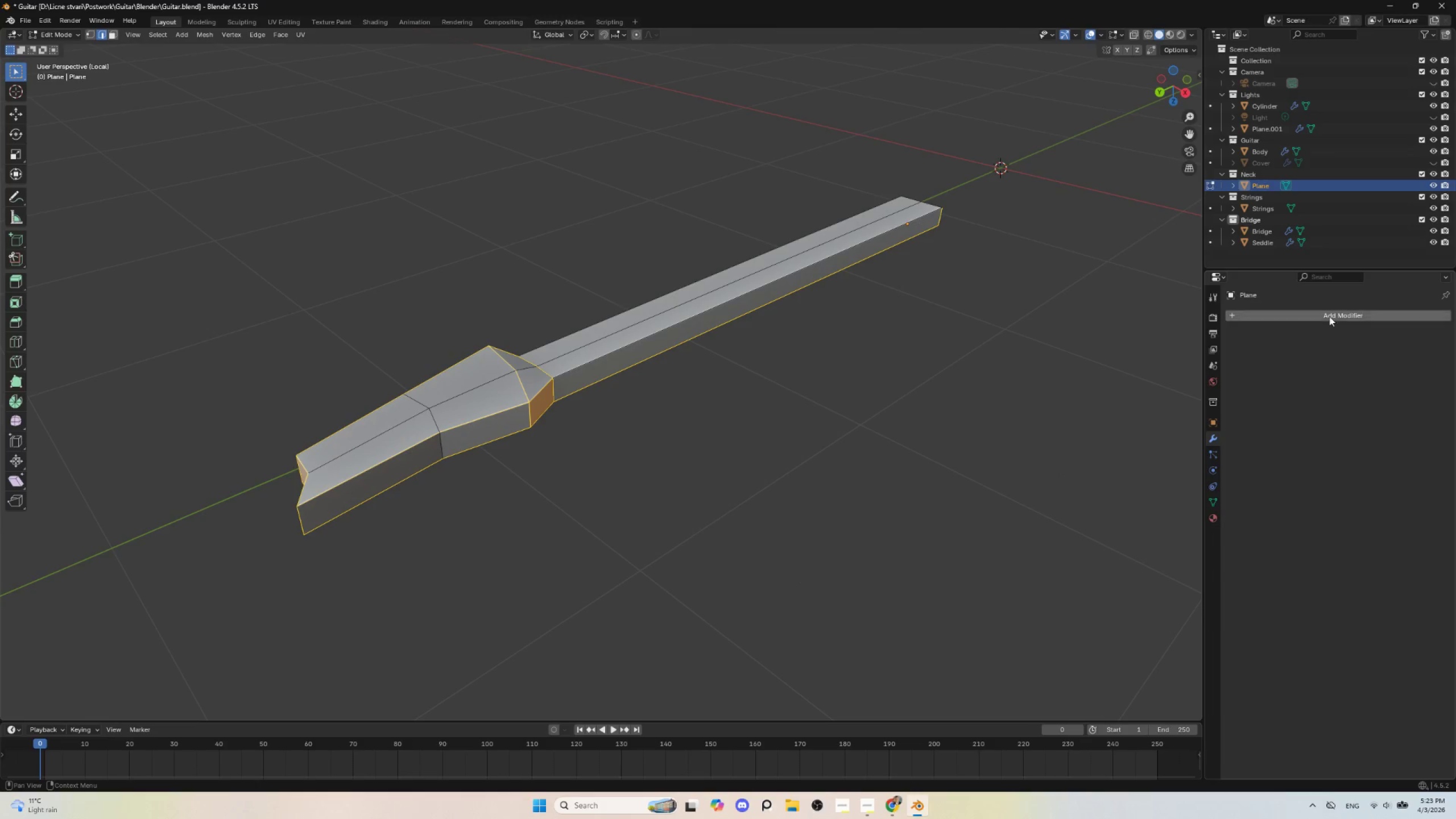 
left_click([1327, 311])
 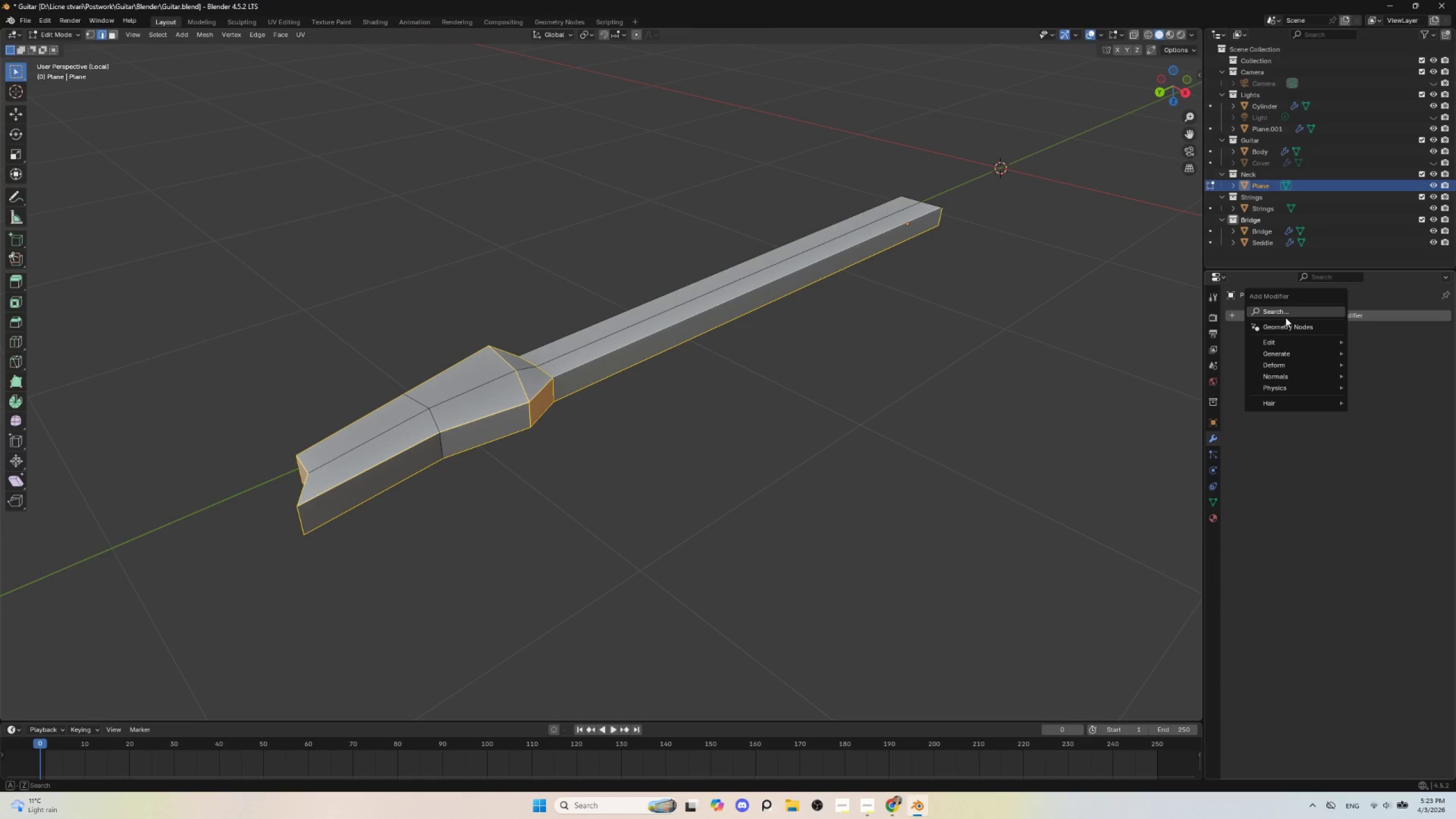 
left_click([1285, 317])
 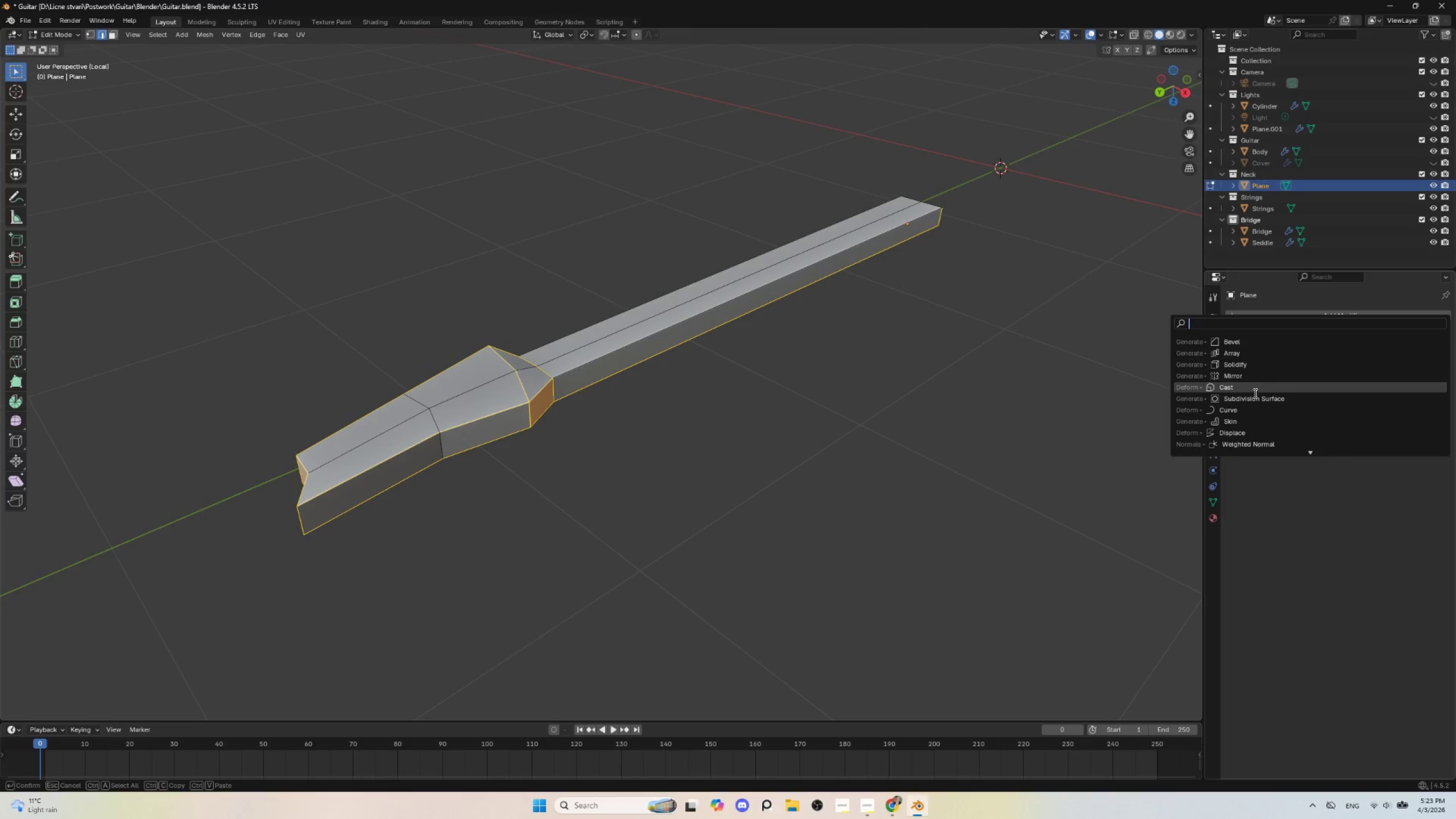 
left_click([1252, 401])
 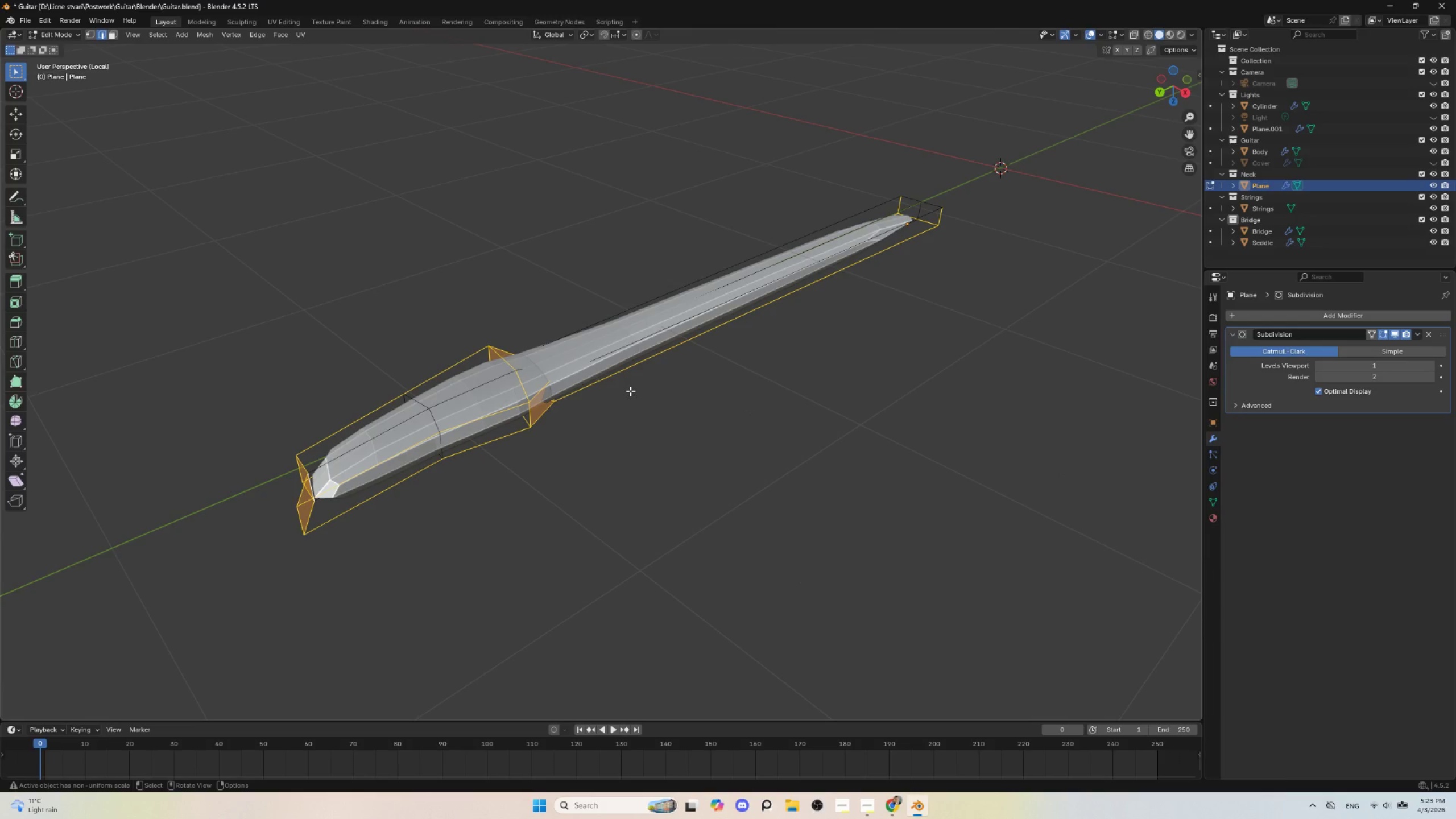 
key(Shift+E)
 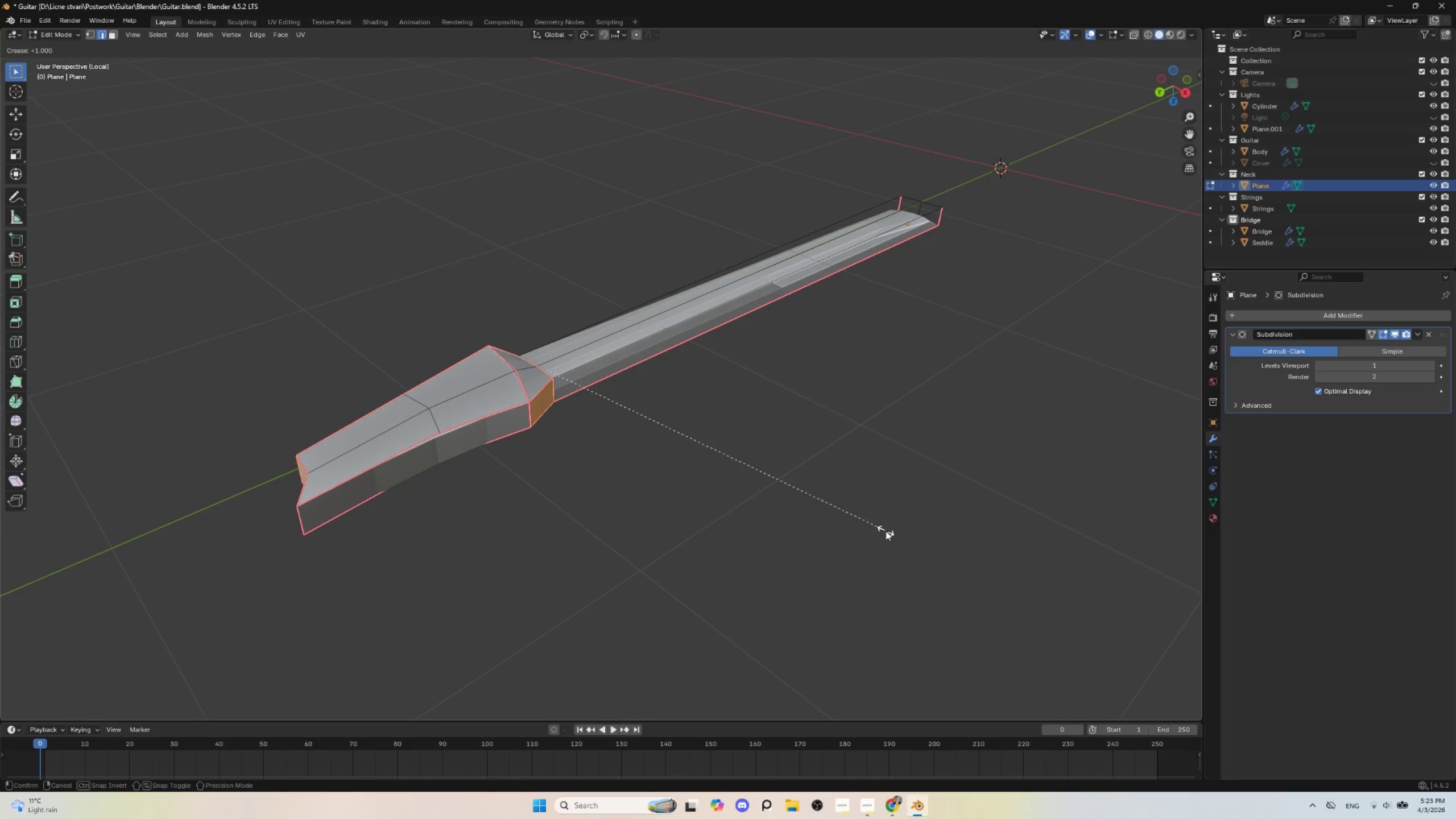 
wait(5.06)
 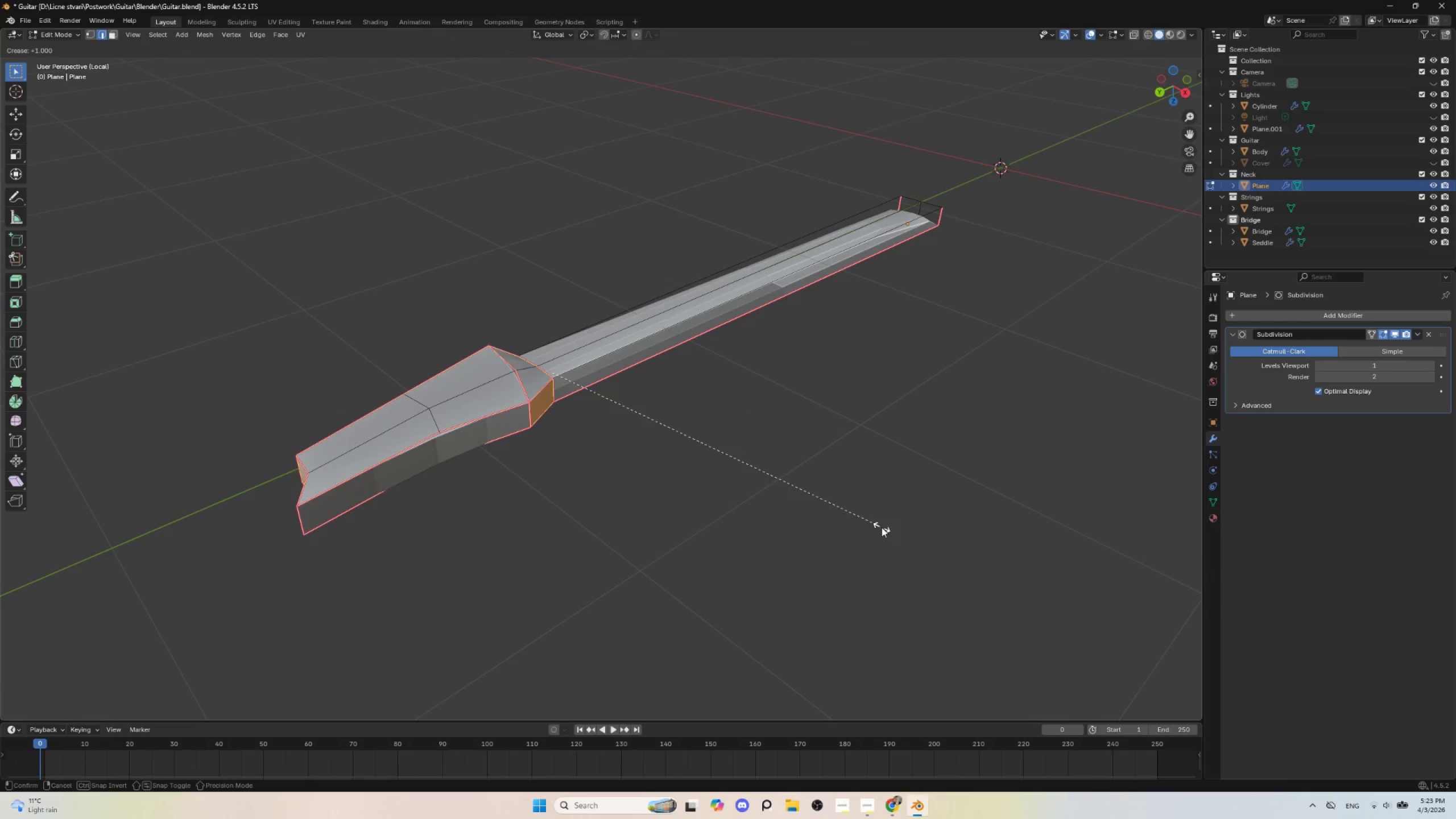 
left_click([886, 531])
 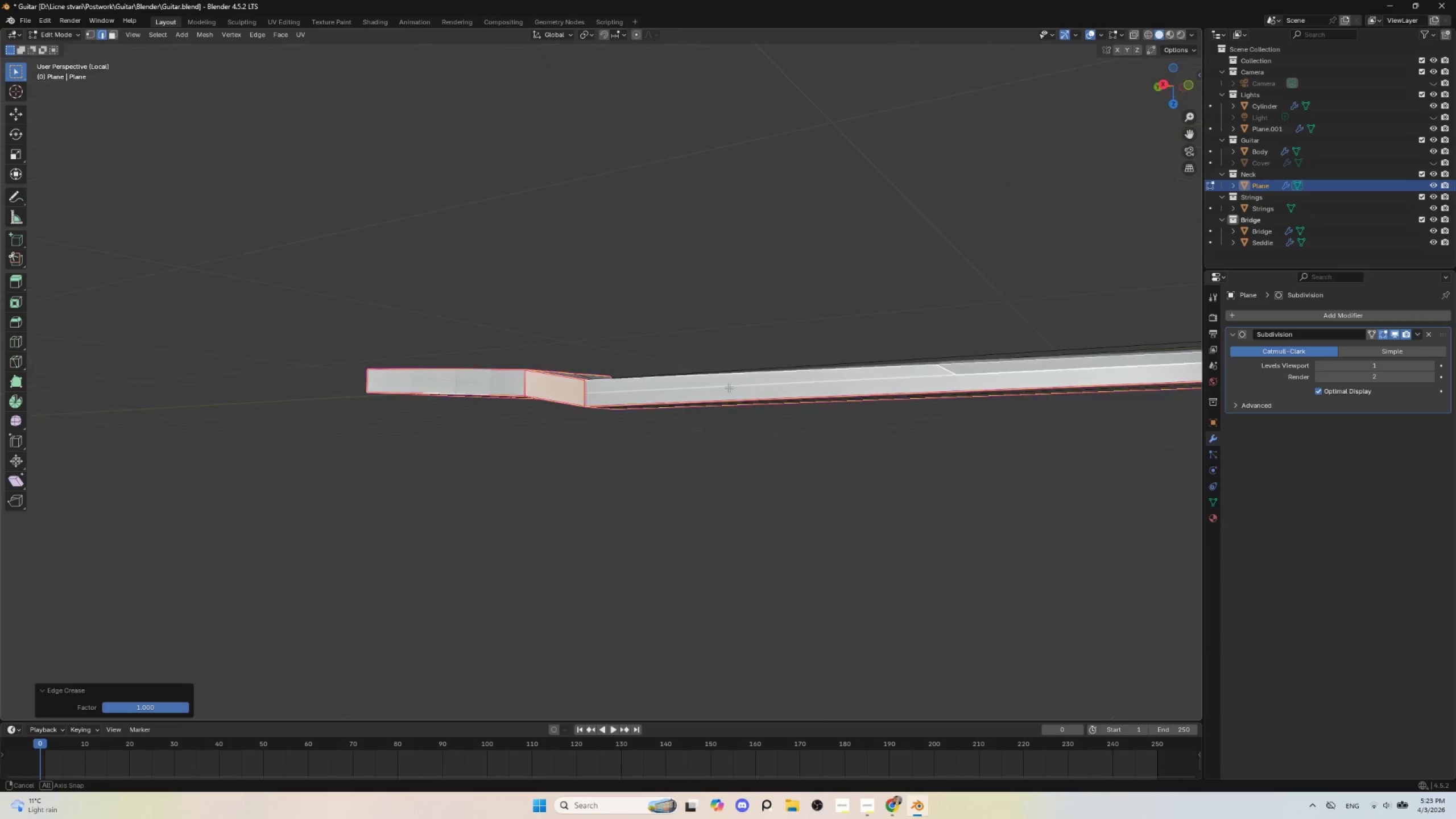 
scroll: coordinate [744, 468], scroll_direction: up, amount: 4.0
 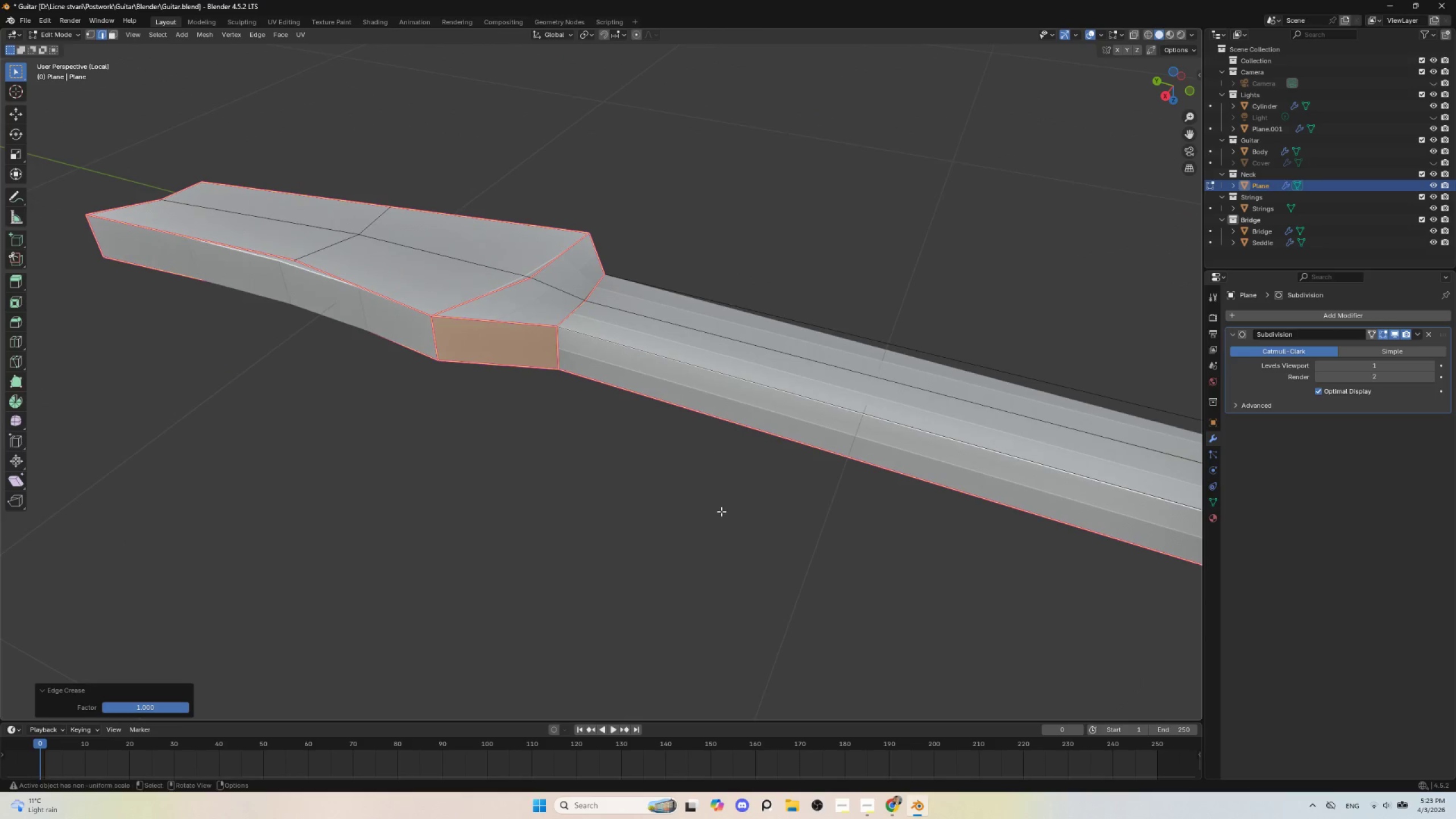 
key(Control+Z)
 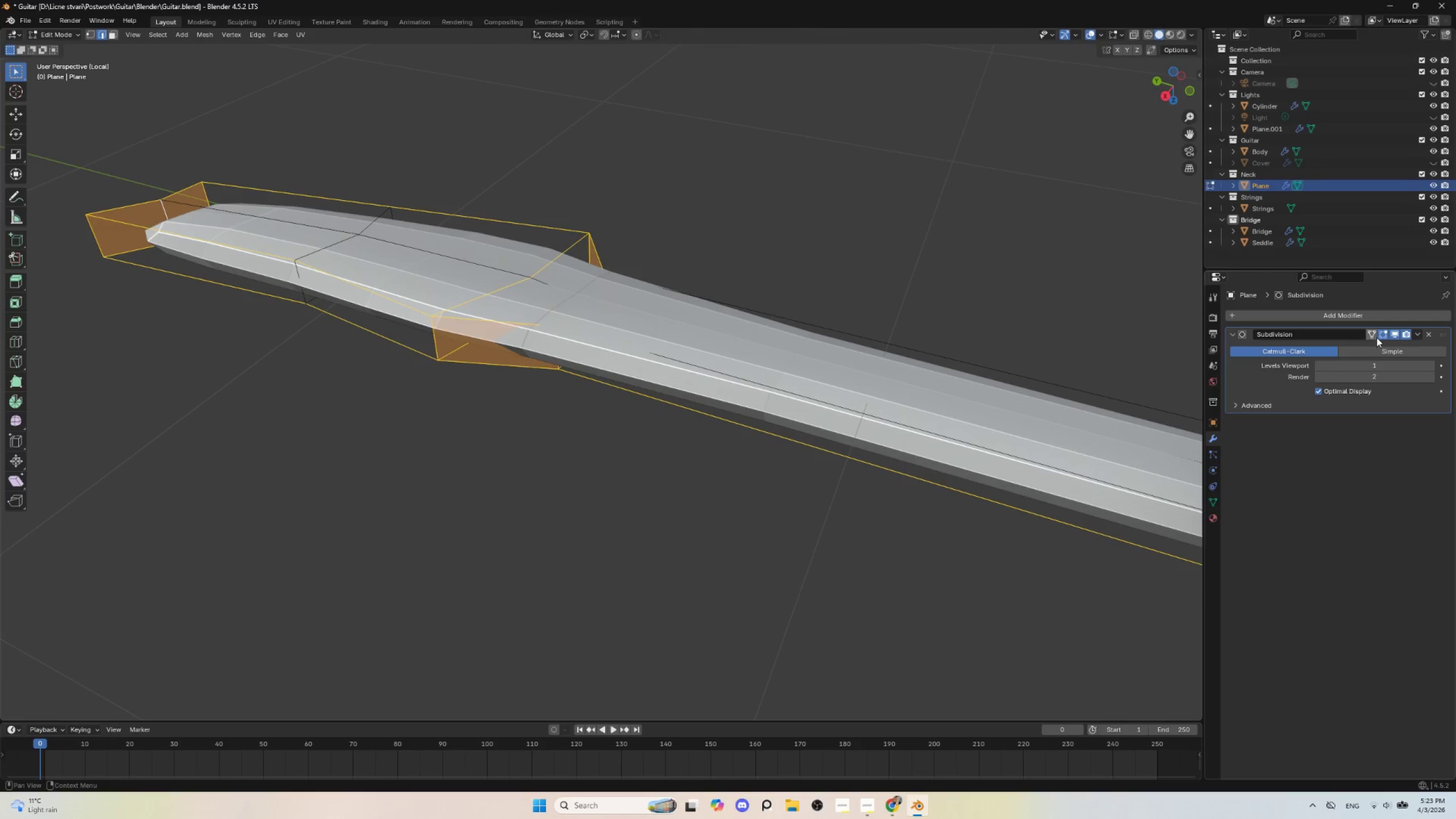 
left_click([1372, 335])
 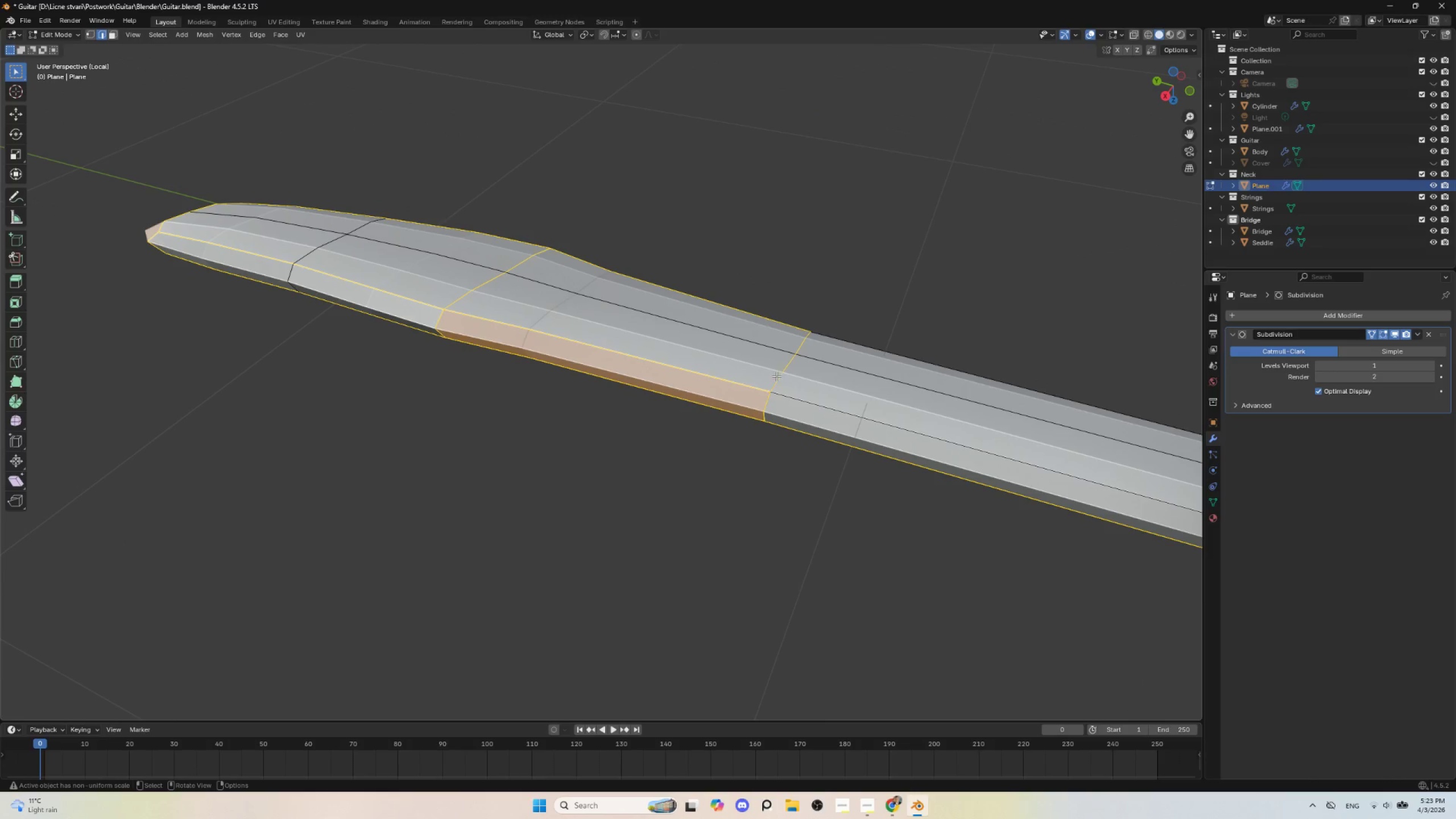 
hold_key(key=ShiftLeft, duration=1.51)
left_click([781, 371])
 